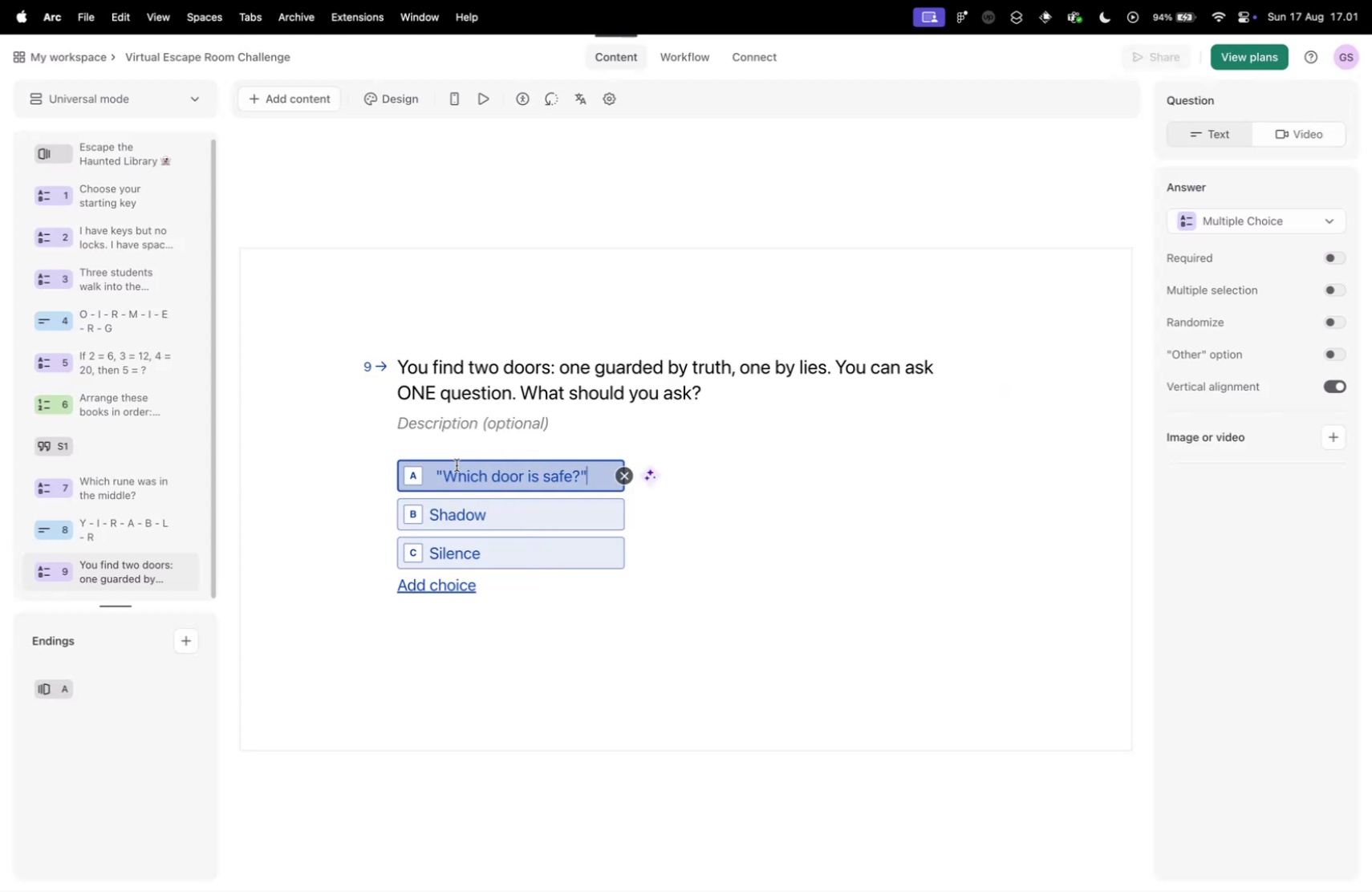 
key(Control+Tab)
 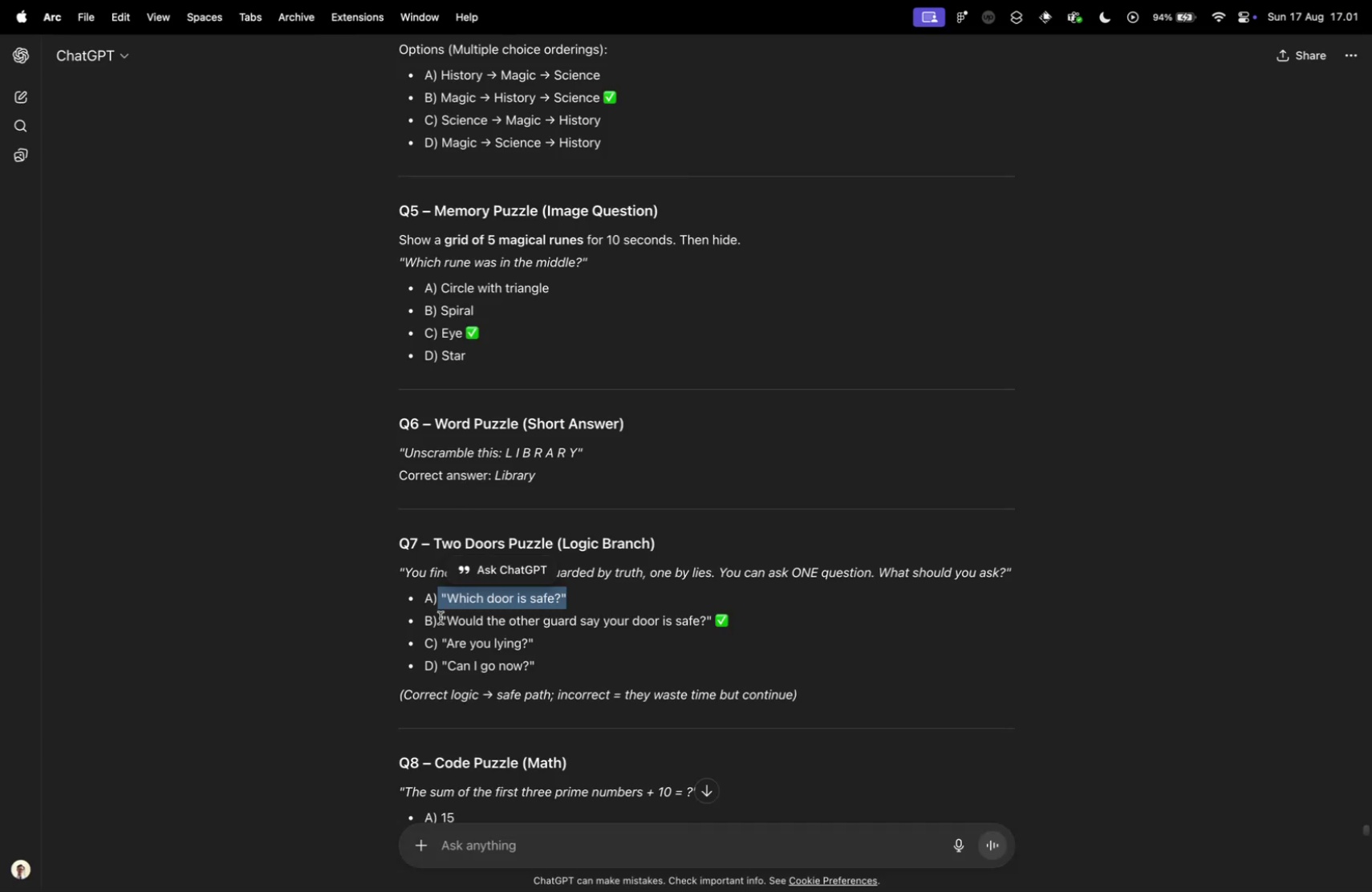 
left_click_drag(start_coordinate=[441, 622], to_coordinate=[712, 618])
 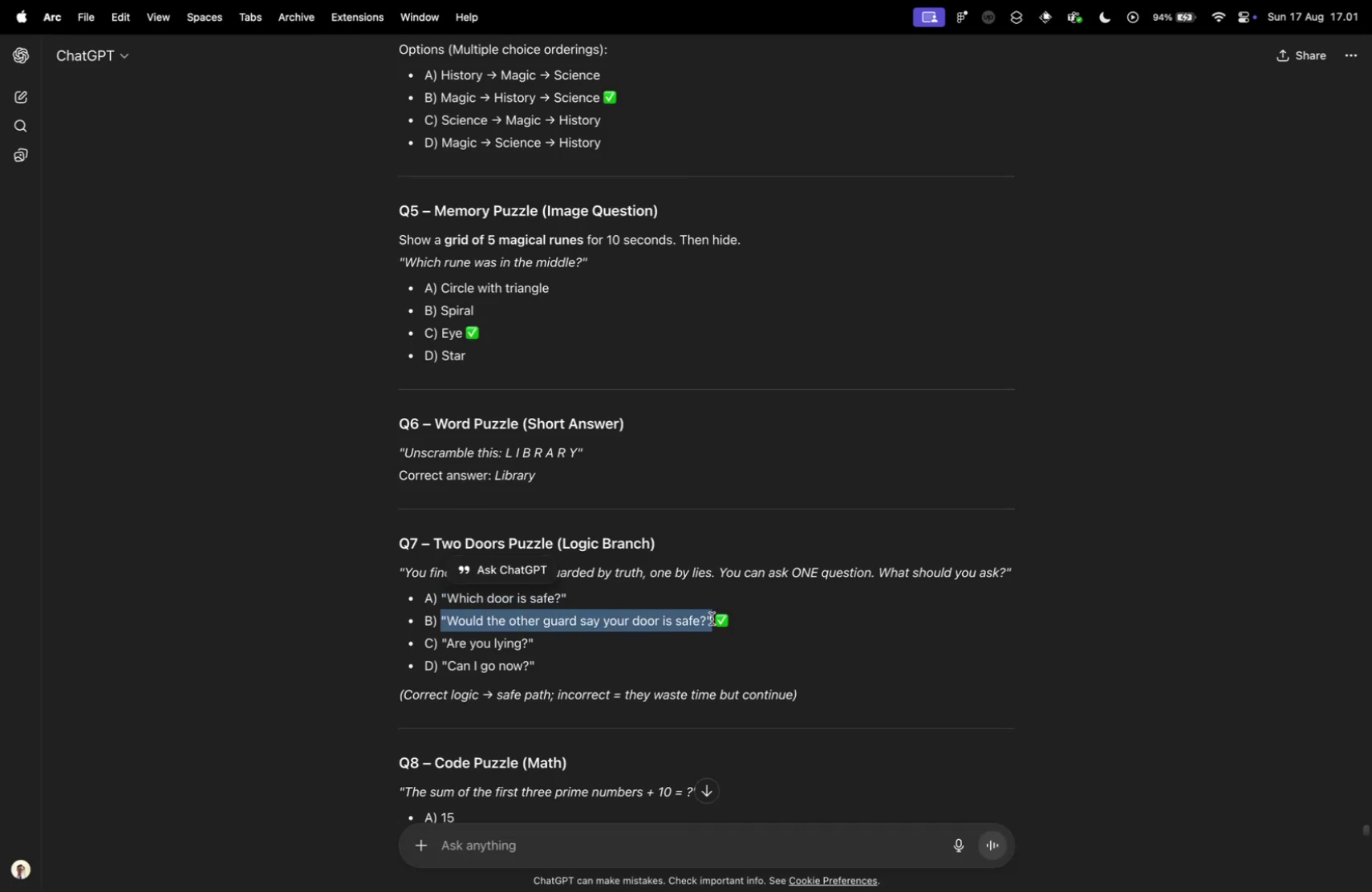 
key(Meta+CommandLeft)
 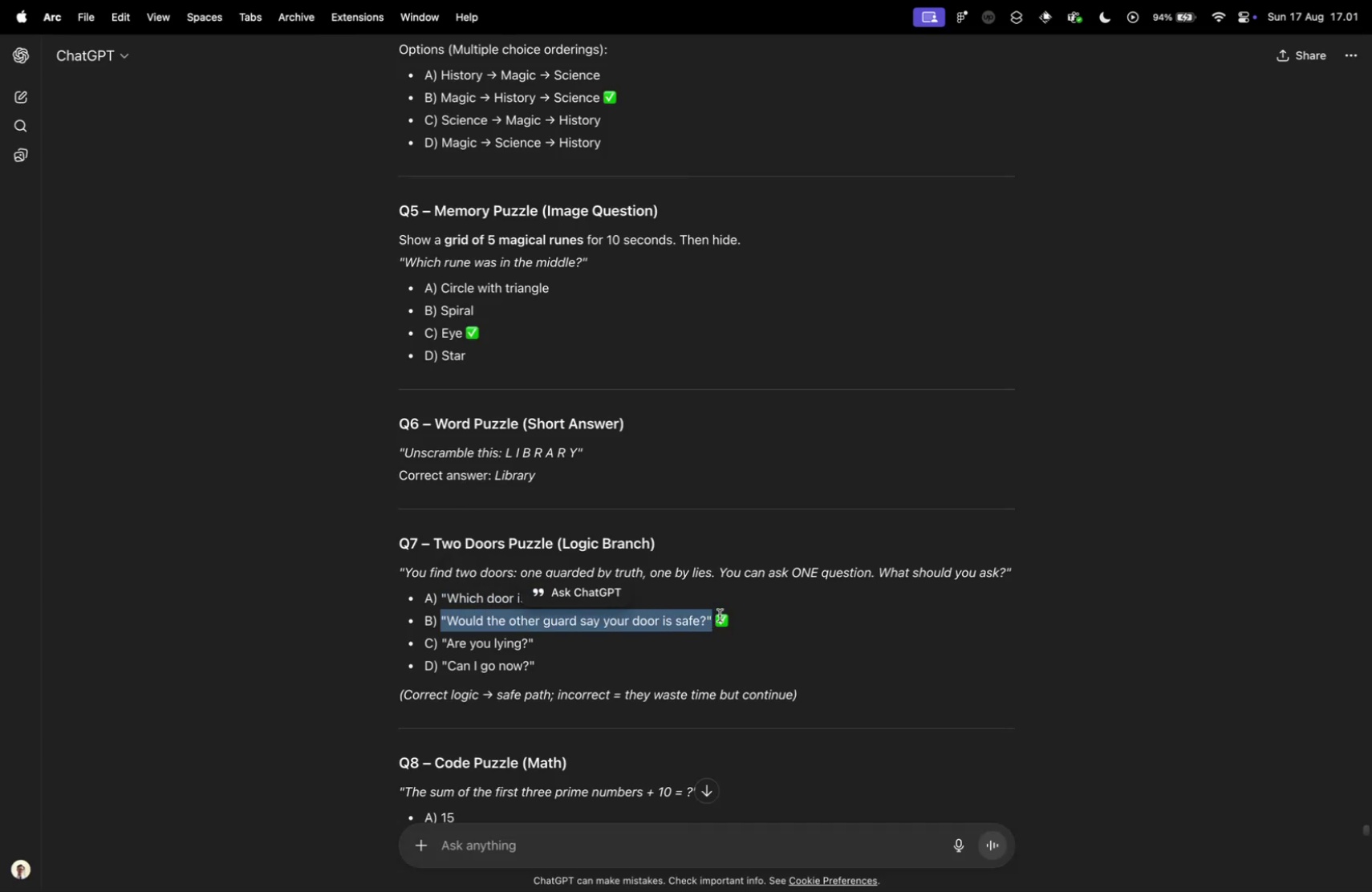 
key(Meta+C)
 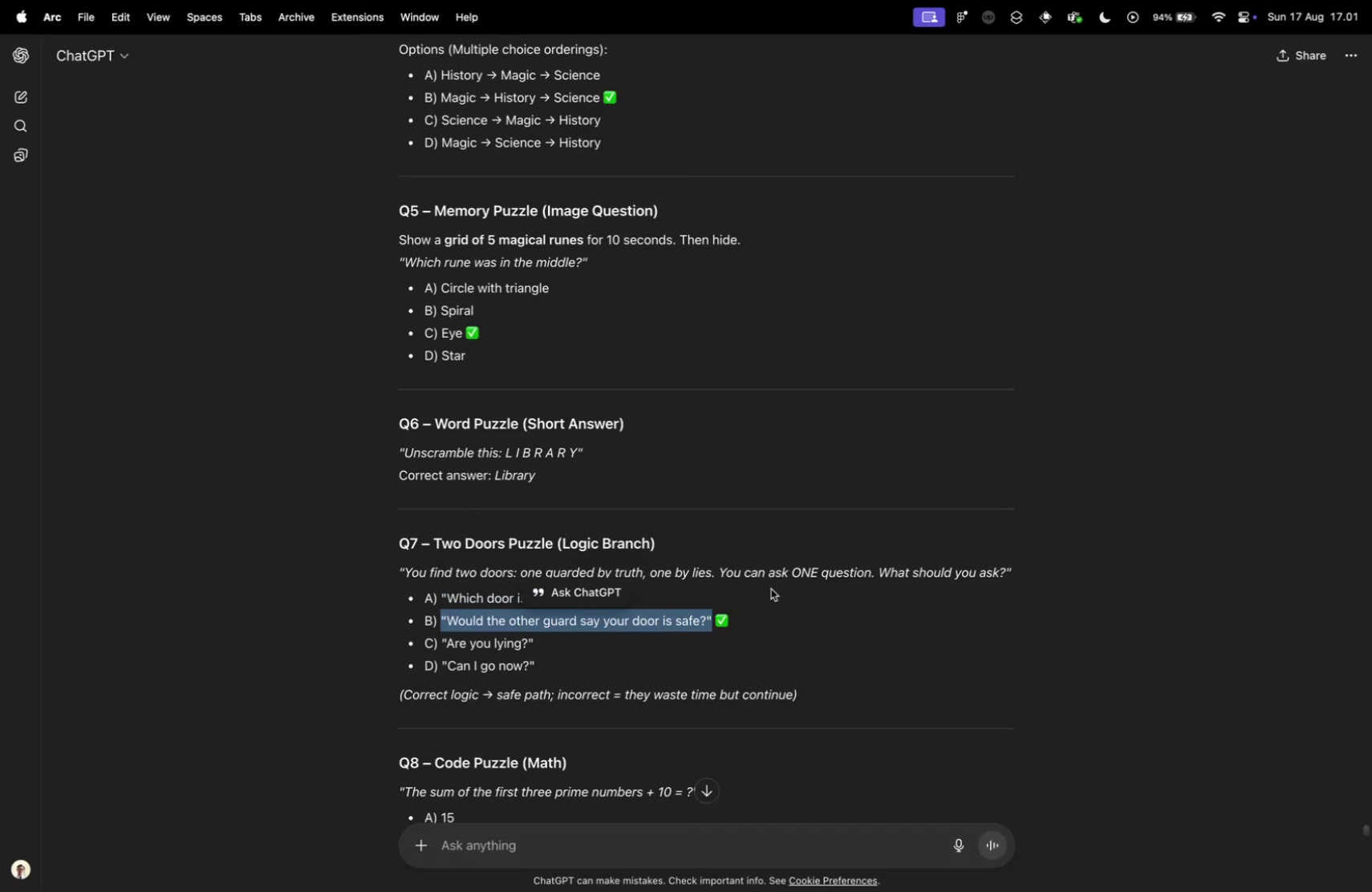 
key(Control+ControlLeft)
 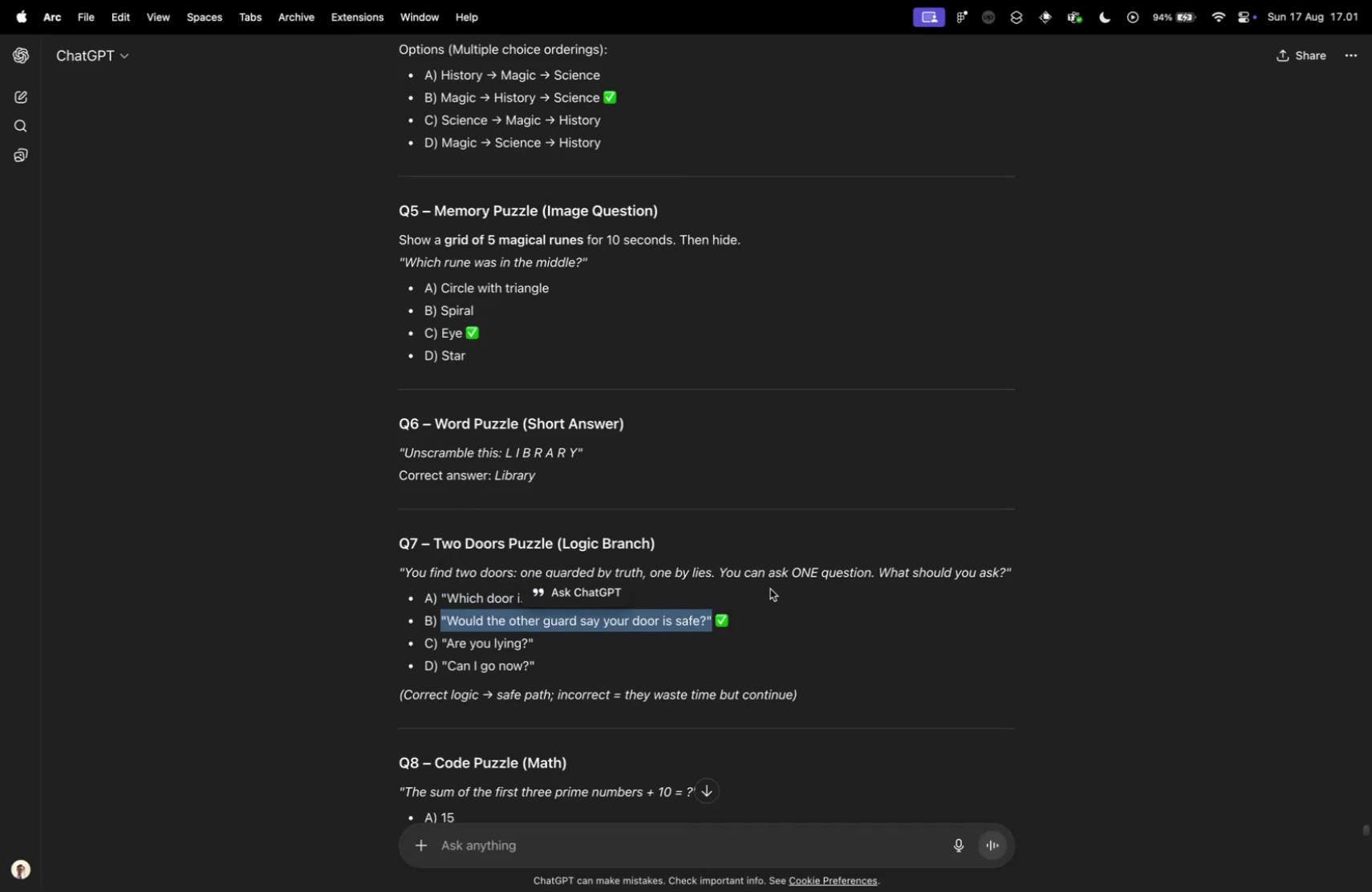 
key(Control+Tab)
 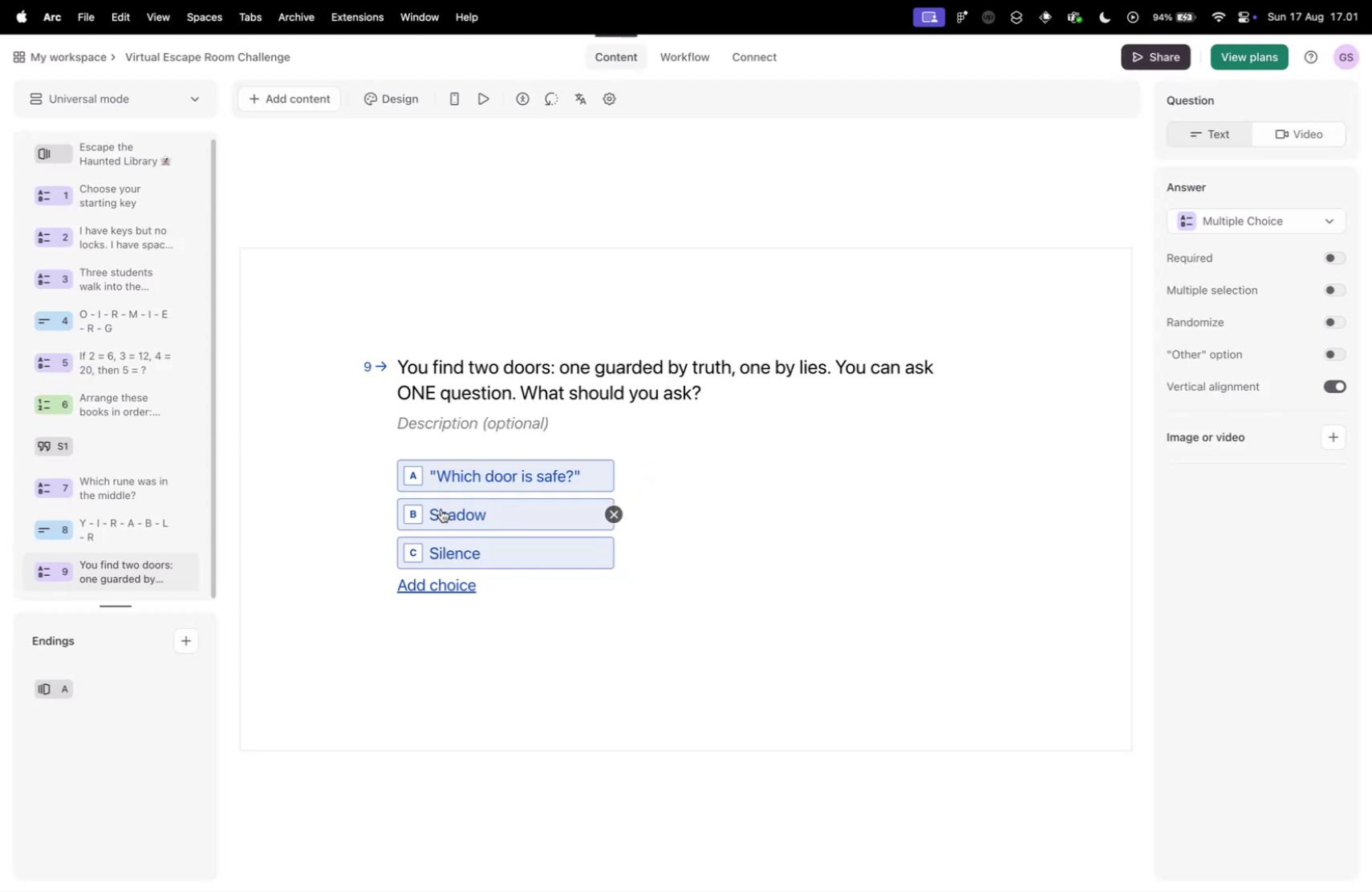 
left_click([441, 507])
 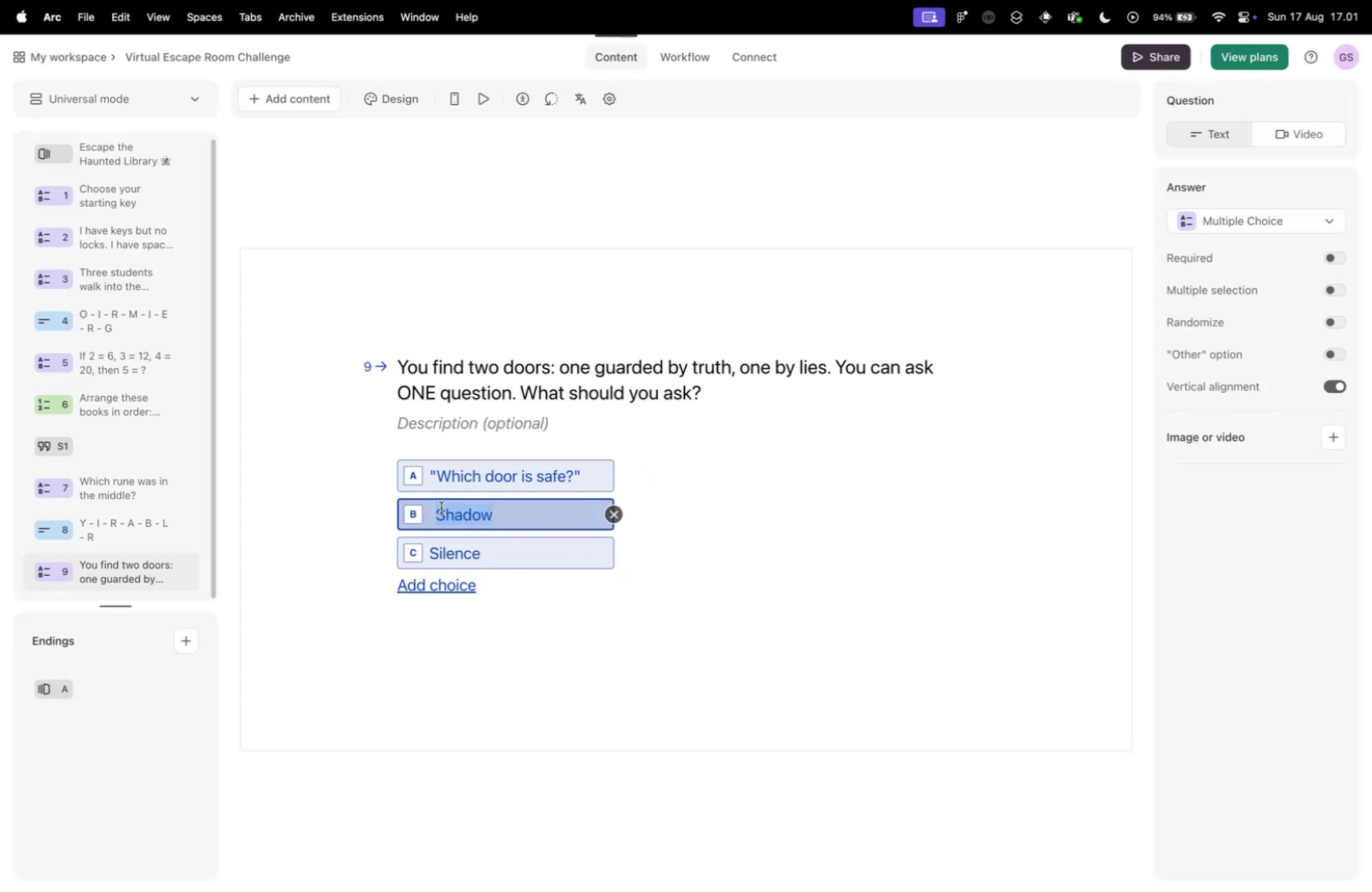 
key(Meta+V)
 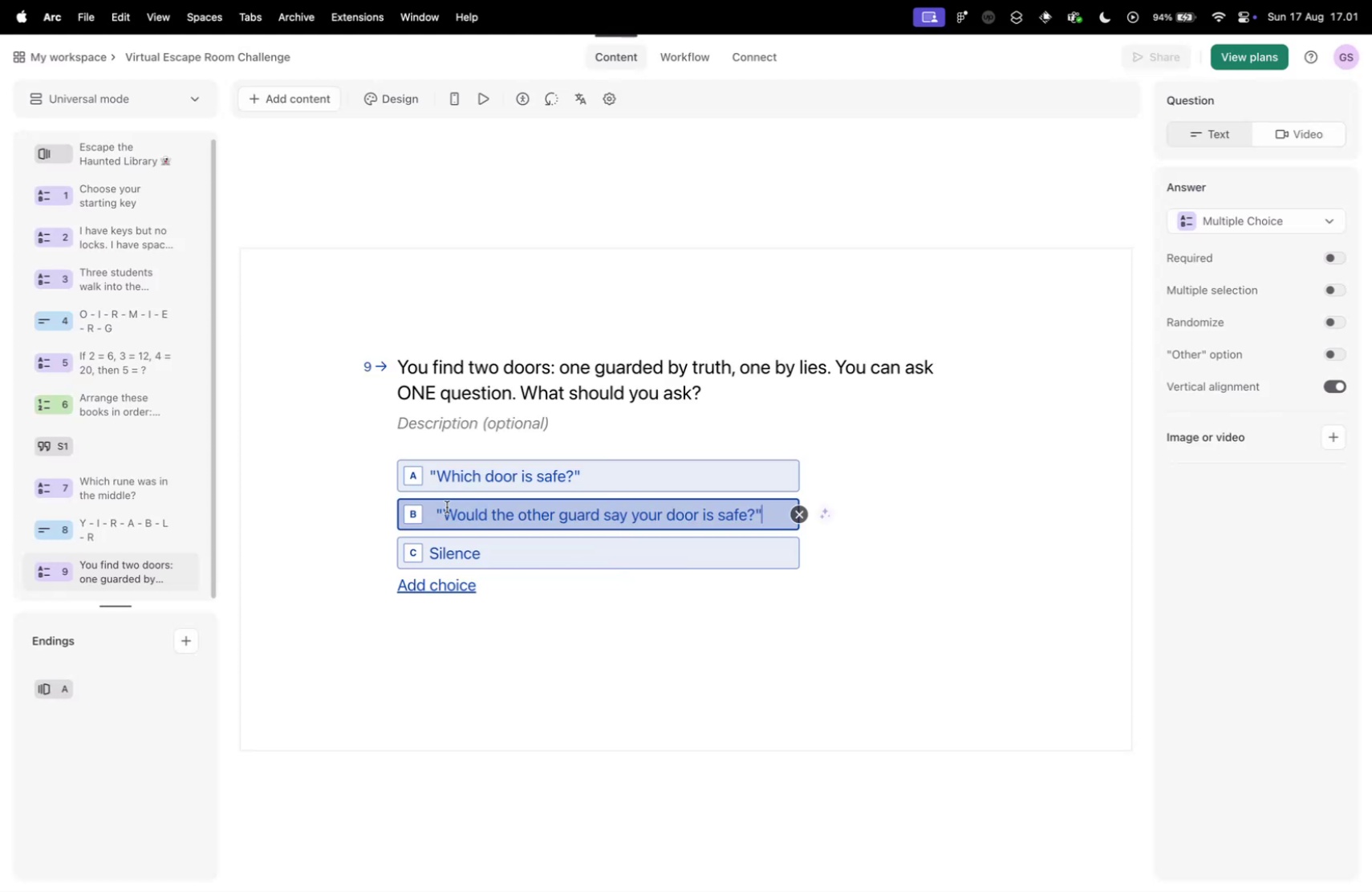 
key(Control+ControlLeft)
 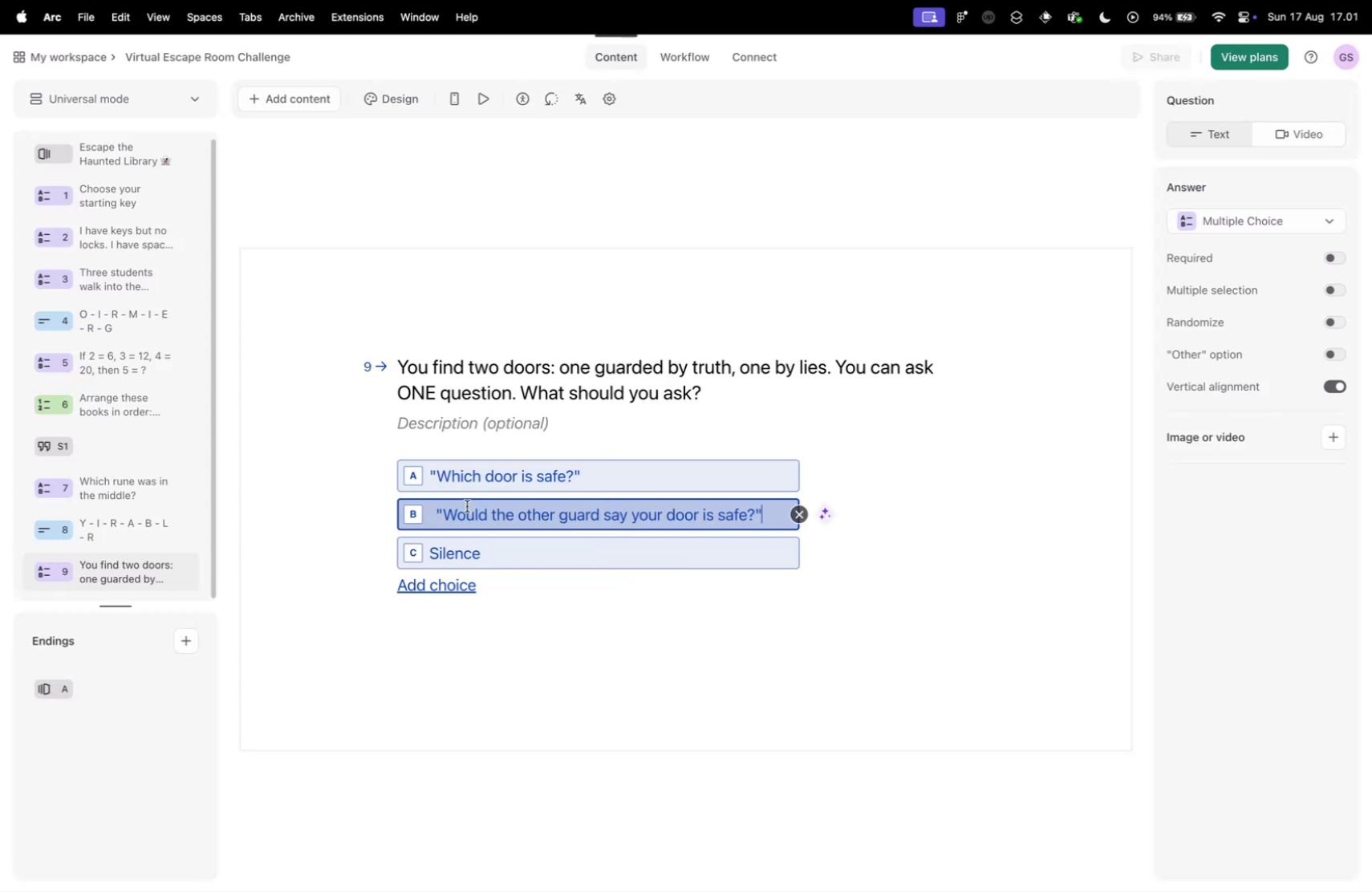 
key(Control+Tab)
 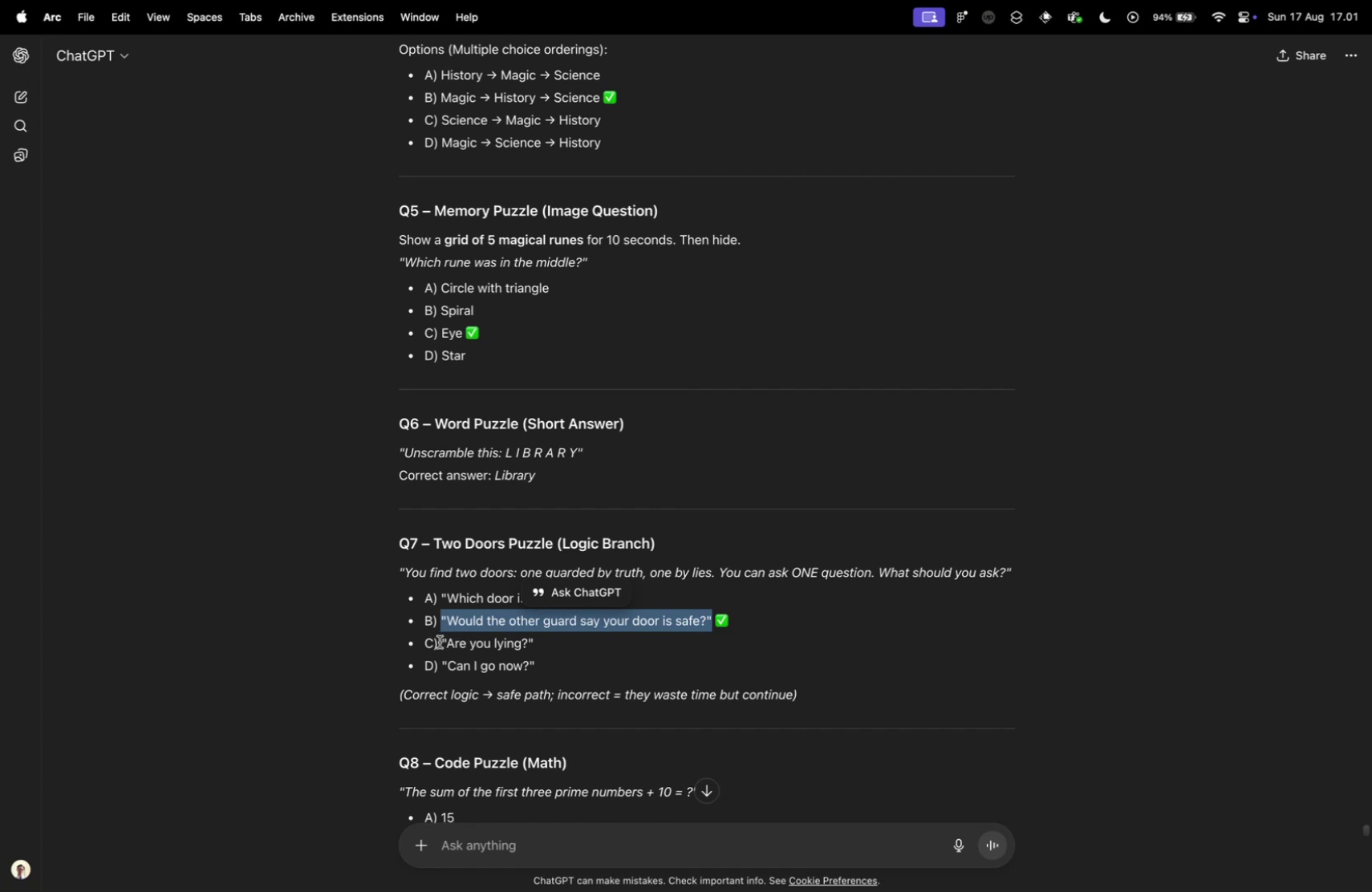 
left_click_drag(start_coordinate=[441, 642], to_coordinate=[577, 642])
 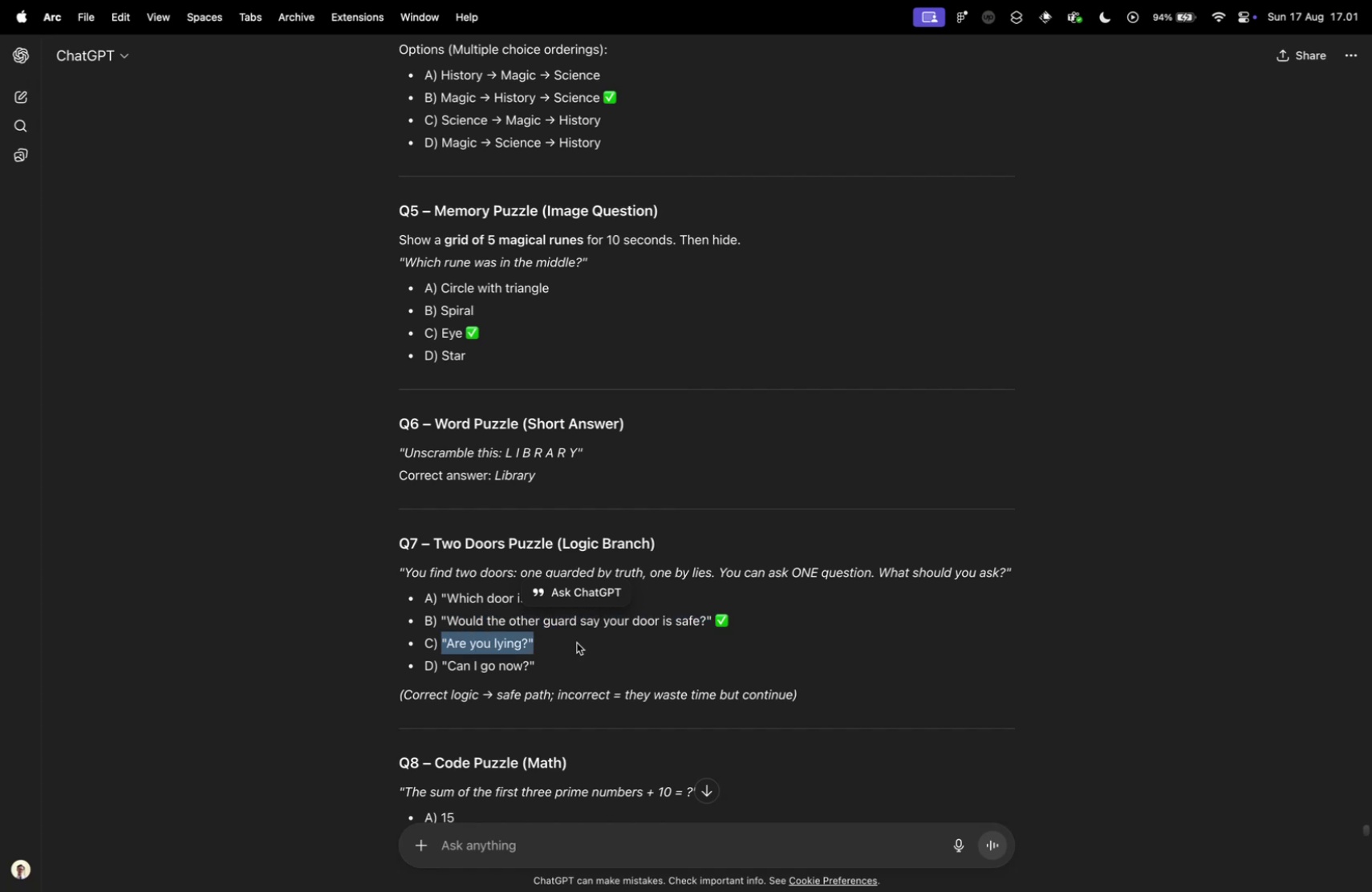 
key(Meta+CommandLeft)
 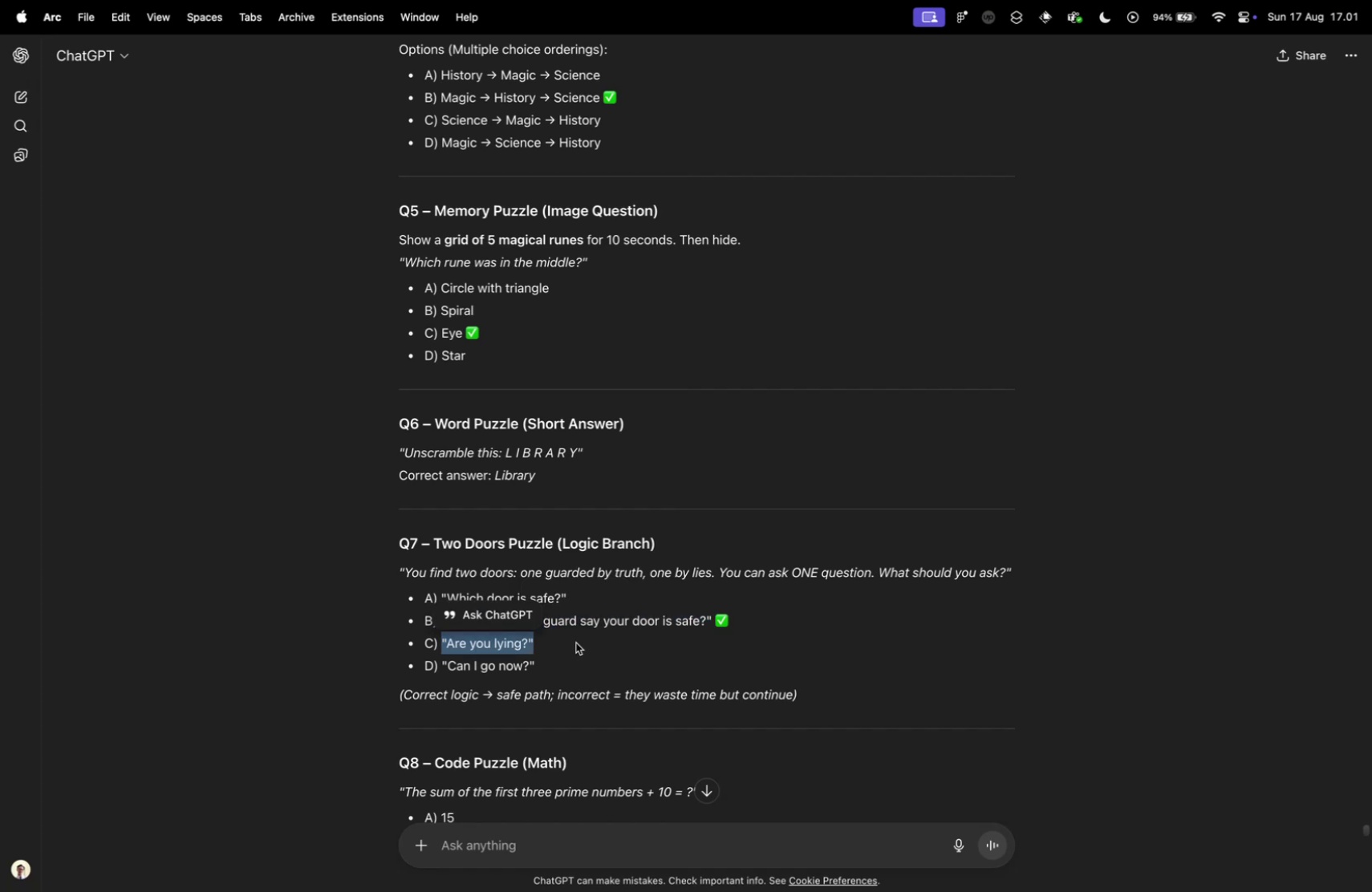 
key(Meta+C)
 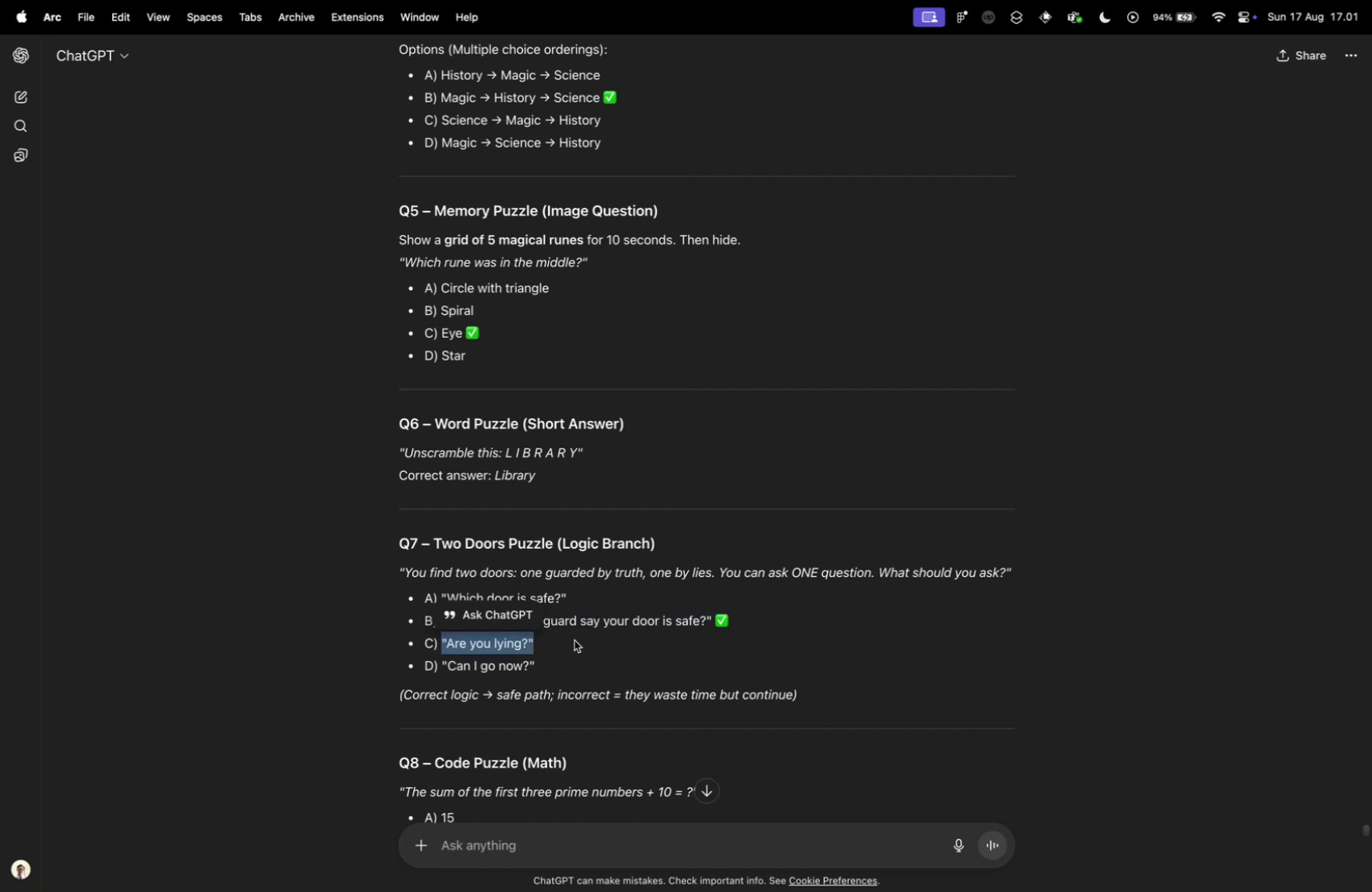 
key(Control+ControlLeft)
 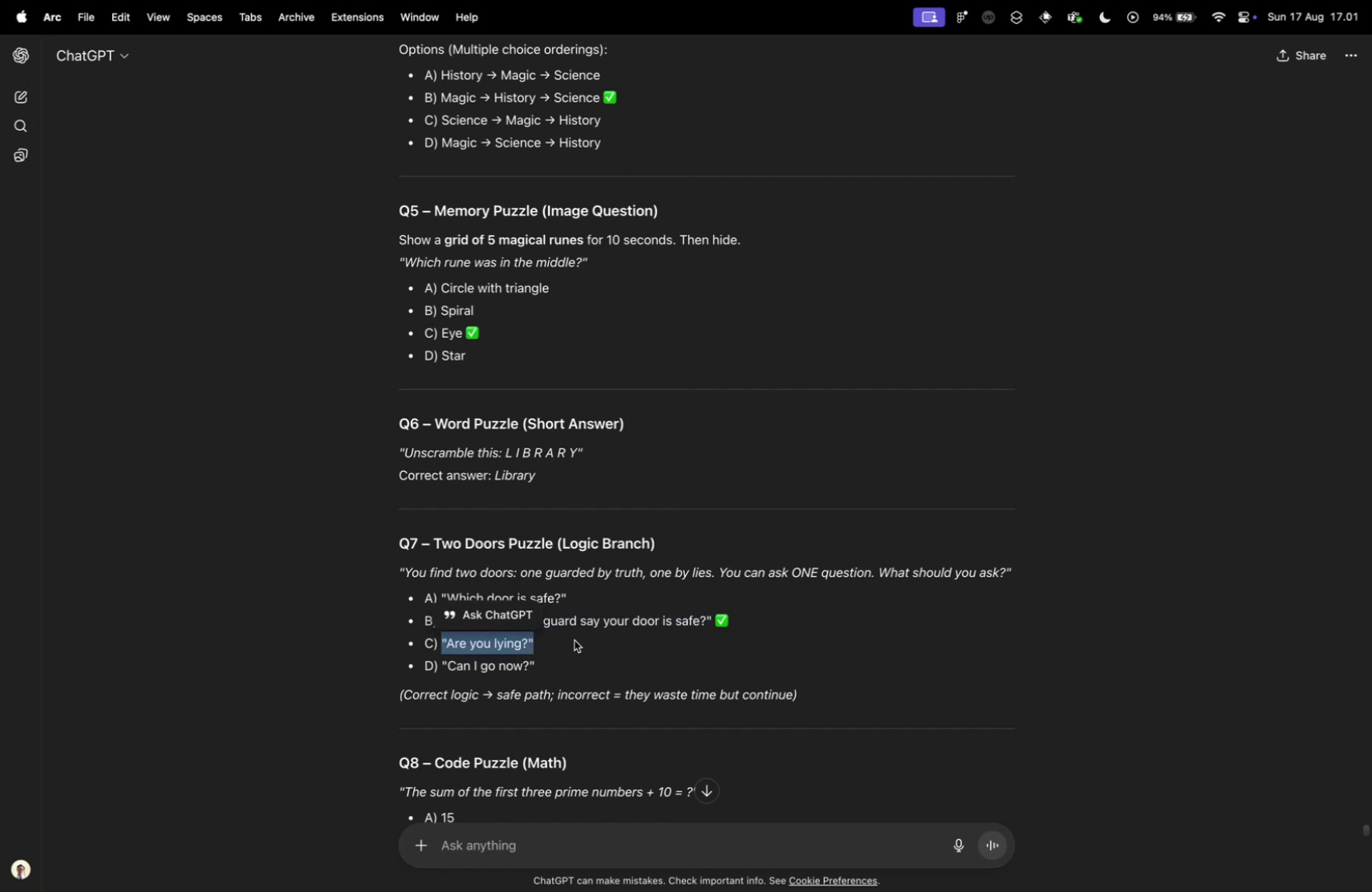 
key(Control+Tab)
 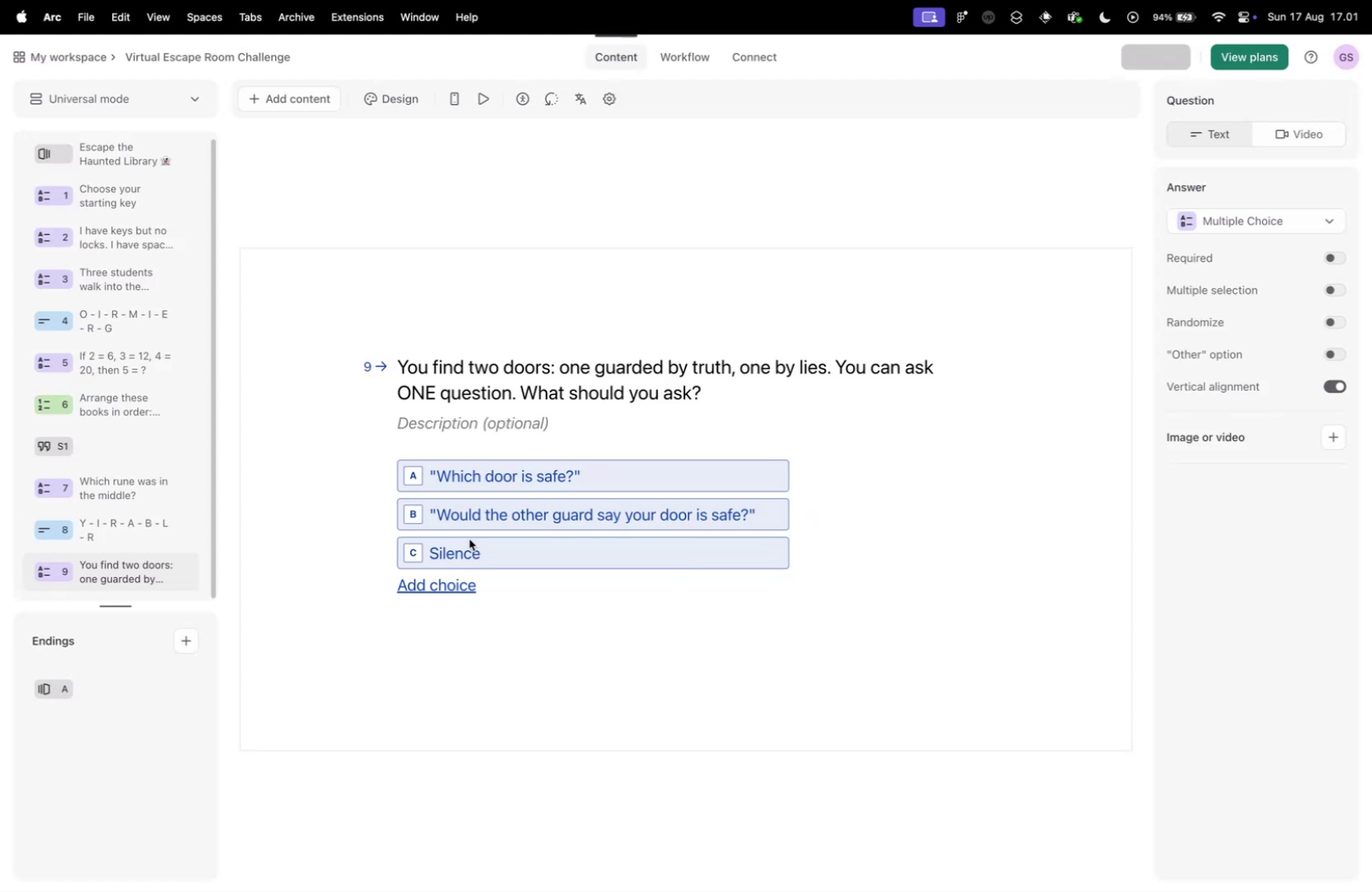 
left_click([468, 549])
 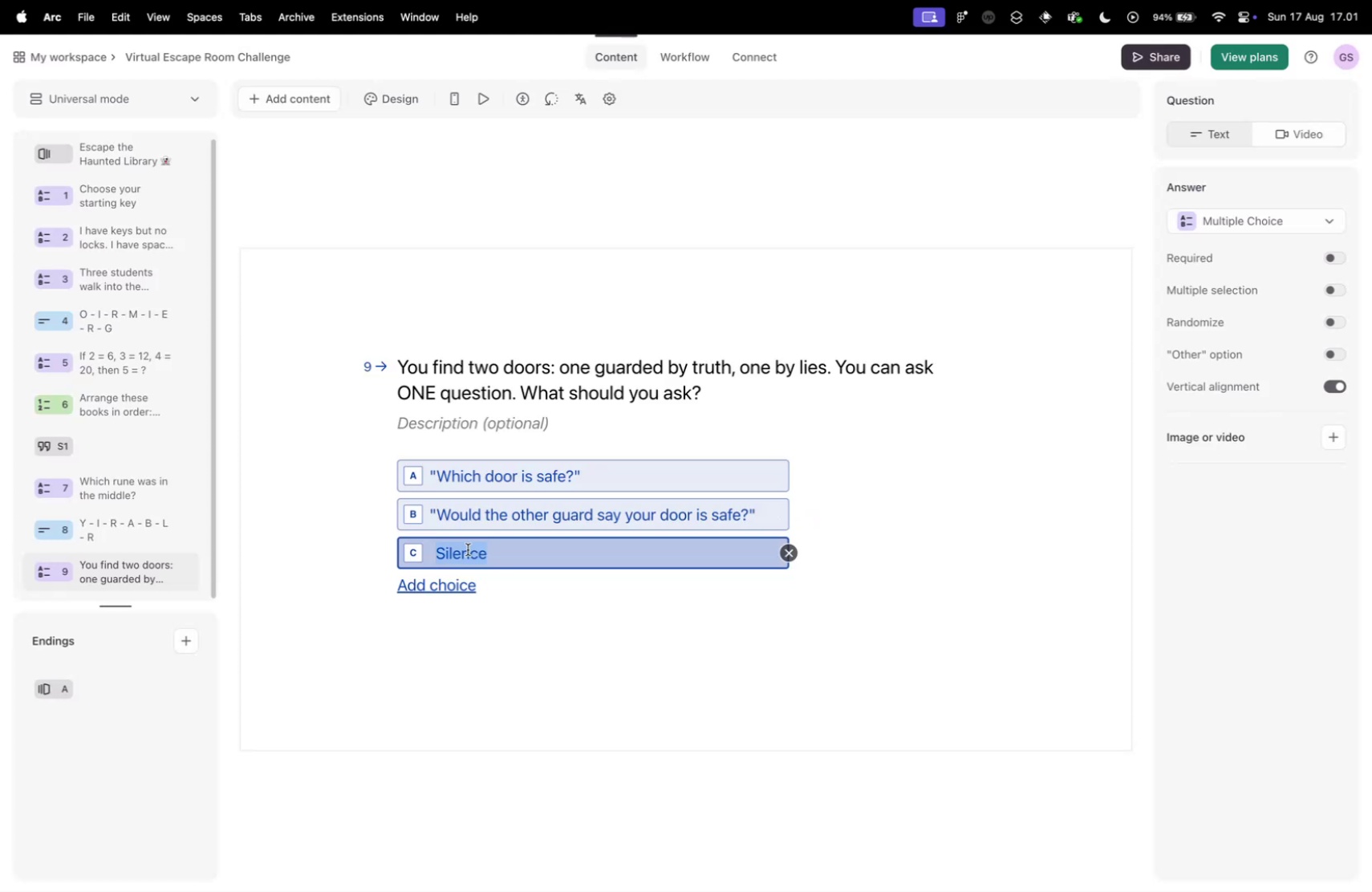 
key(Meta+V)
 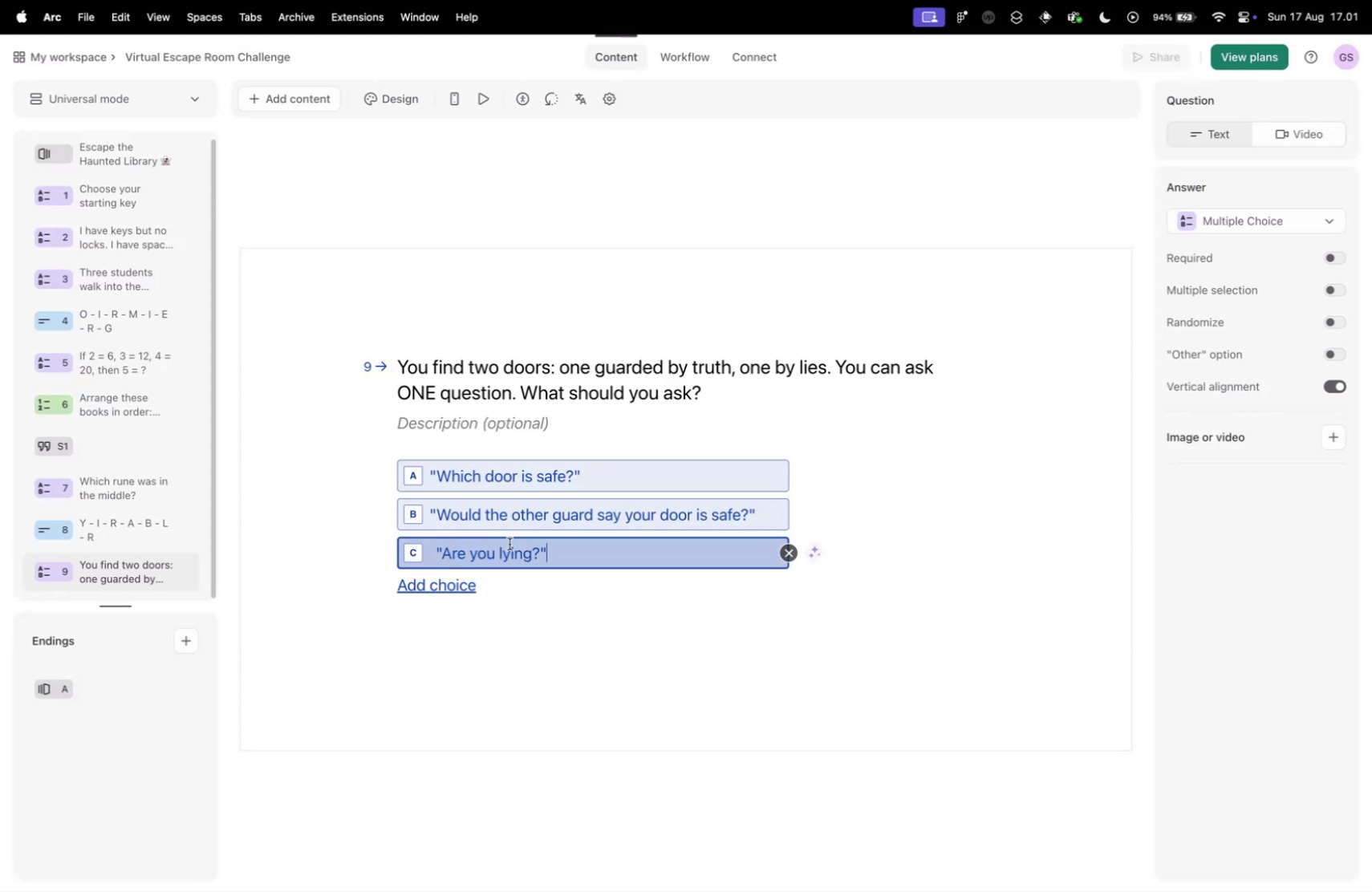 
key(Control+ControlLeft)
 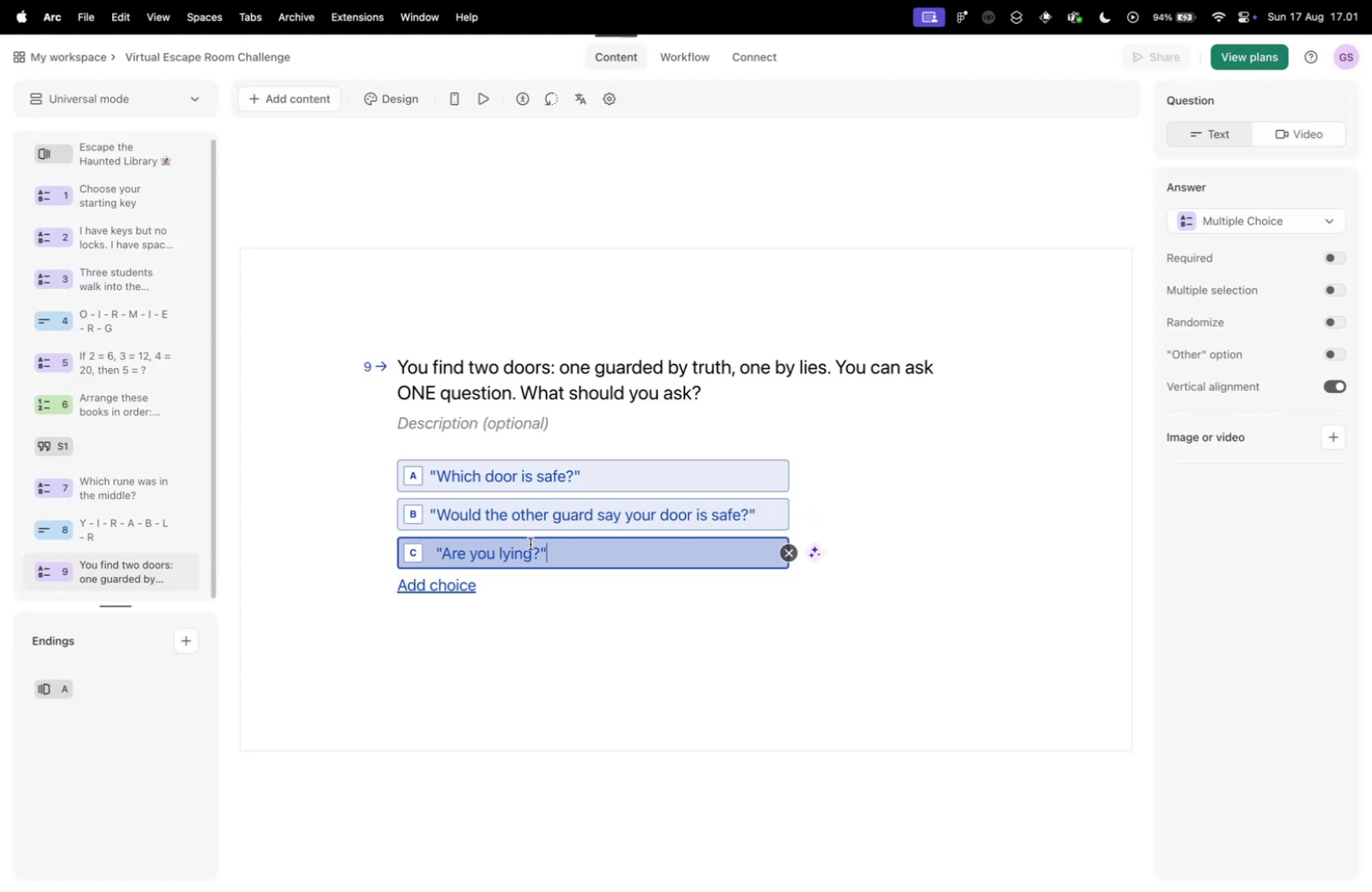 
key(Control+Tab)
 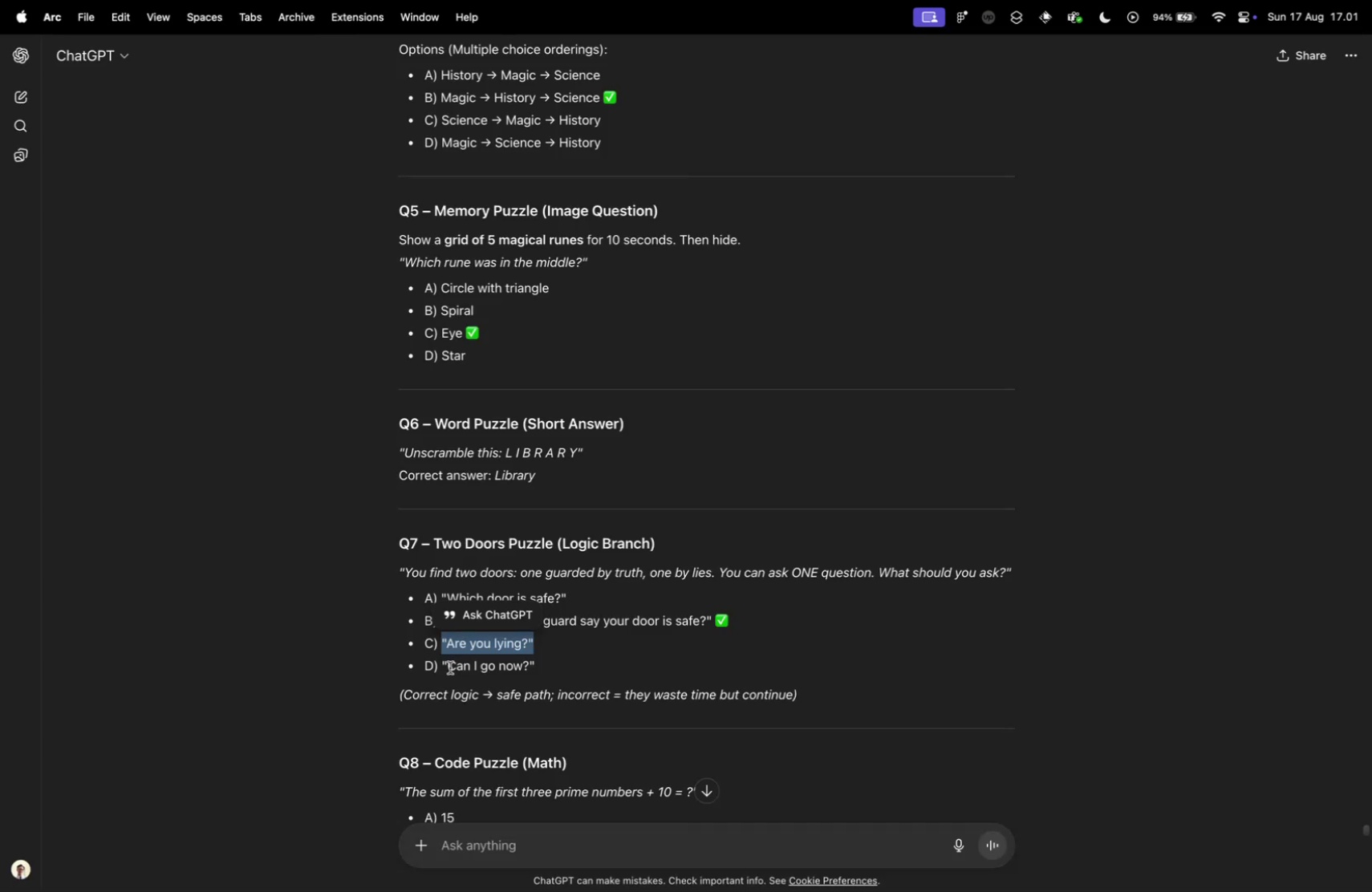 
left_click_drag(start_coordinate=[443, 663], to_coordinate=[538, 667])
 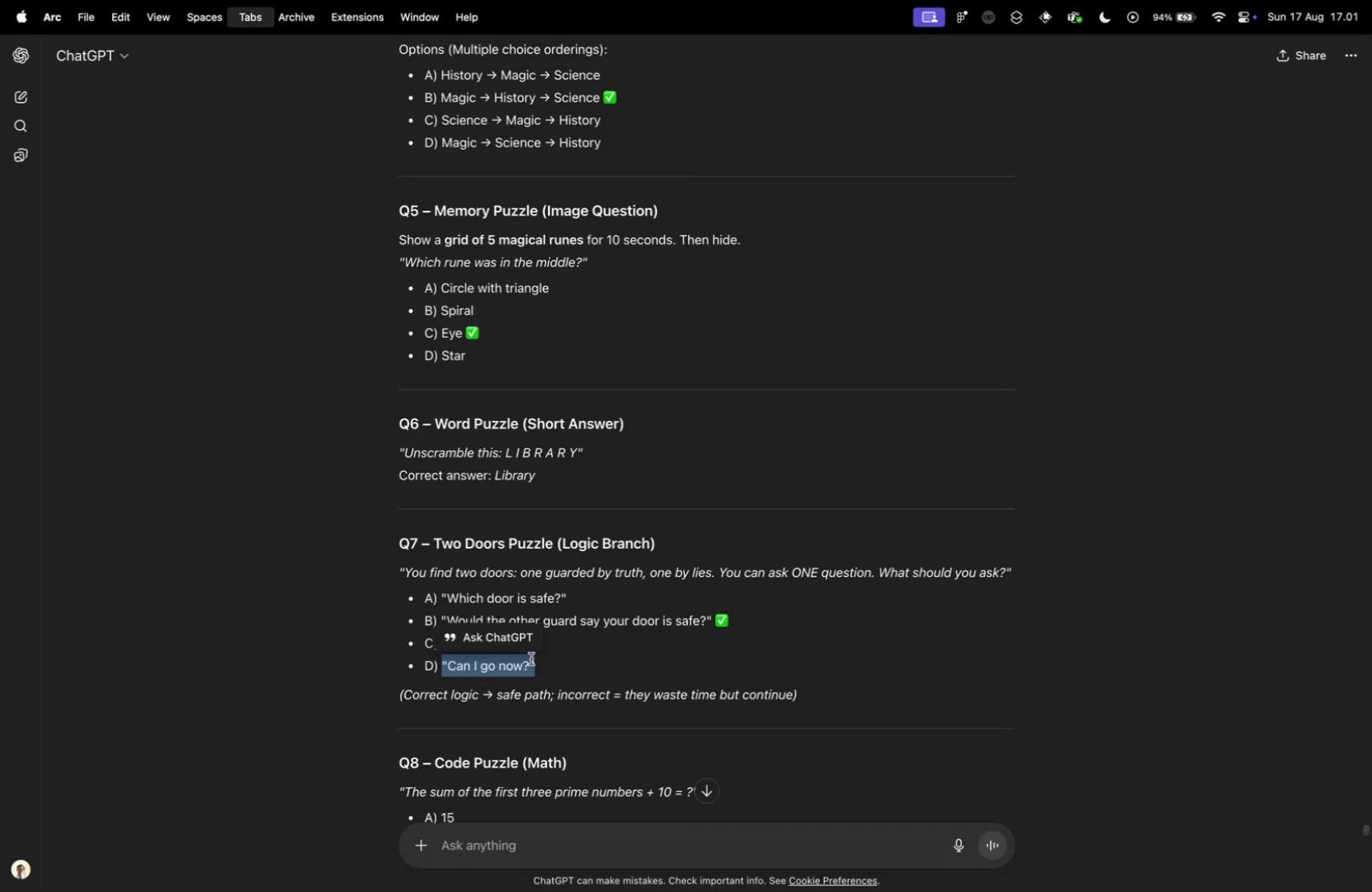 
key(Meta+CommandLeft)
 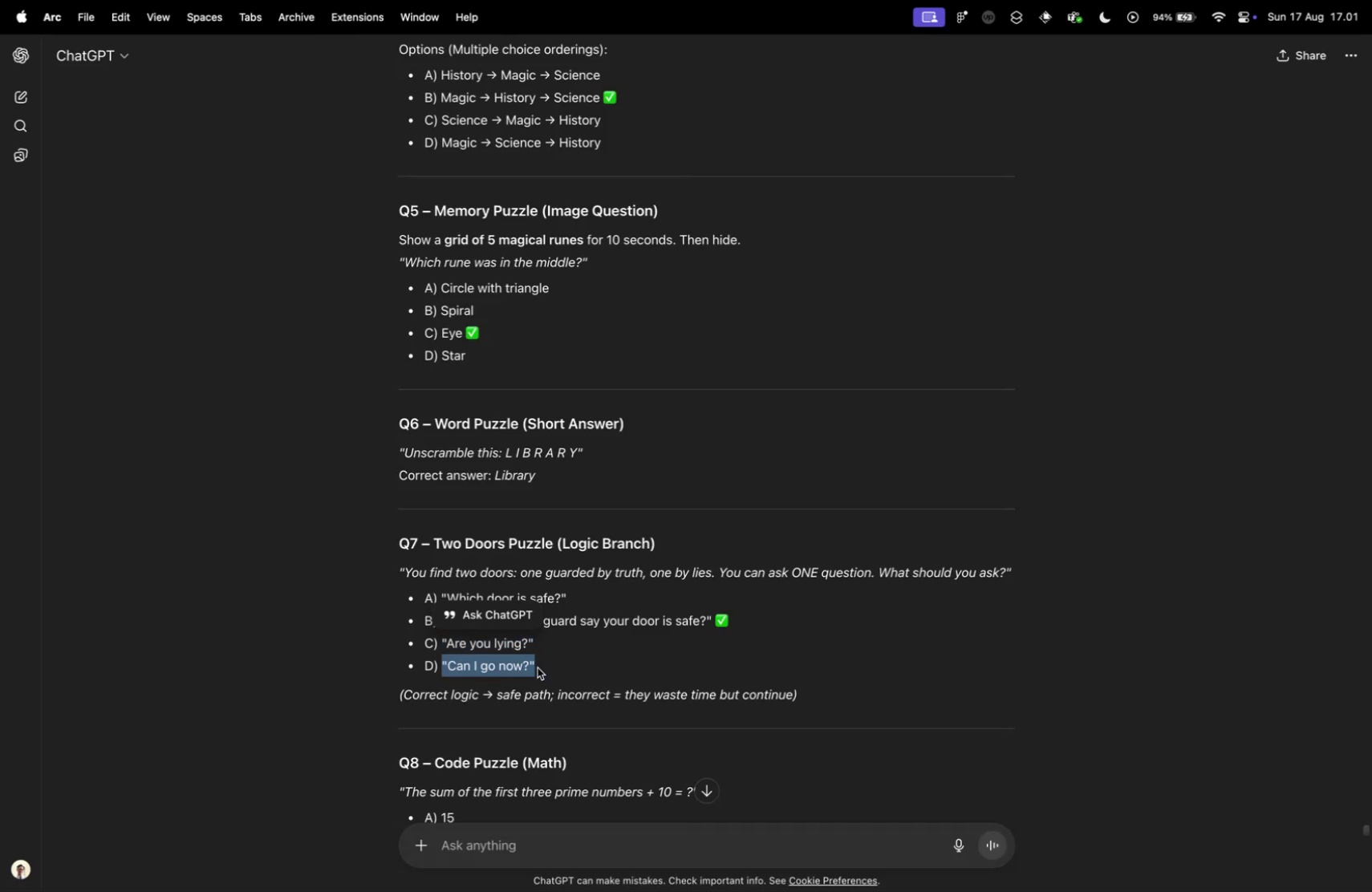 
key(Meta+C)
 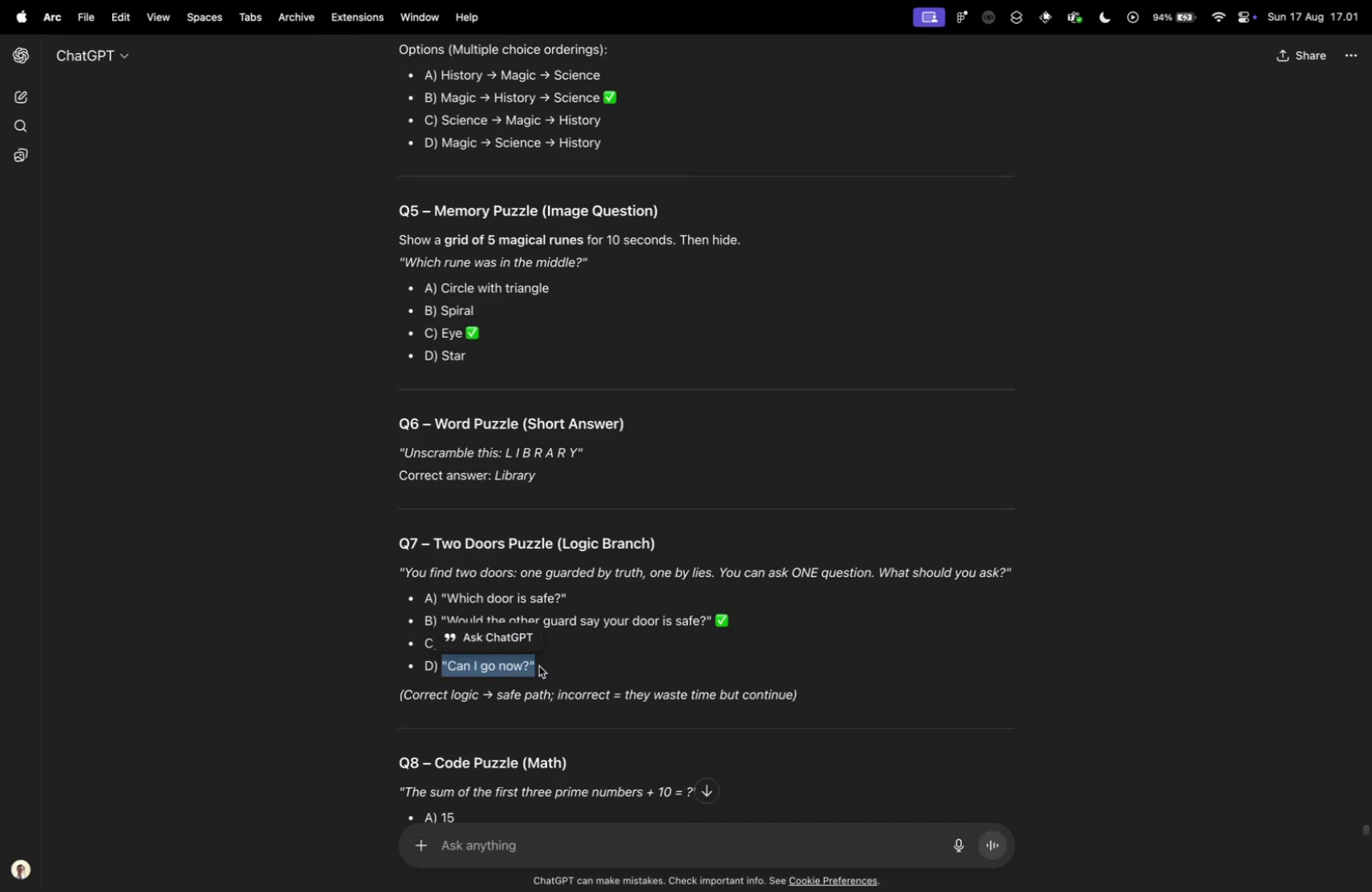 
key(Control+ControlLeft)
 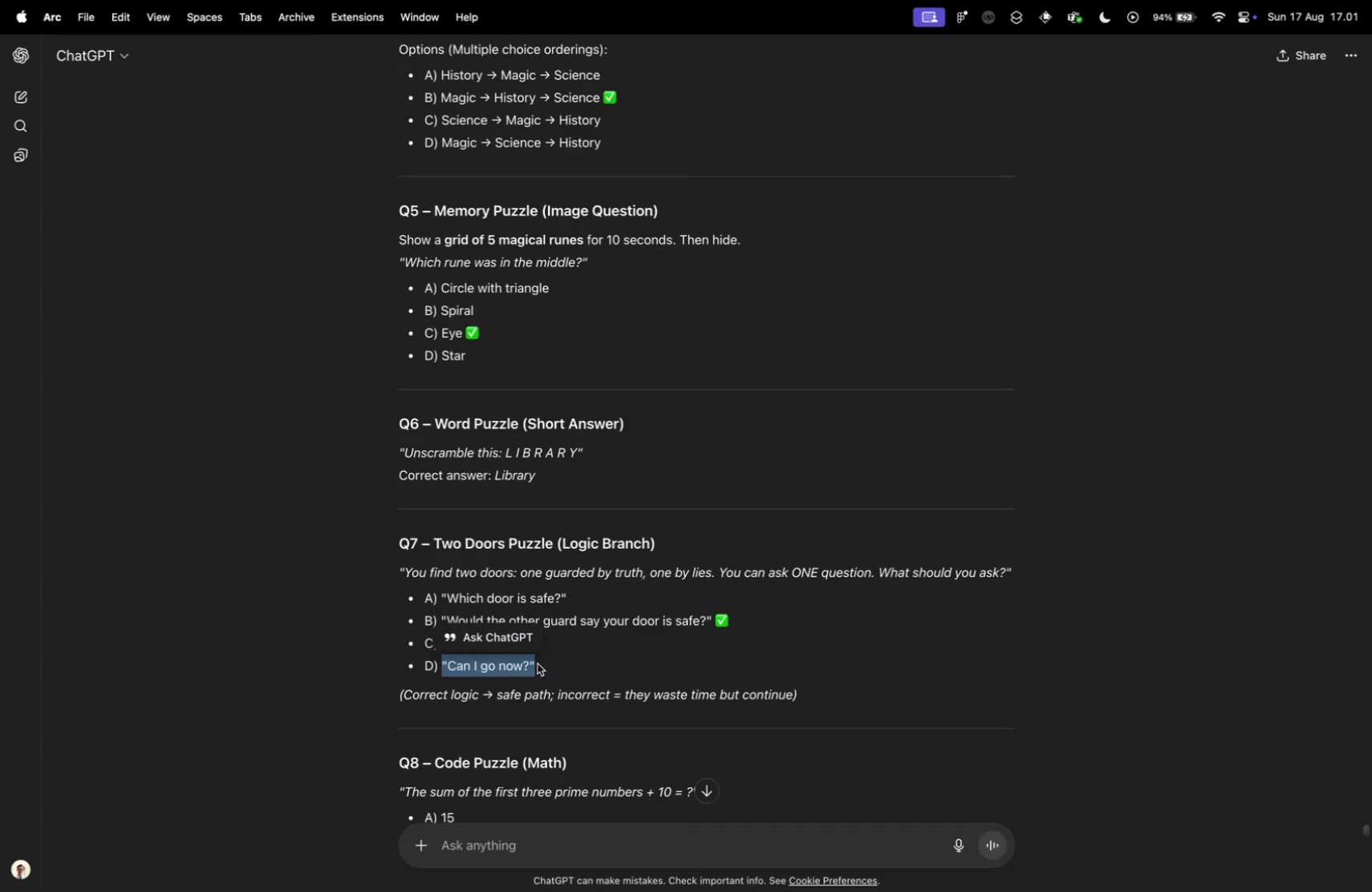 
key(Control+Tab)
 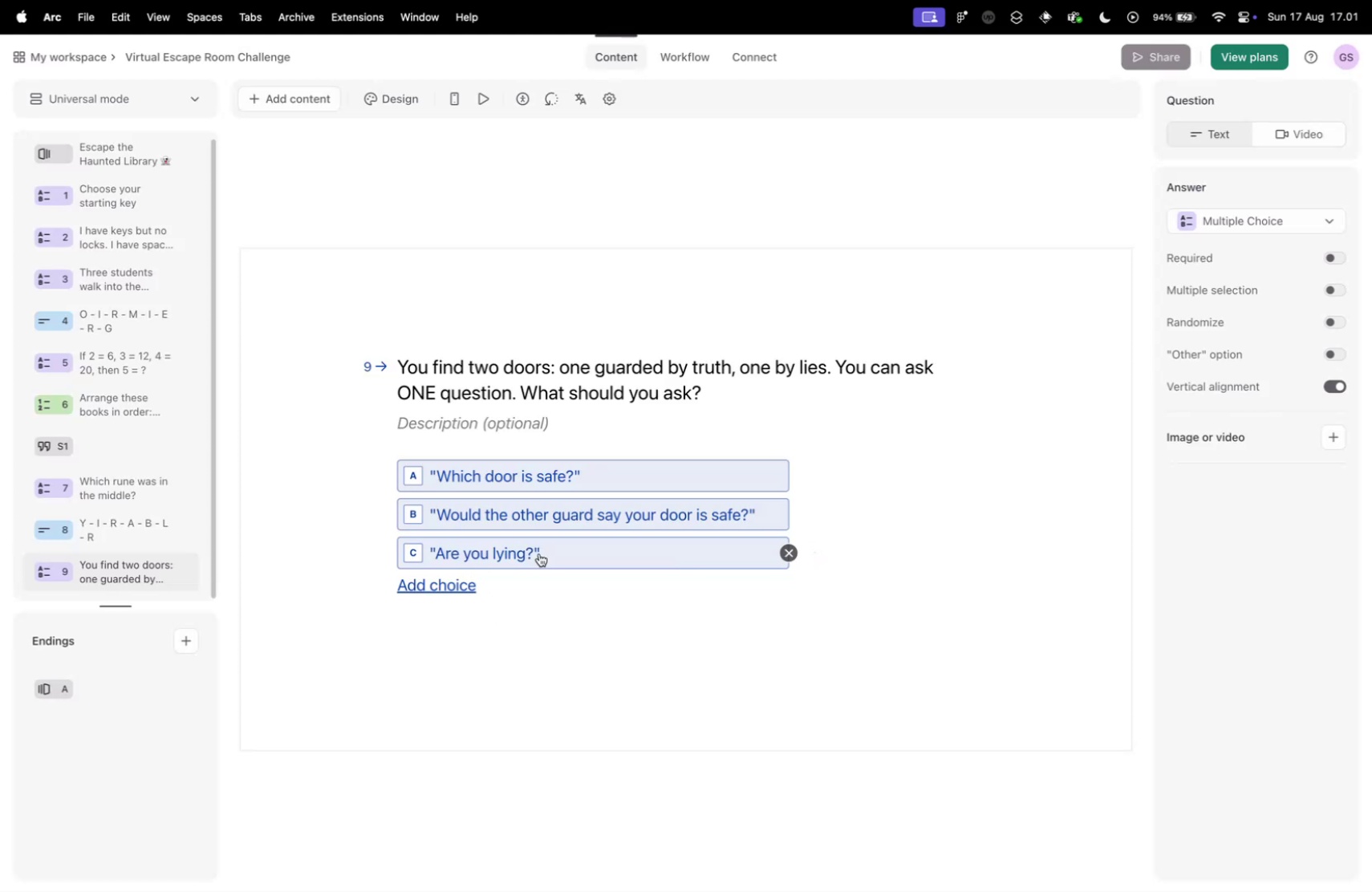 
left_click([552, 549])
 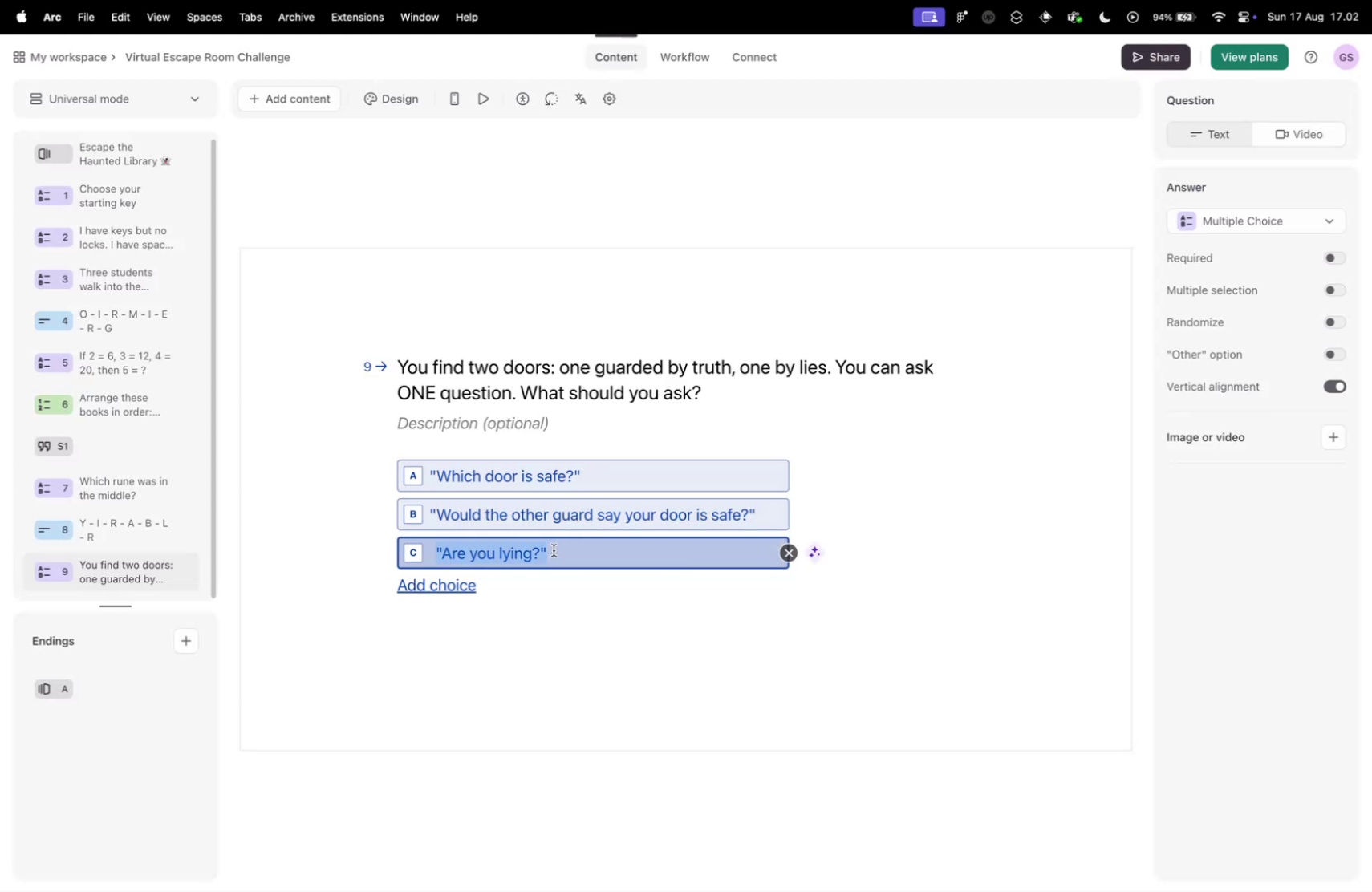 
key(Enter)
 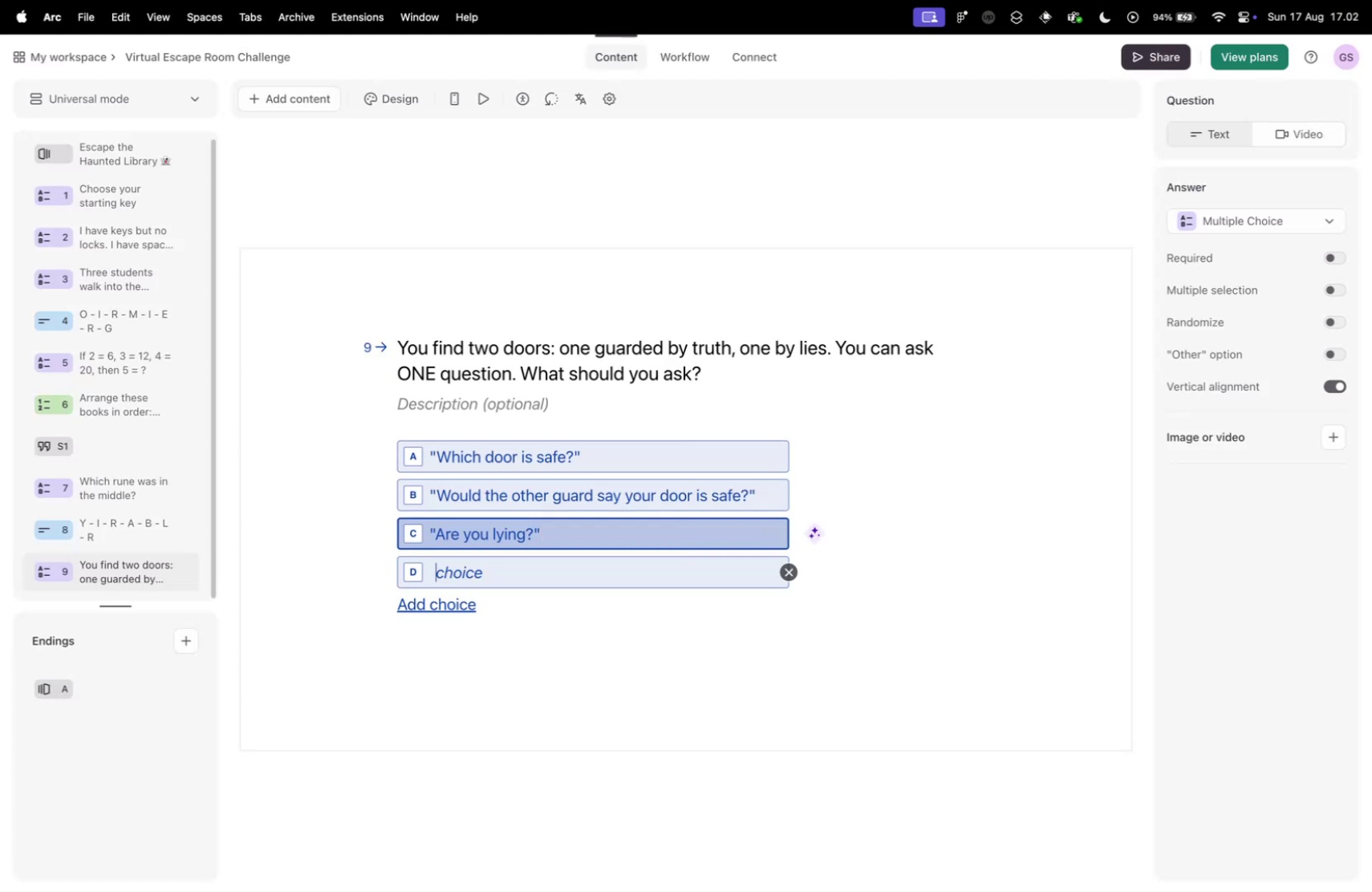 
key(Meta+V)
 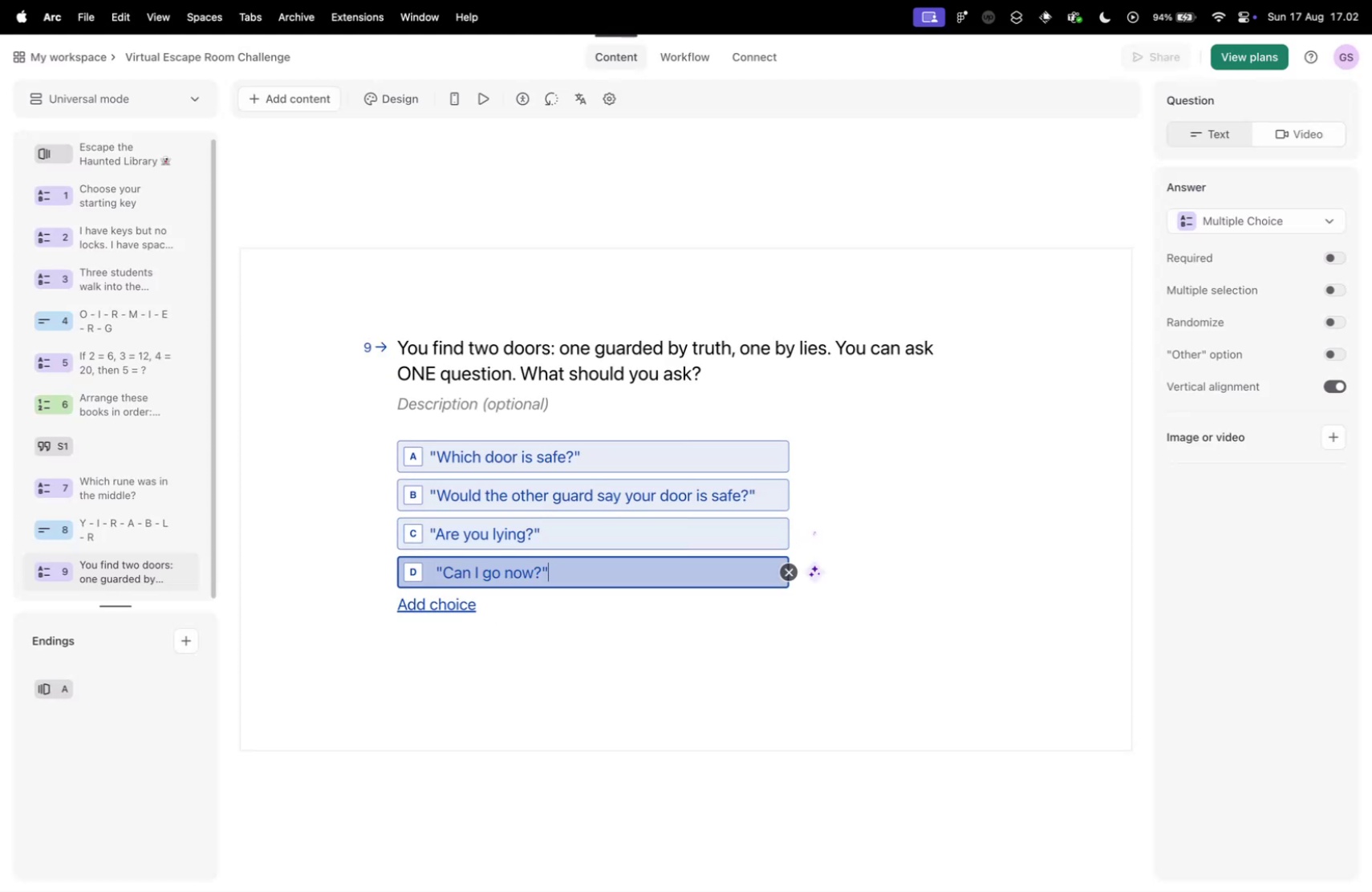 
key(Control+ControlLeft)
 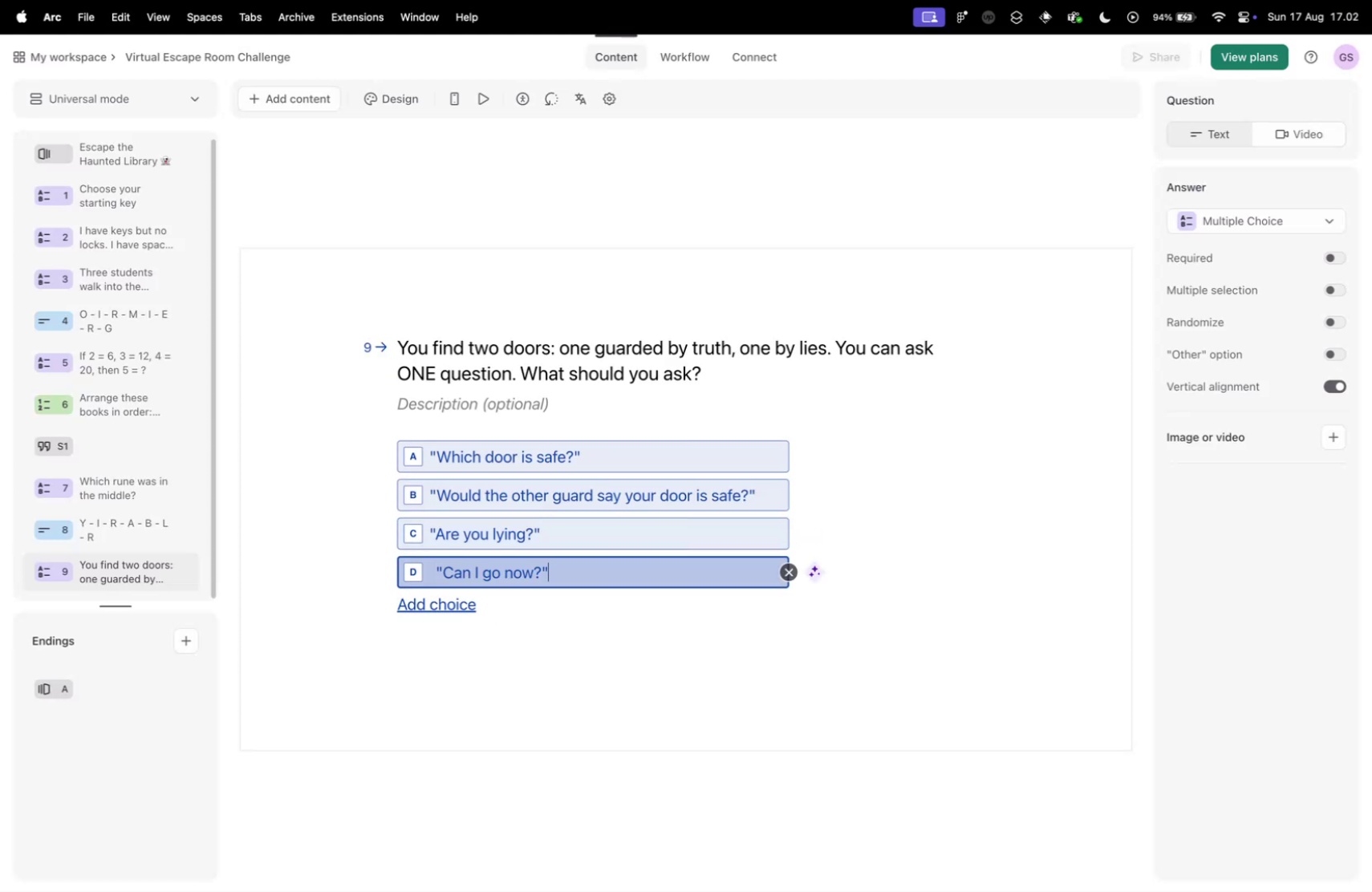 
key(Control+Tab)
 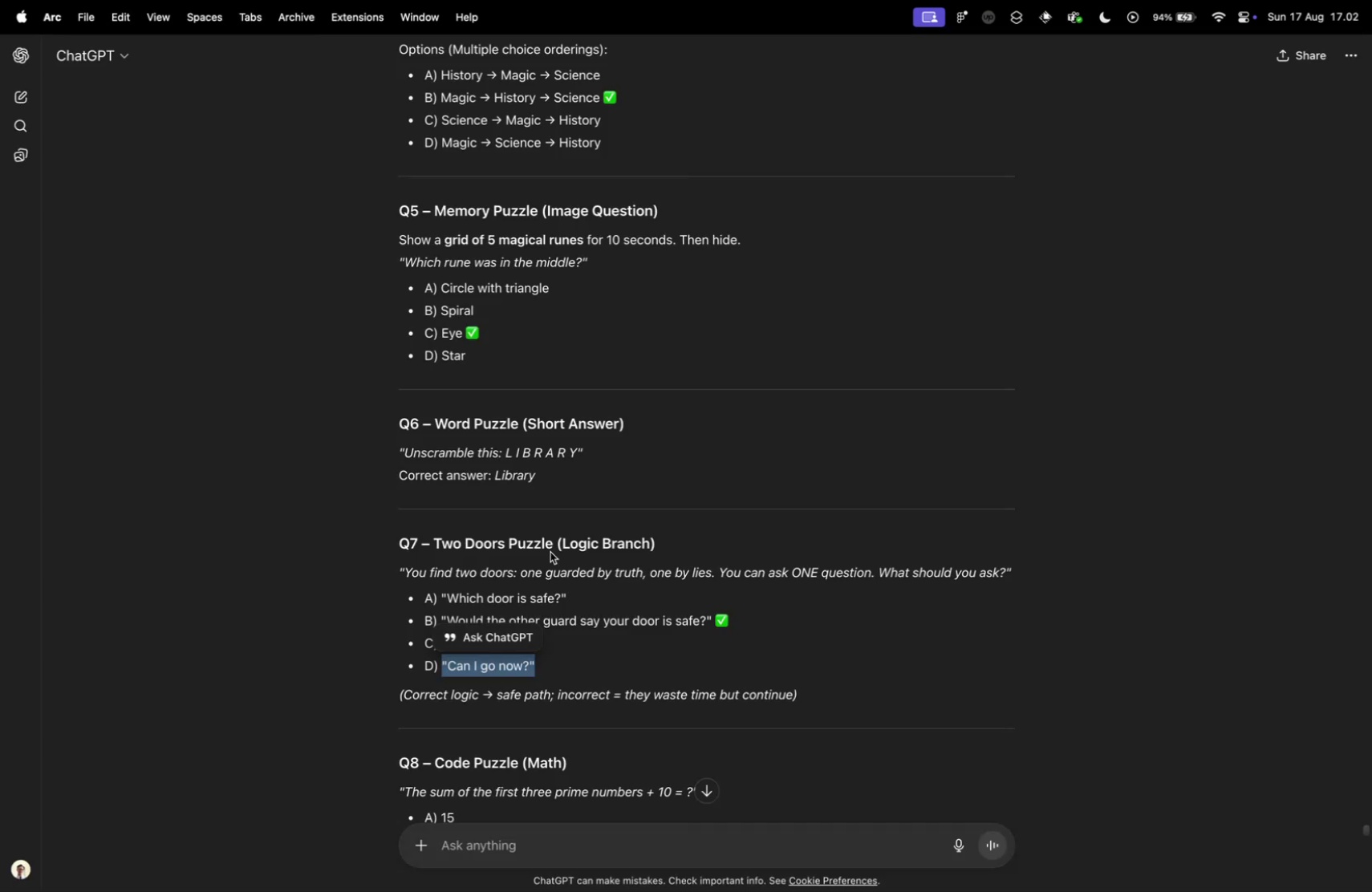 
scroll: coordinate [358, 590], scroll_direction: down, amount: 9.0
 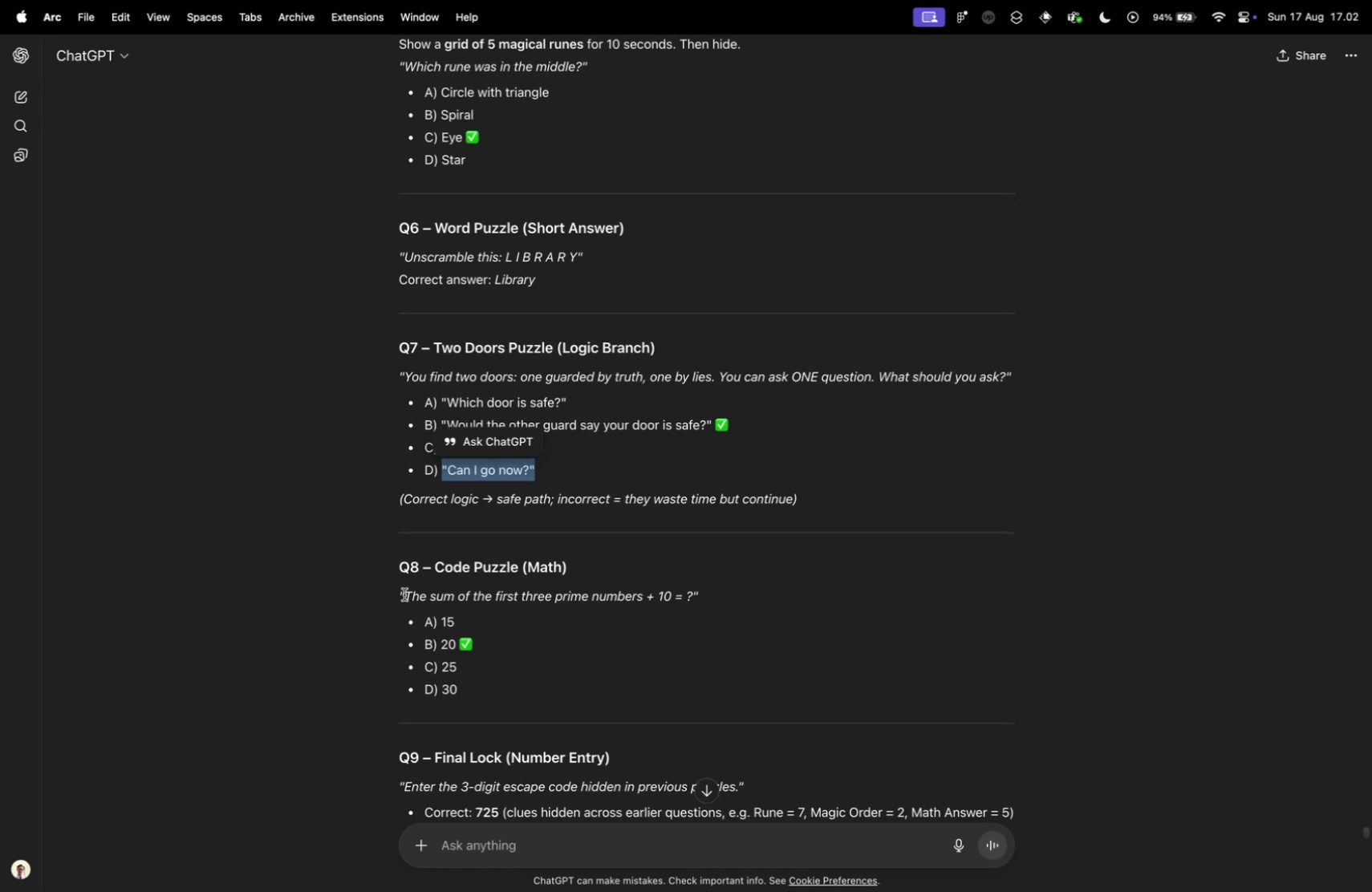 
left_click_drag(start_coordinate=[406, 594], to_coordinate=[691, 603])
 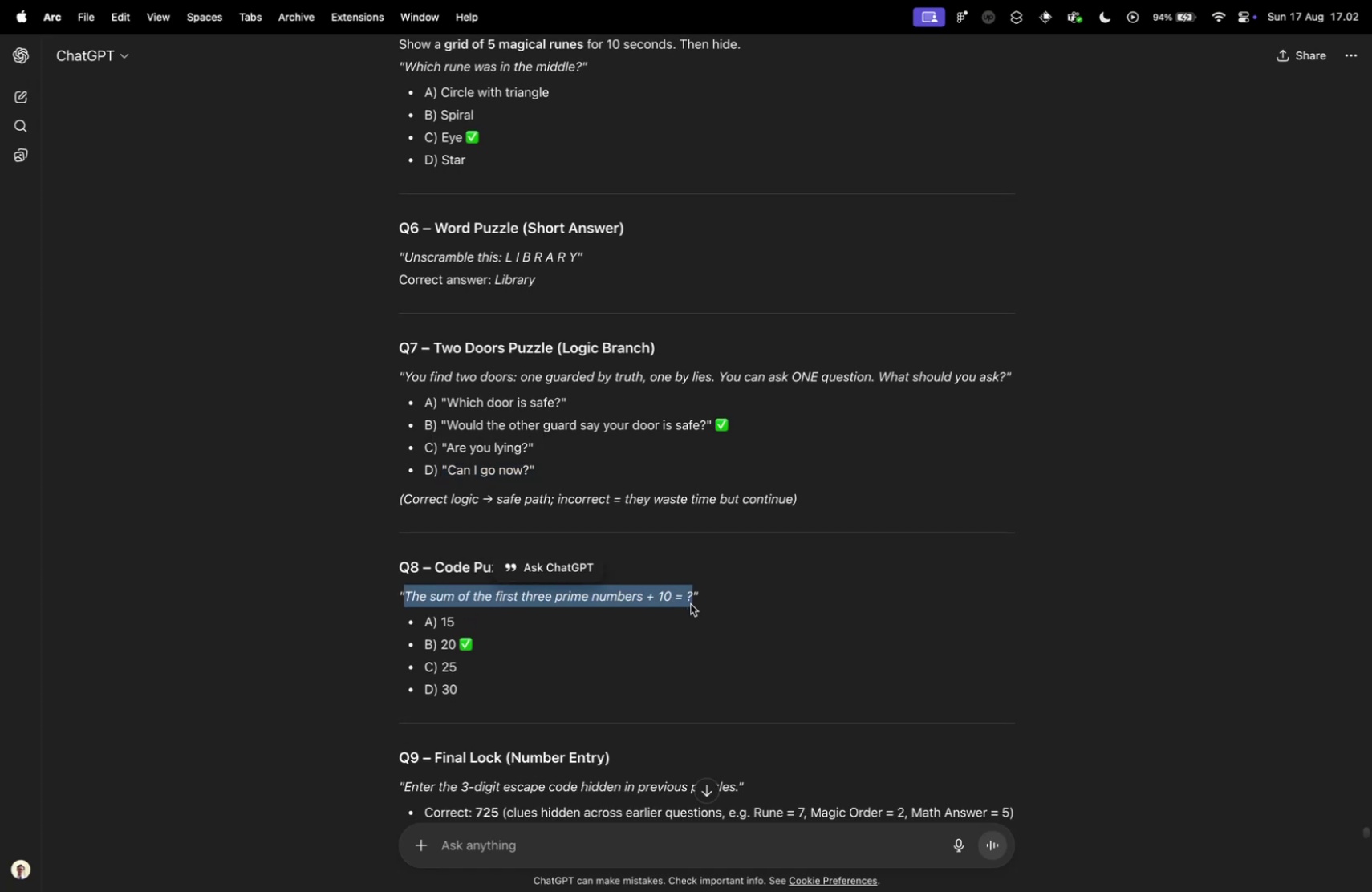 
key(Meta+CommandLeft)
 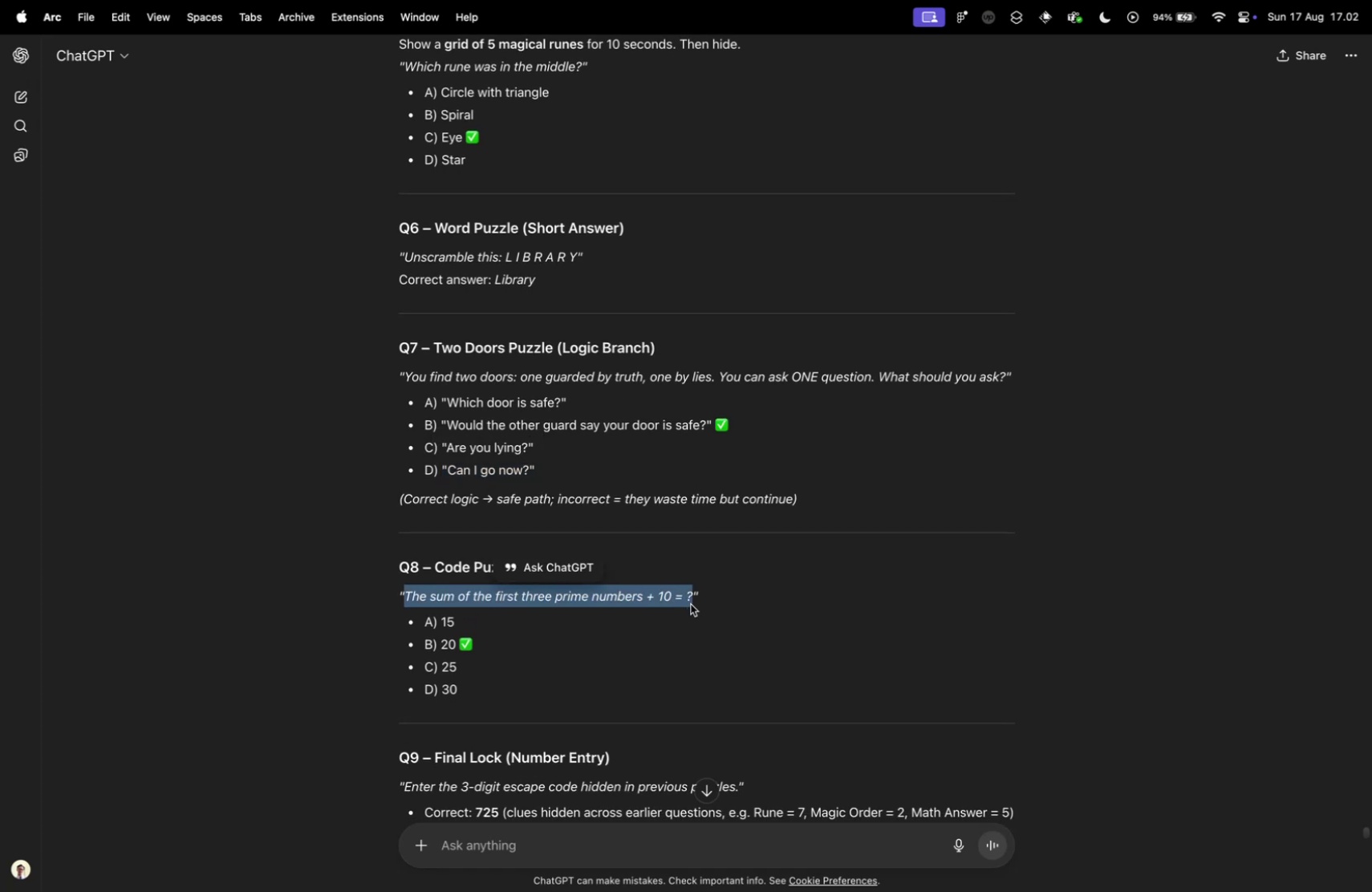 
key(Meta+C)
 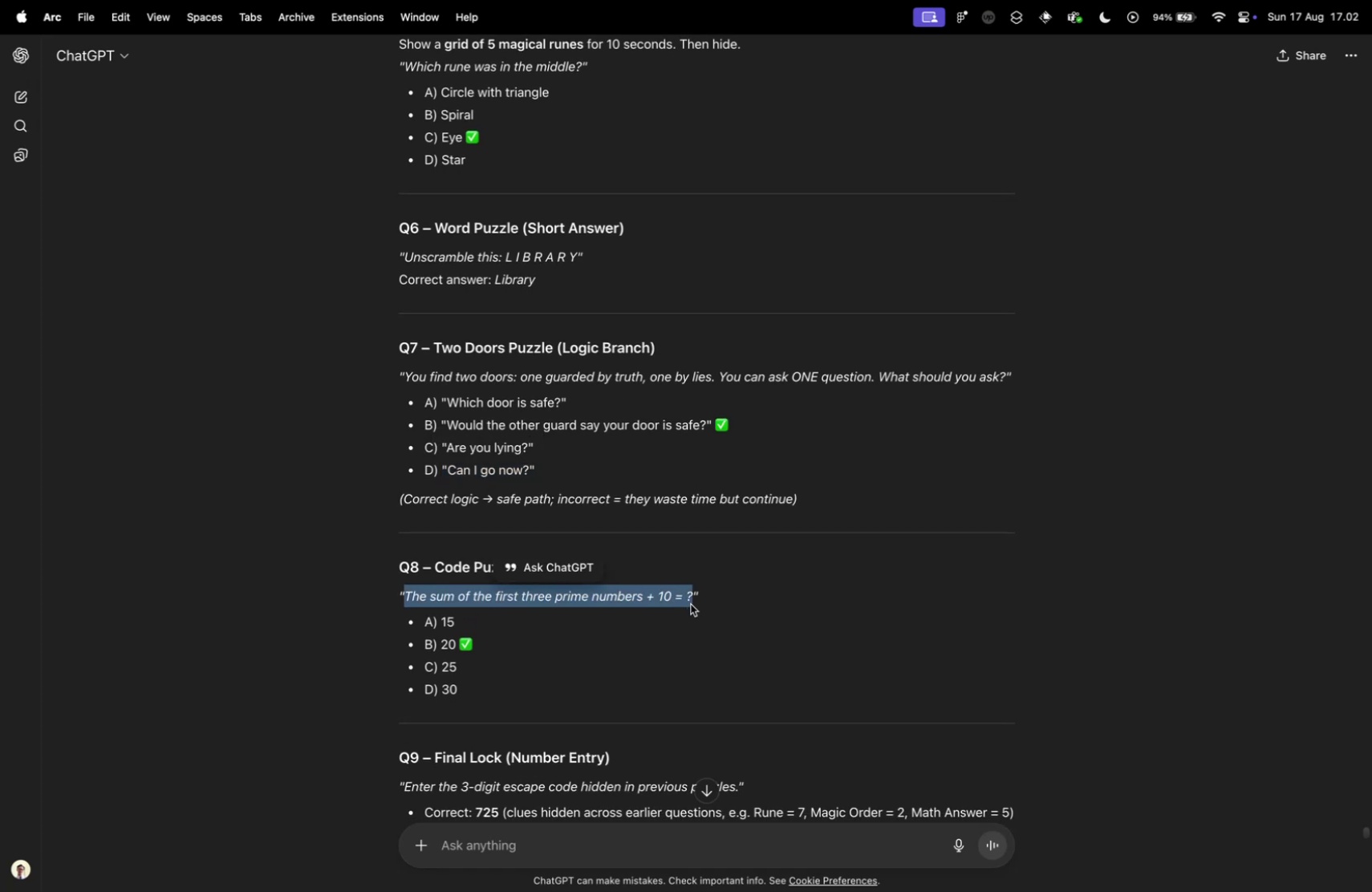 
key(Control+ControlLeft)
 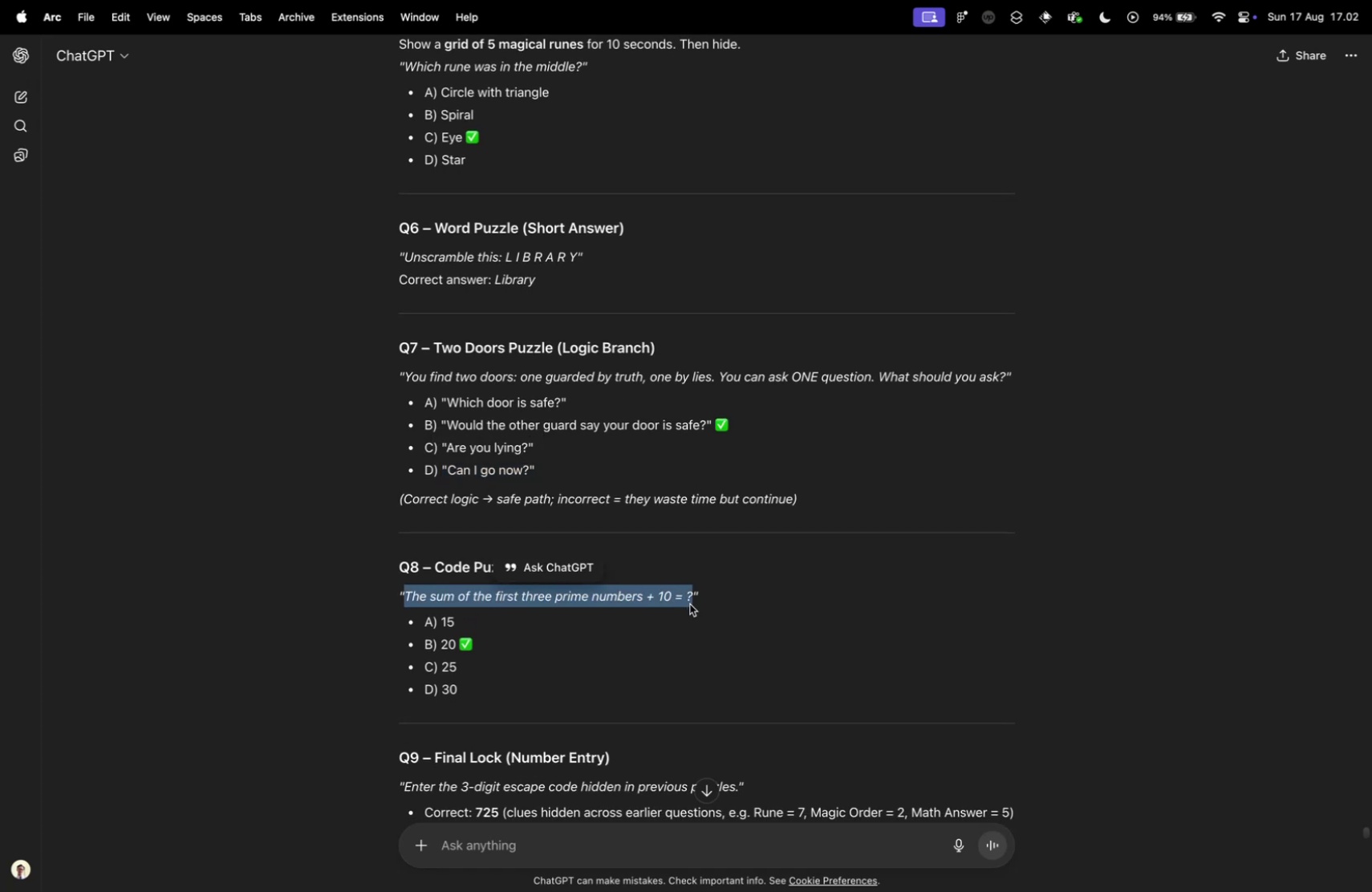 
key(Control+Tab)
 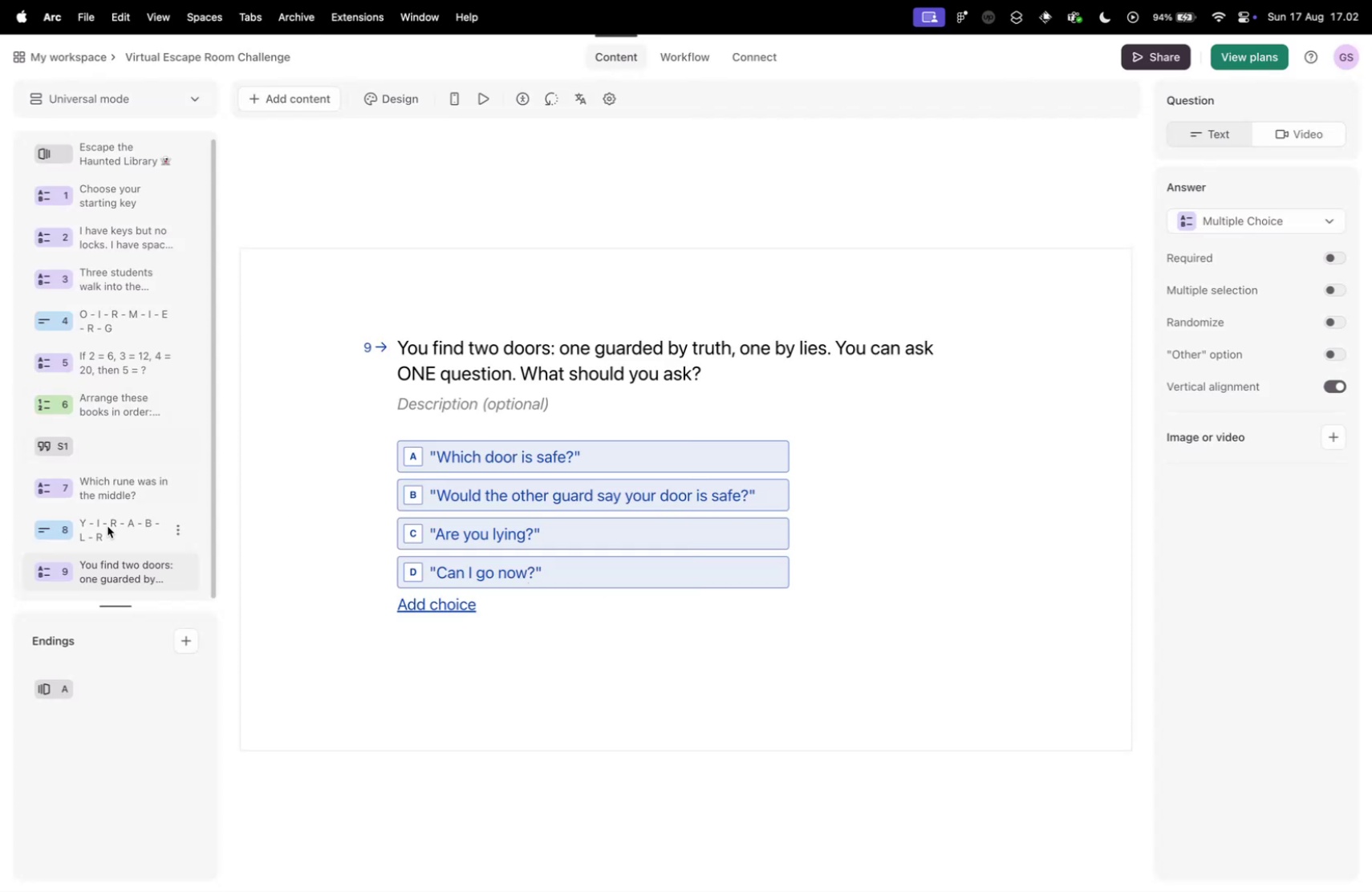 
scroll: coordinate [108, 562], scroll_direction: down, amount: 10.0
 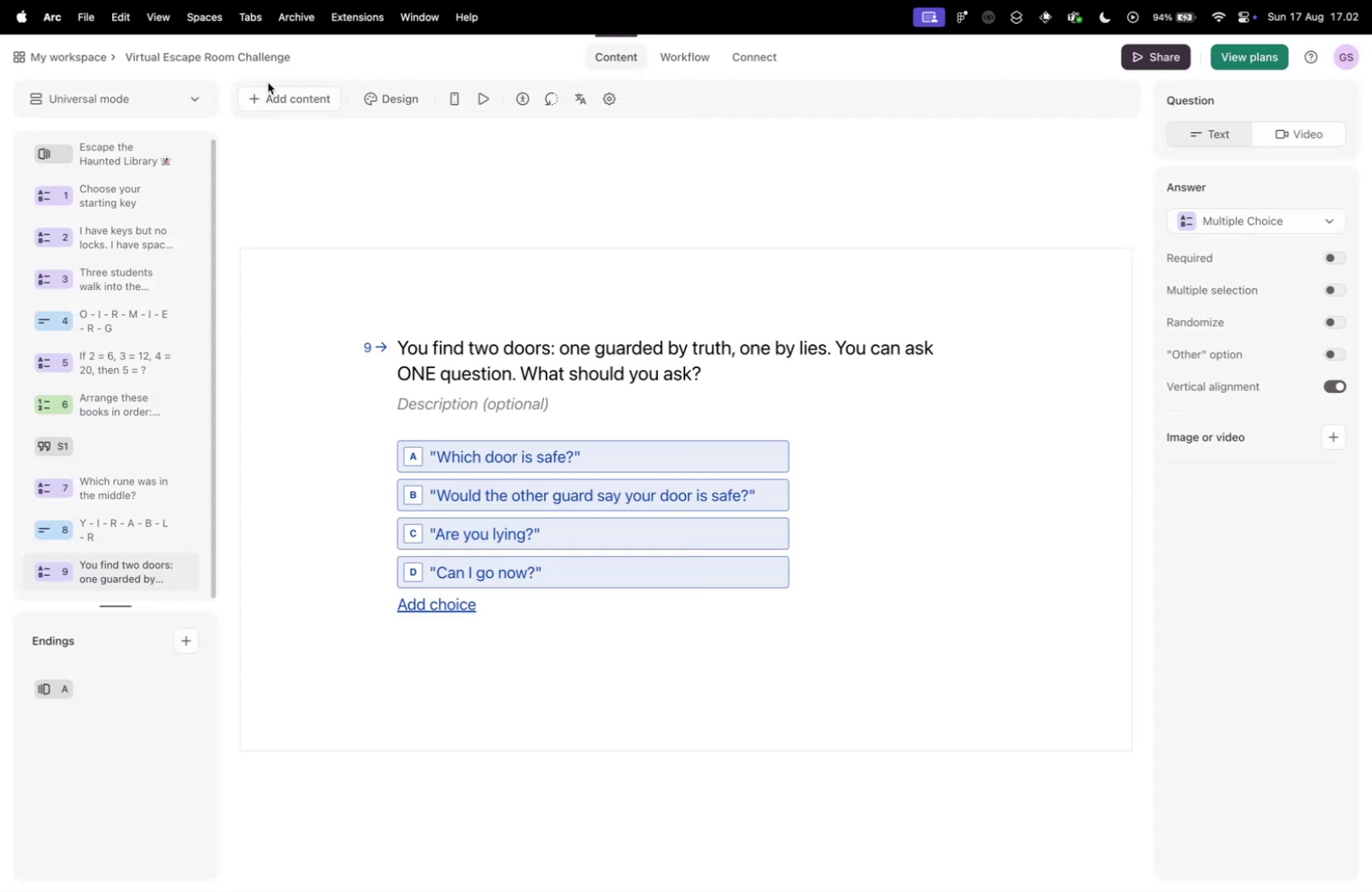 
left_click([275, 95])
 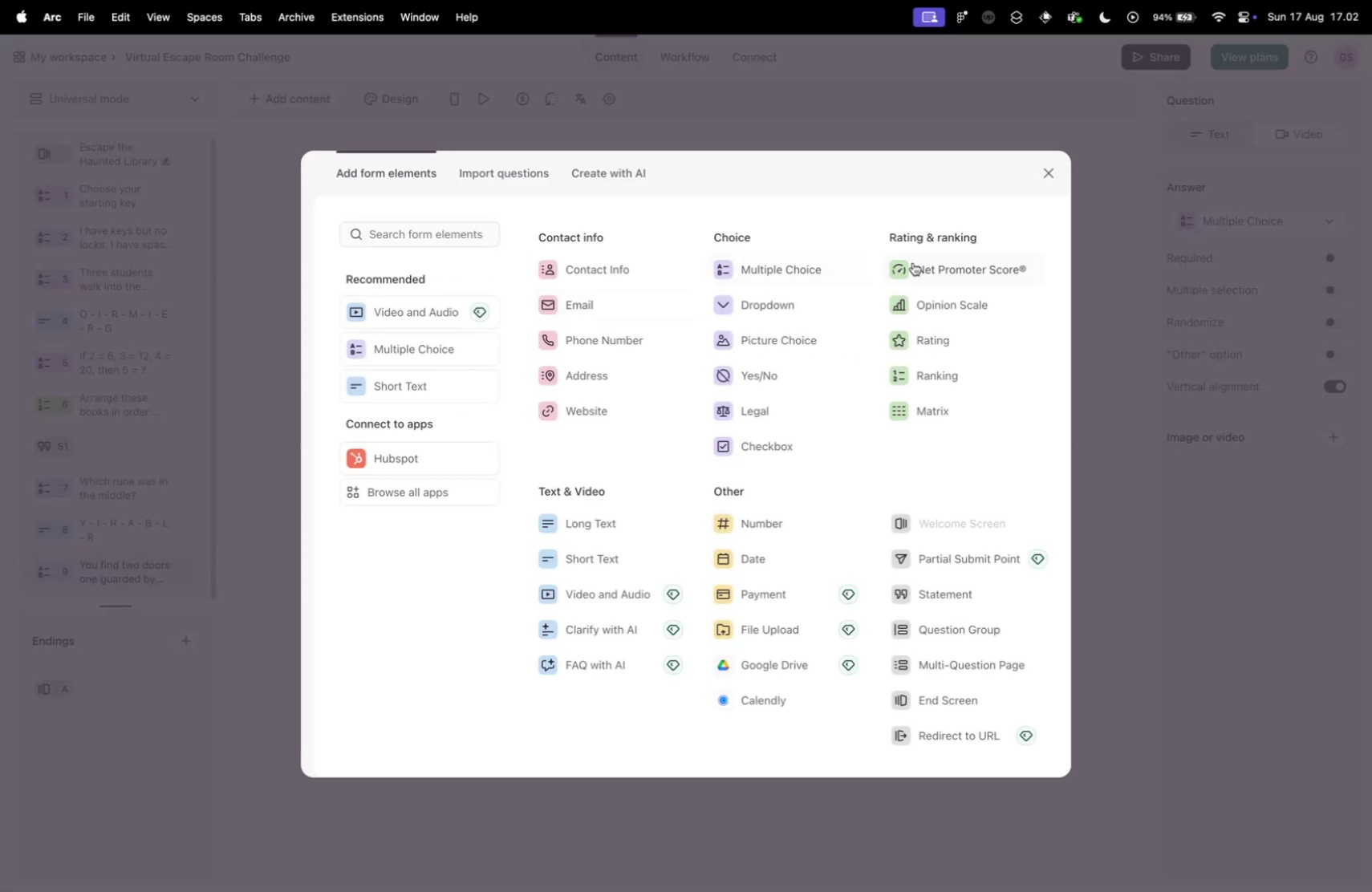 
left_click([821, 263])
 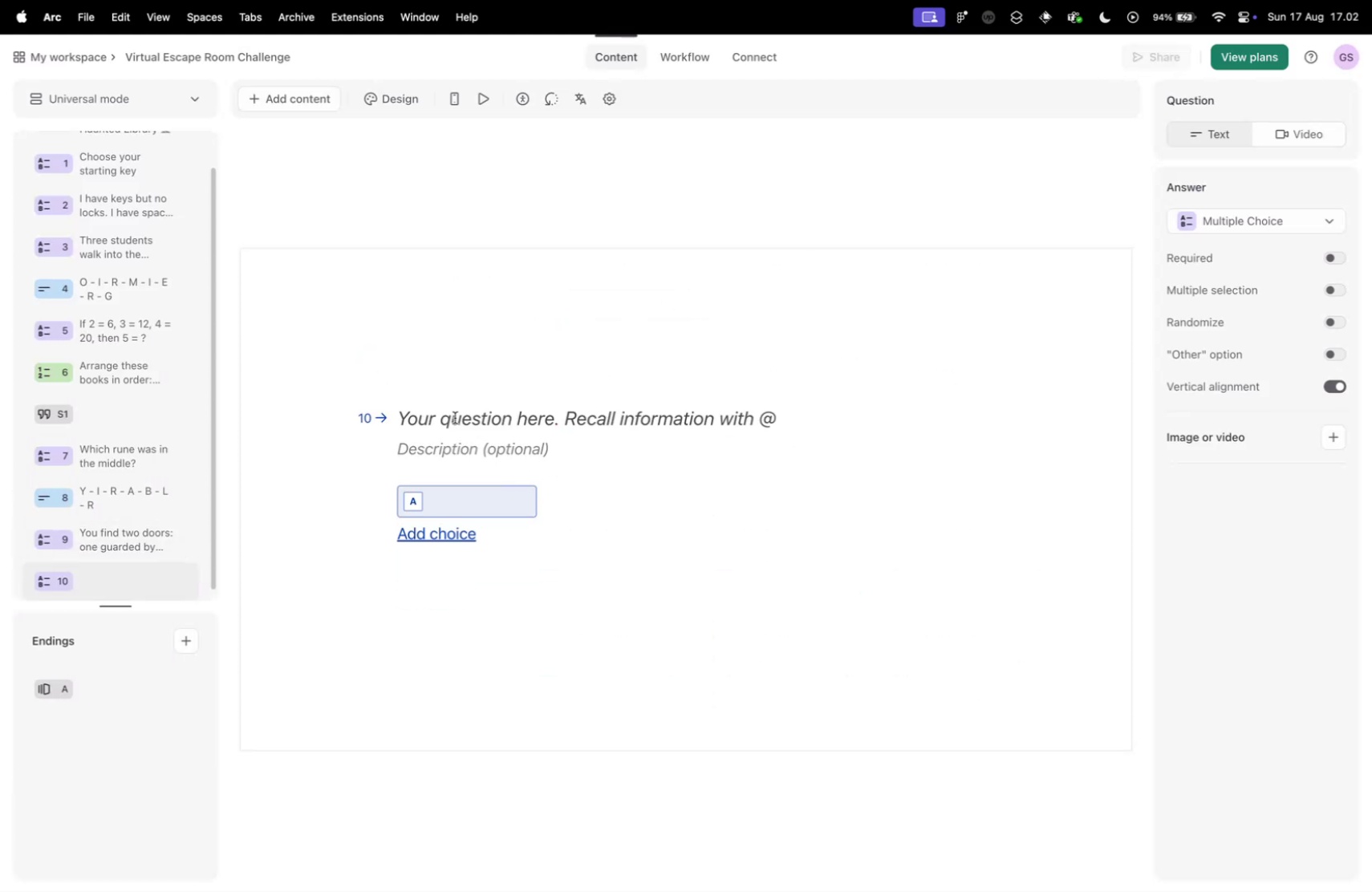 
key(Meta+CommandLeft)
 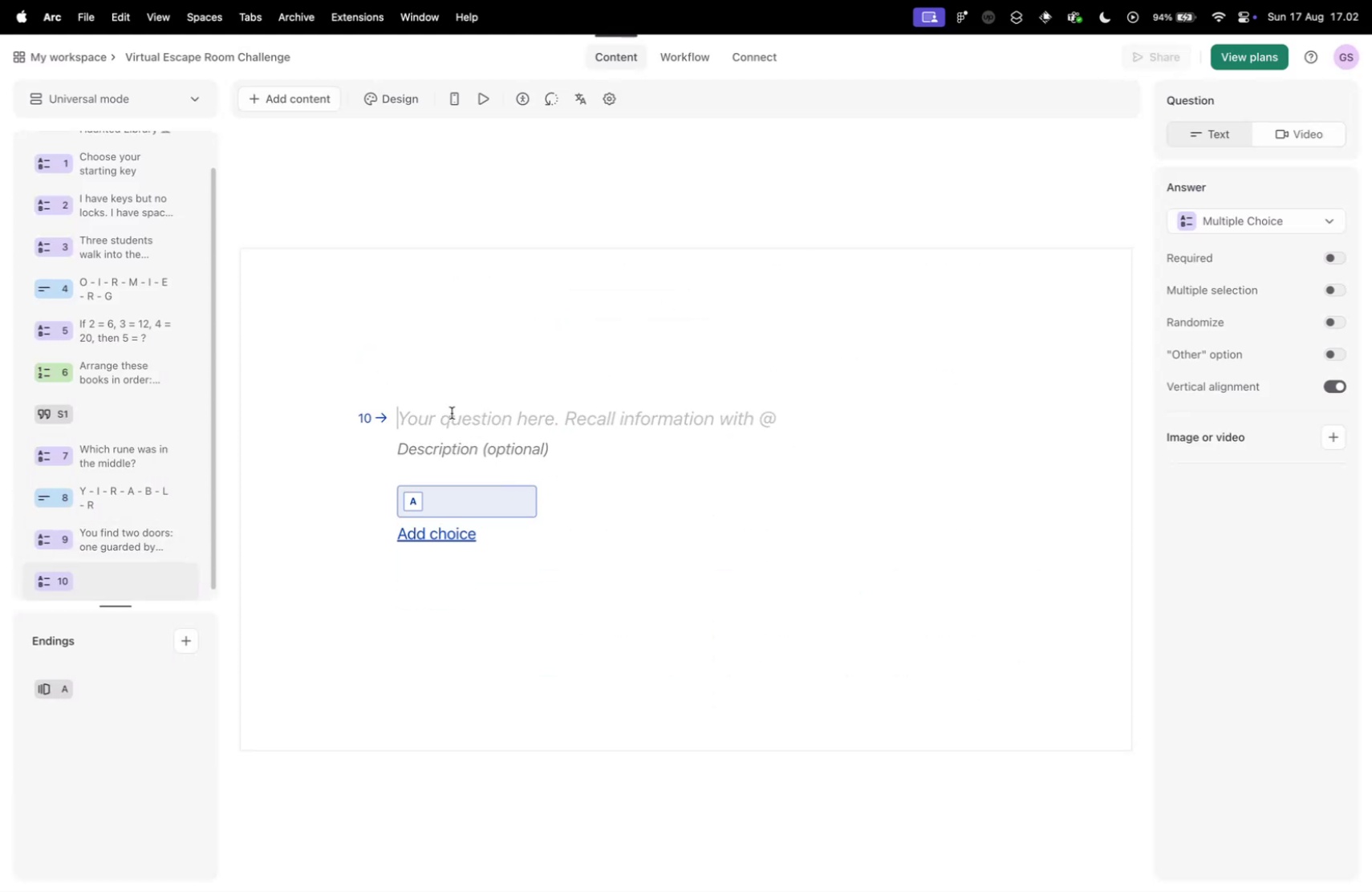 
key(Meta+V)
 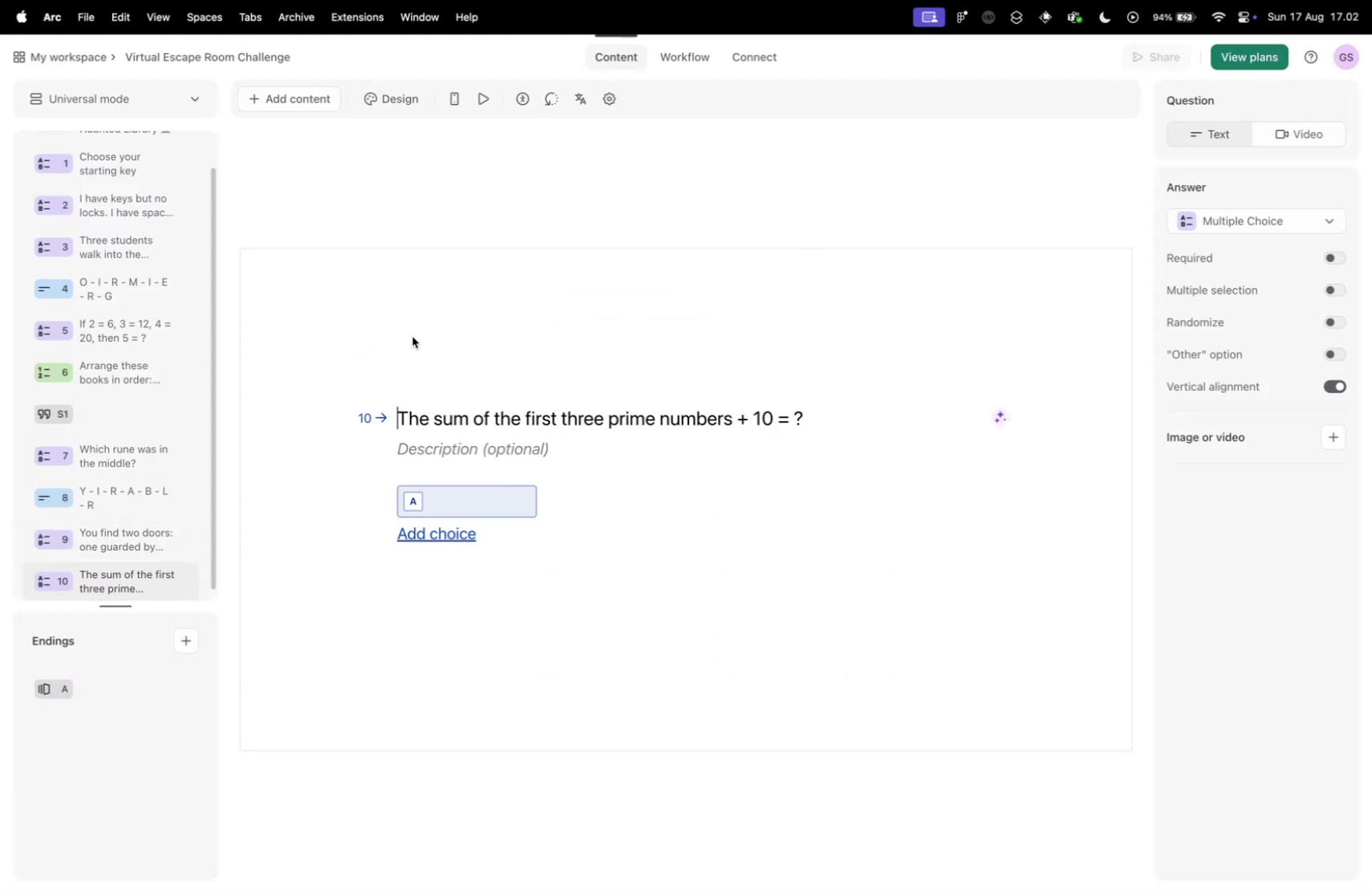 
key(Control+ControlLeft)
 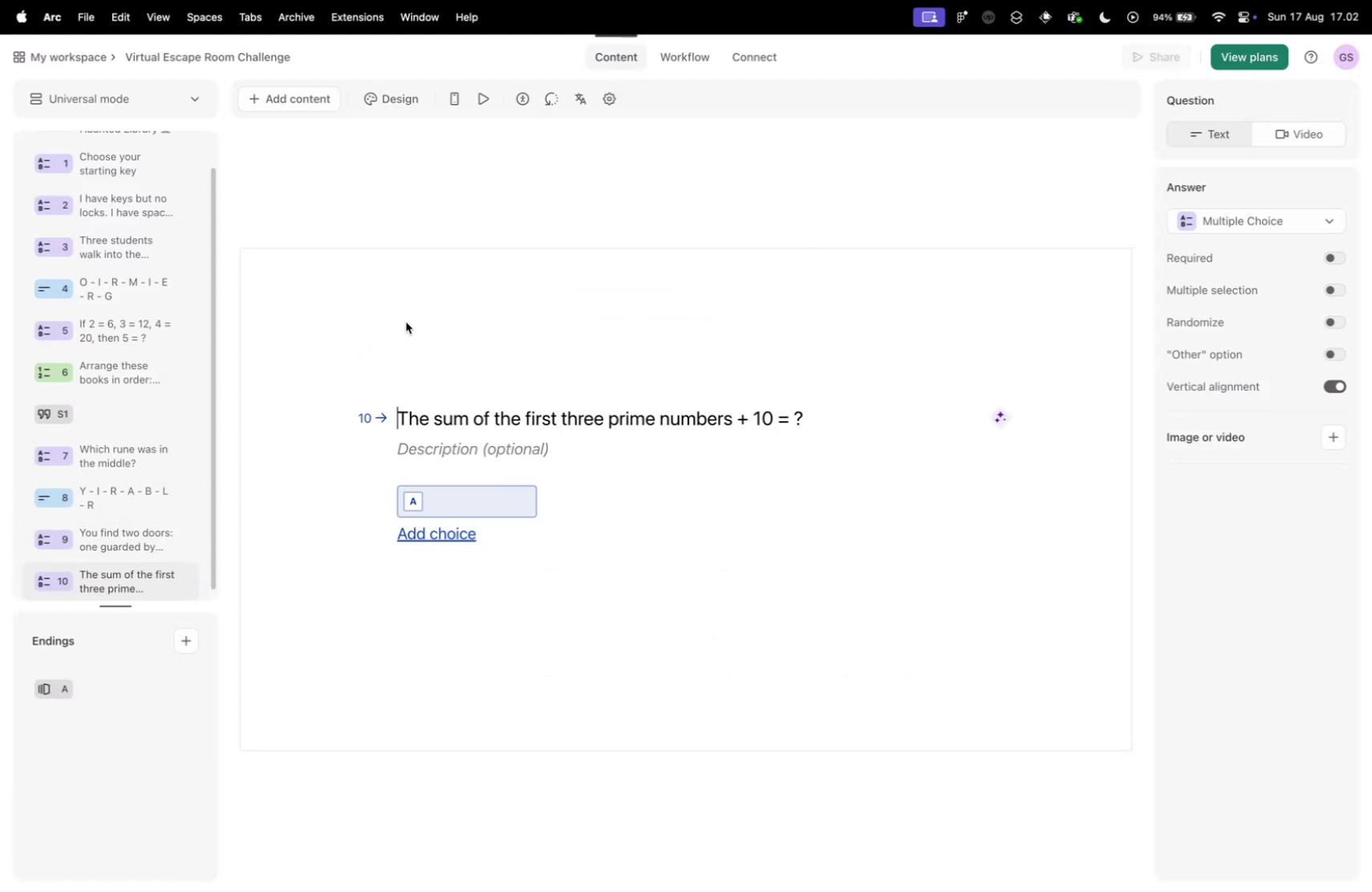 
key(Control+Tab)
 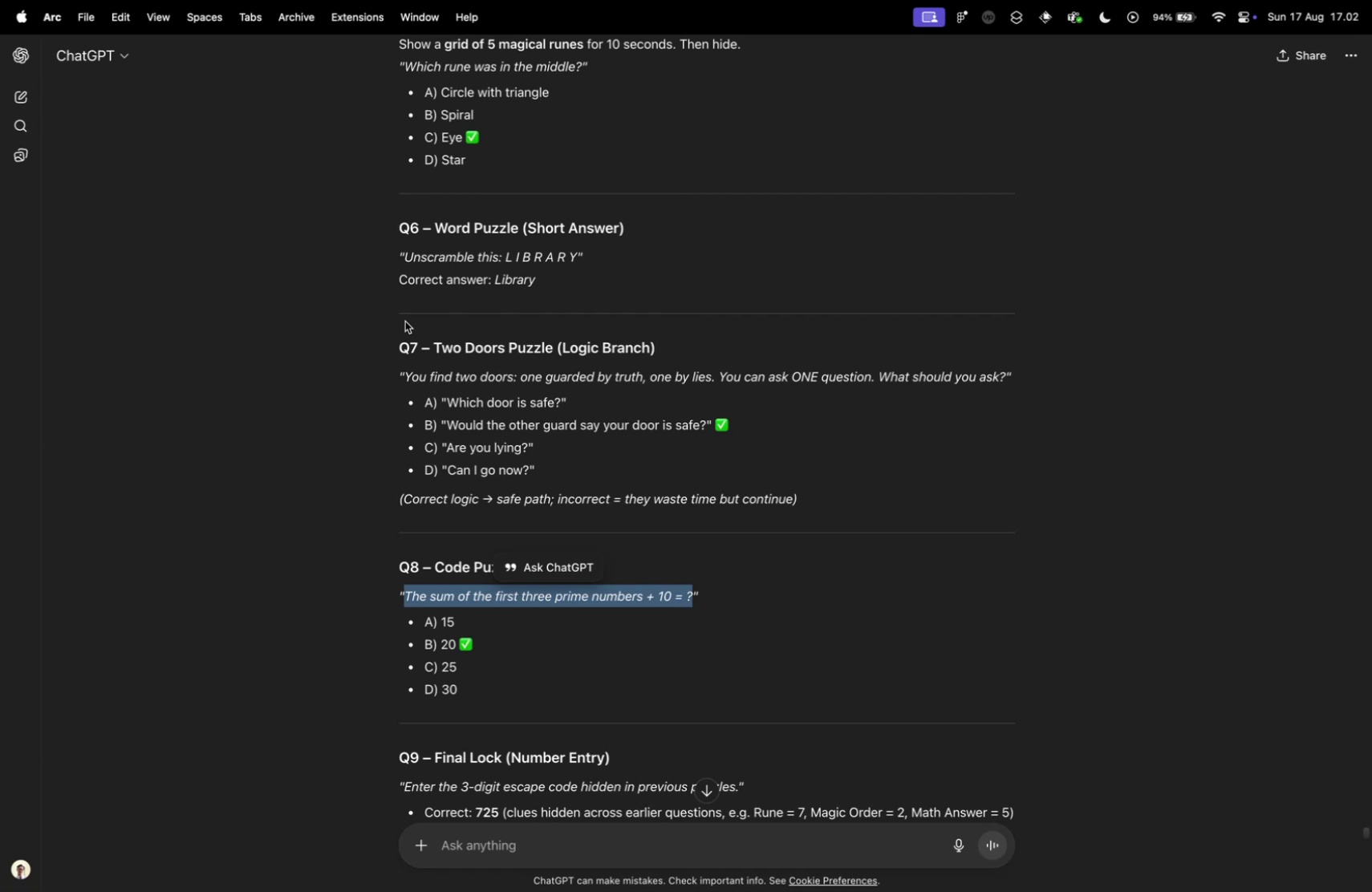 
key(Control+ControlLeft)
 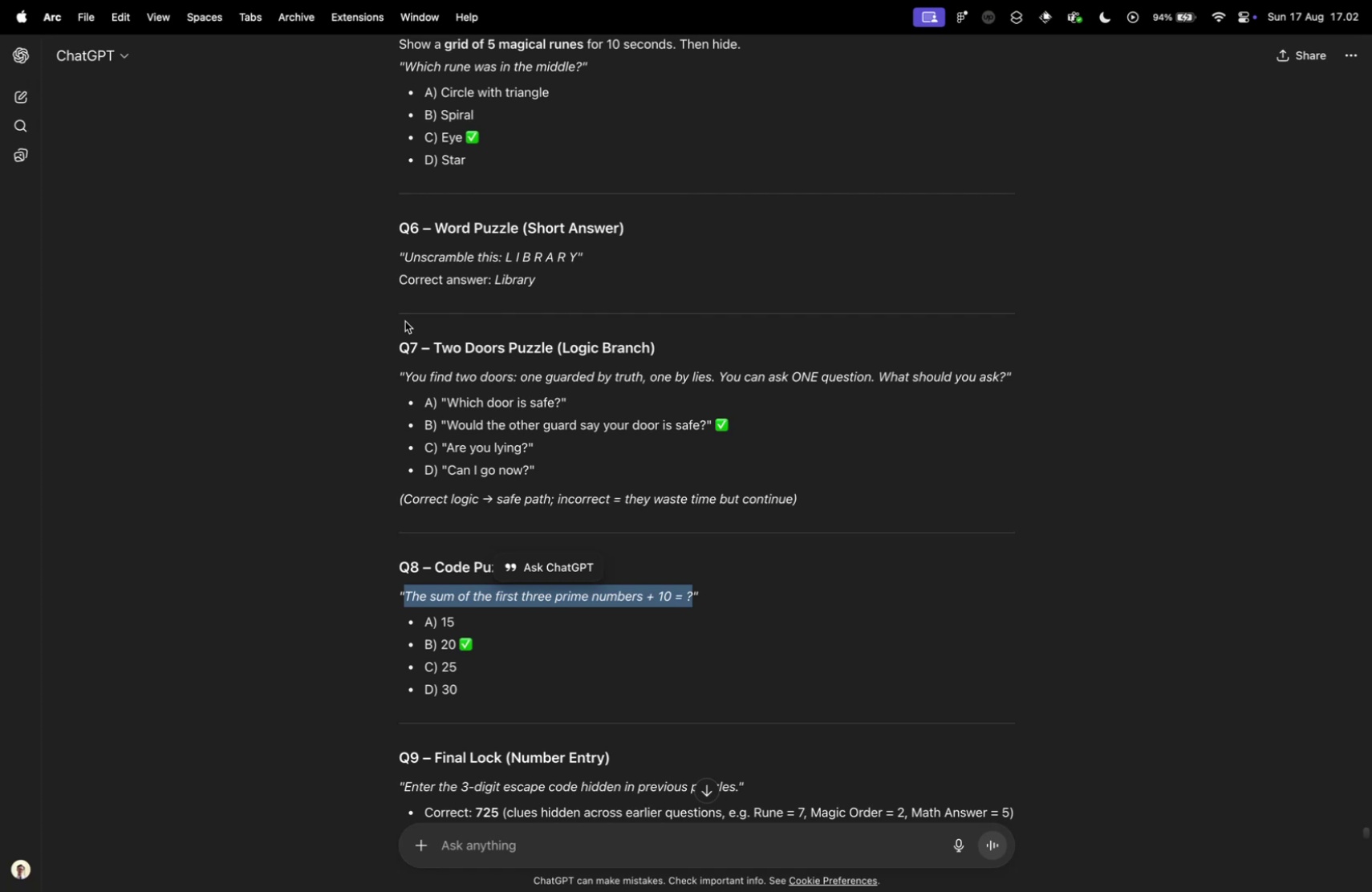 
key(Control+Tab)
 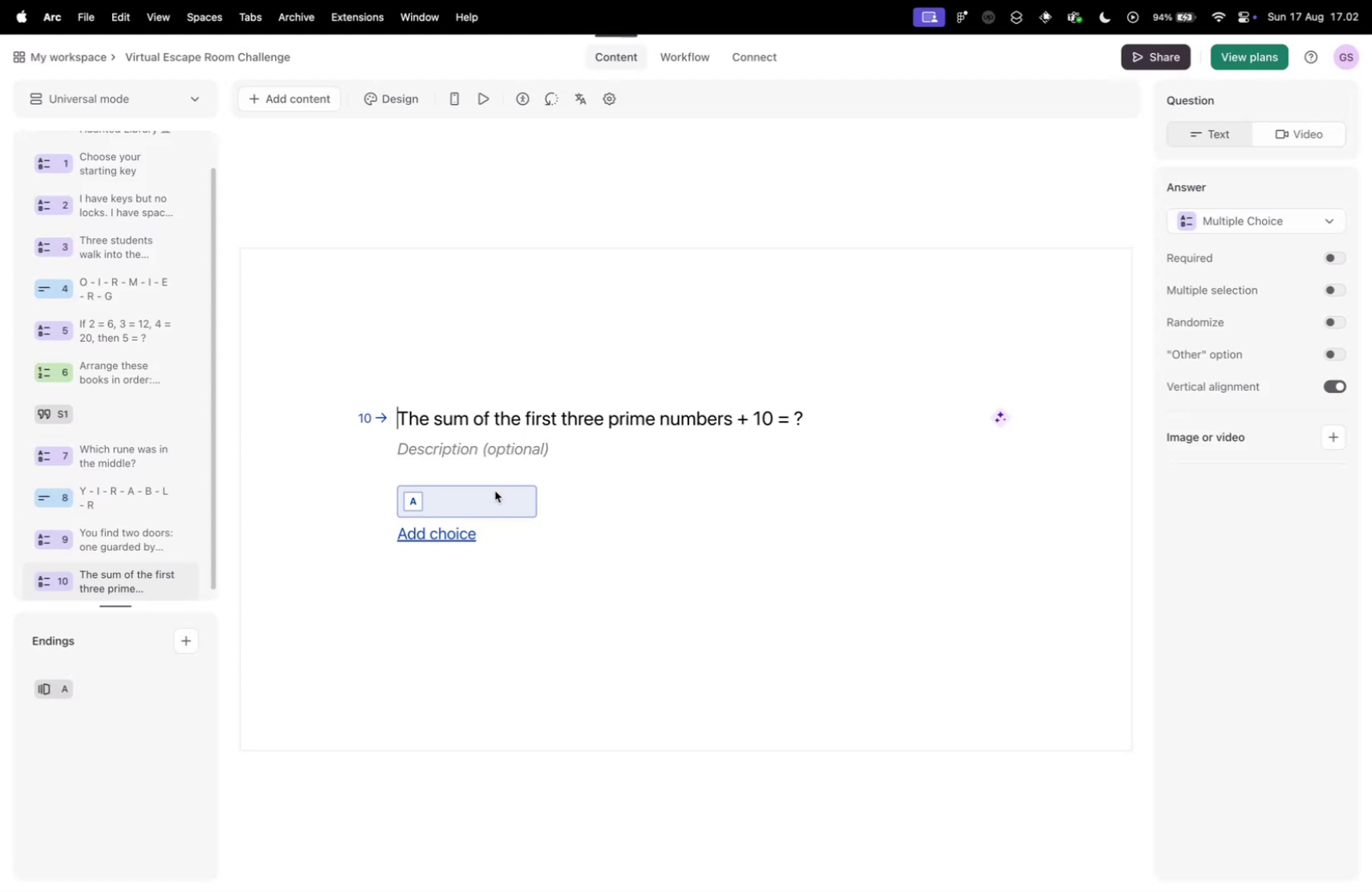 
left_click([491, 492])
 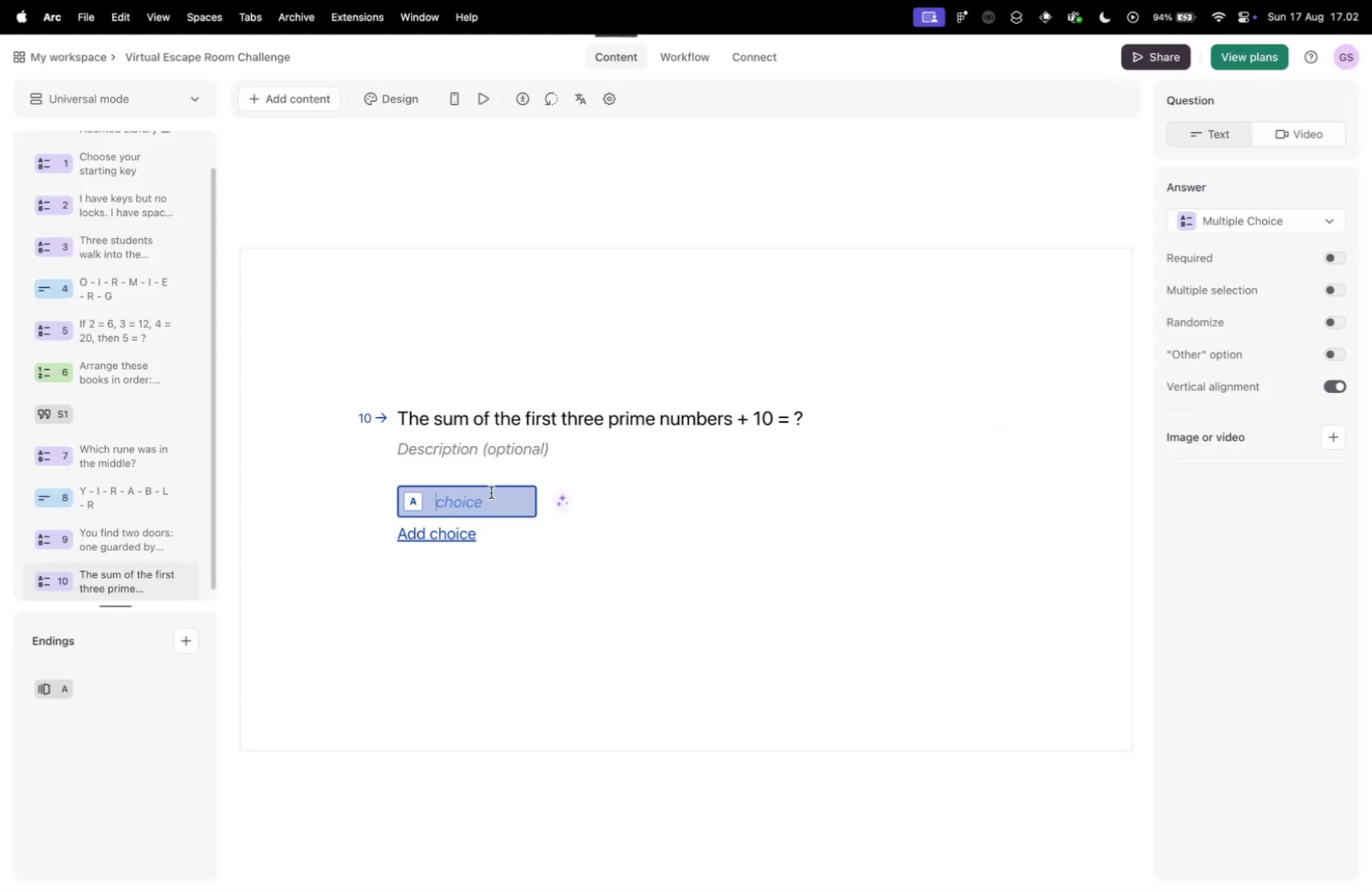 
type(15)
 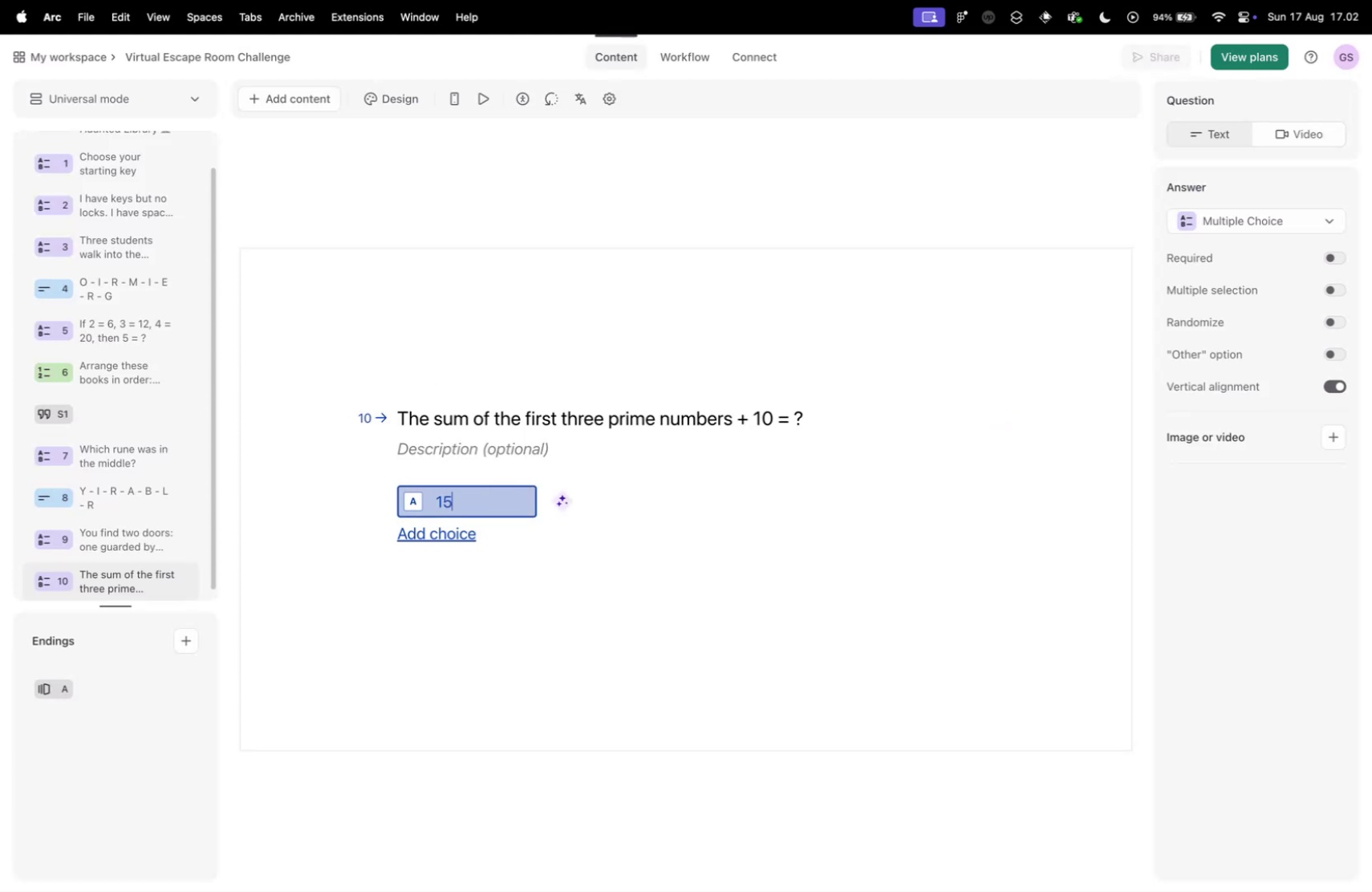 
key(Enter)
 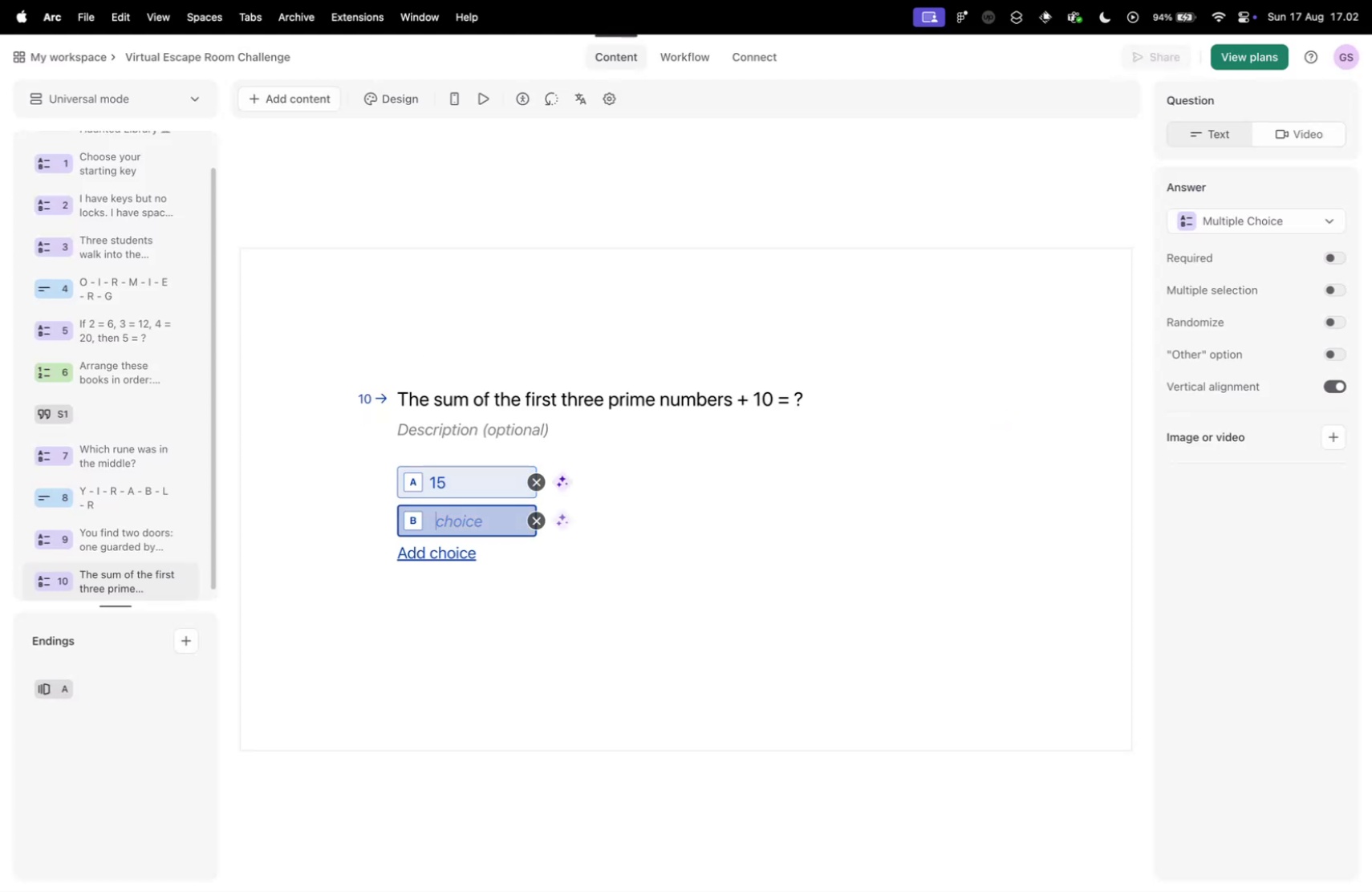 
type(20)
 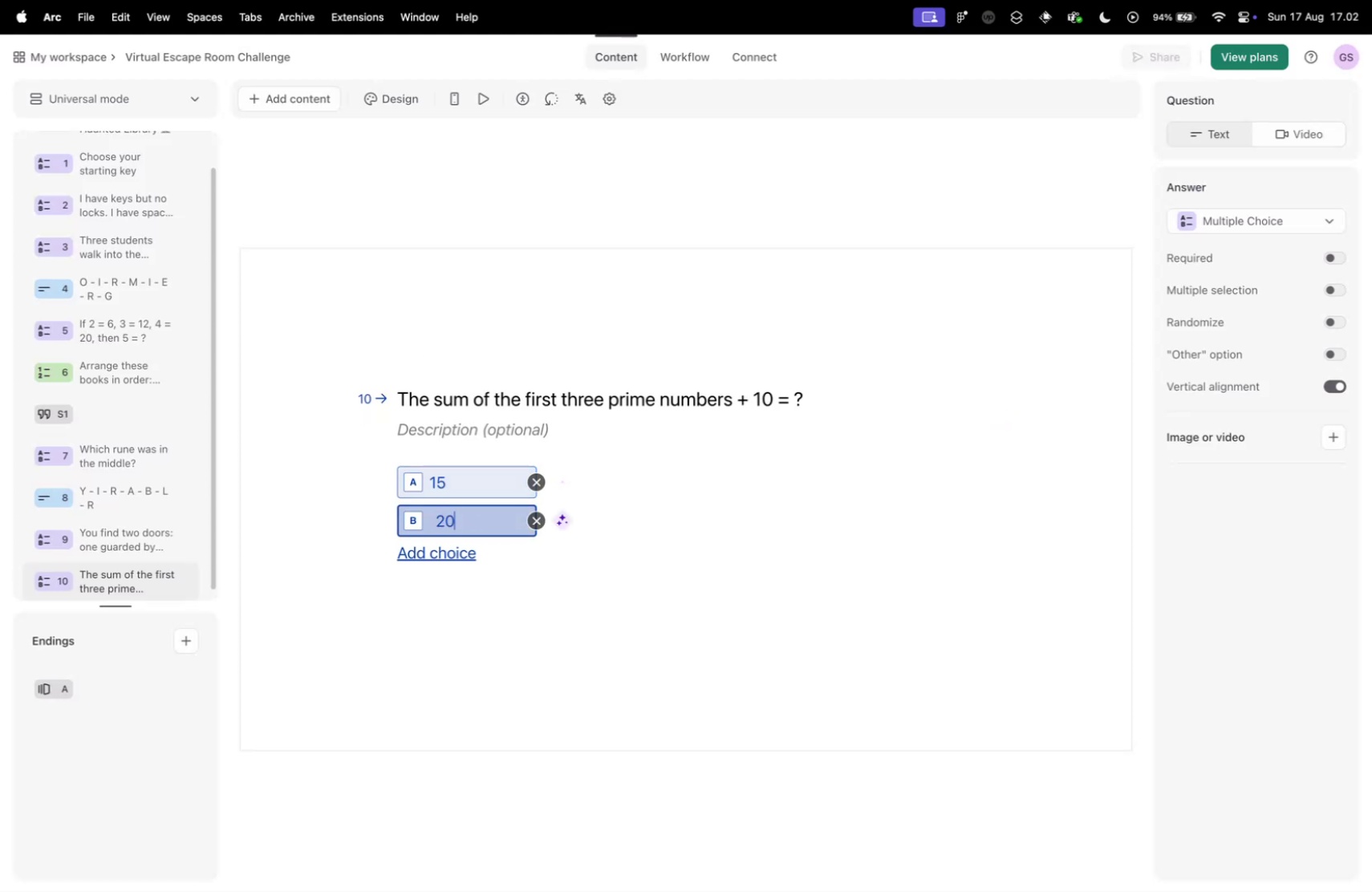 
key(Enter)
 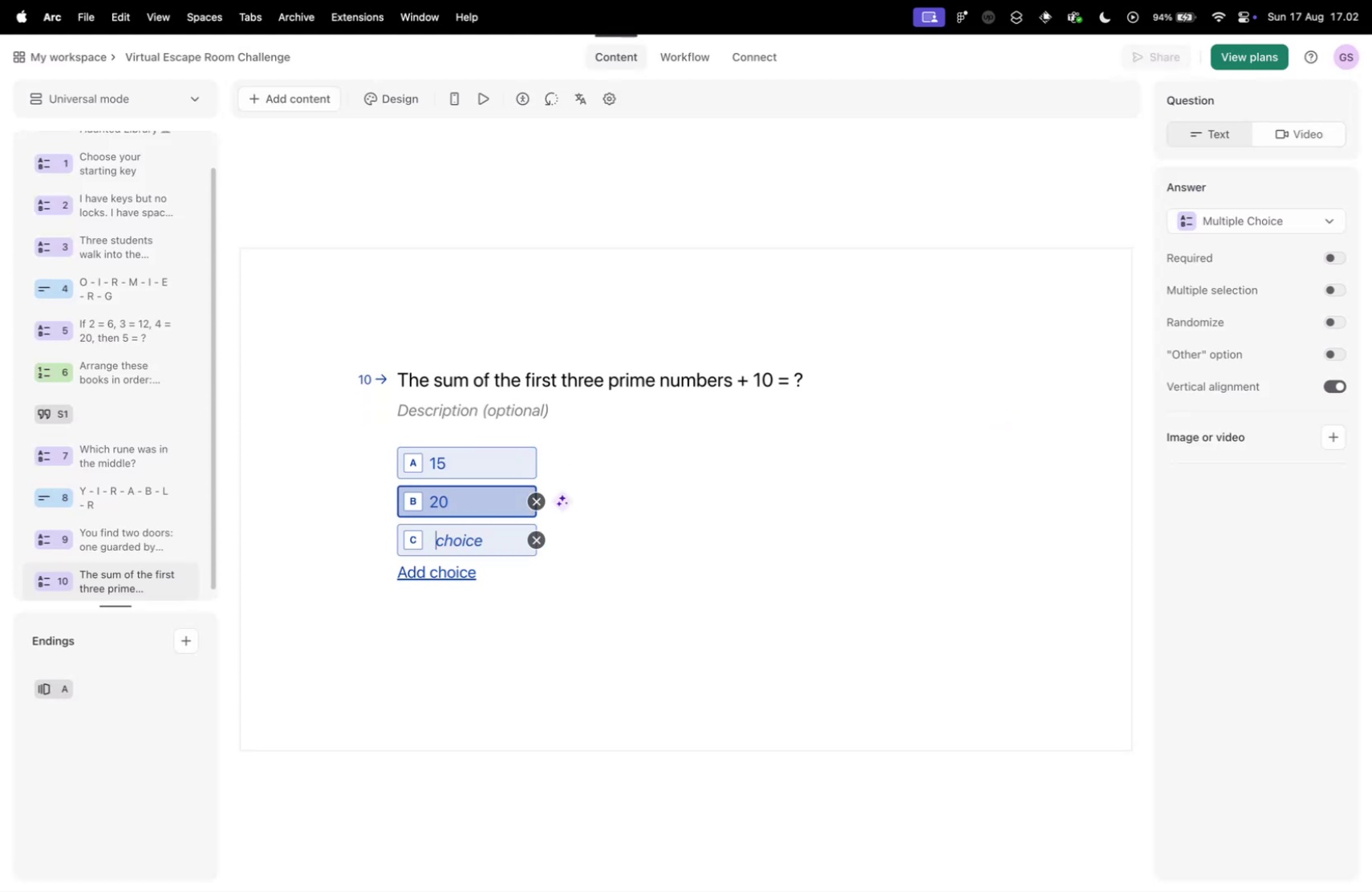 
type(25)
 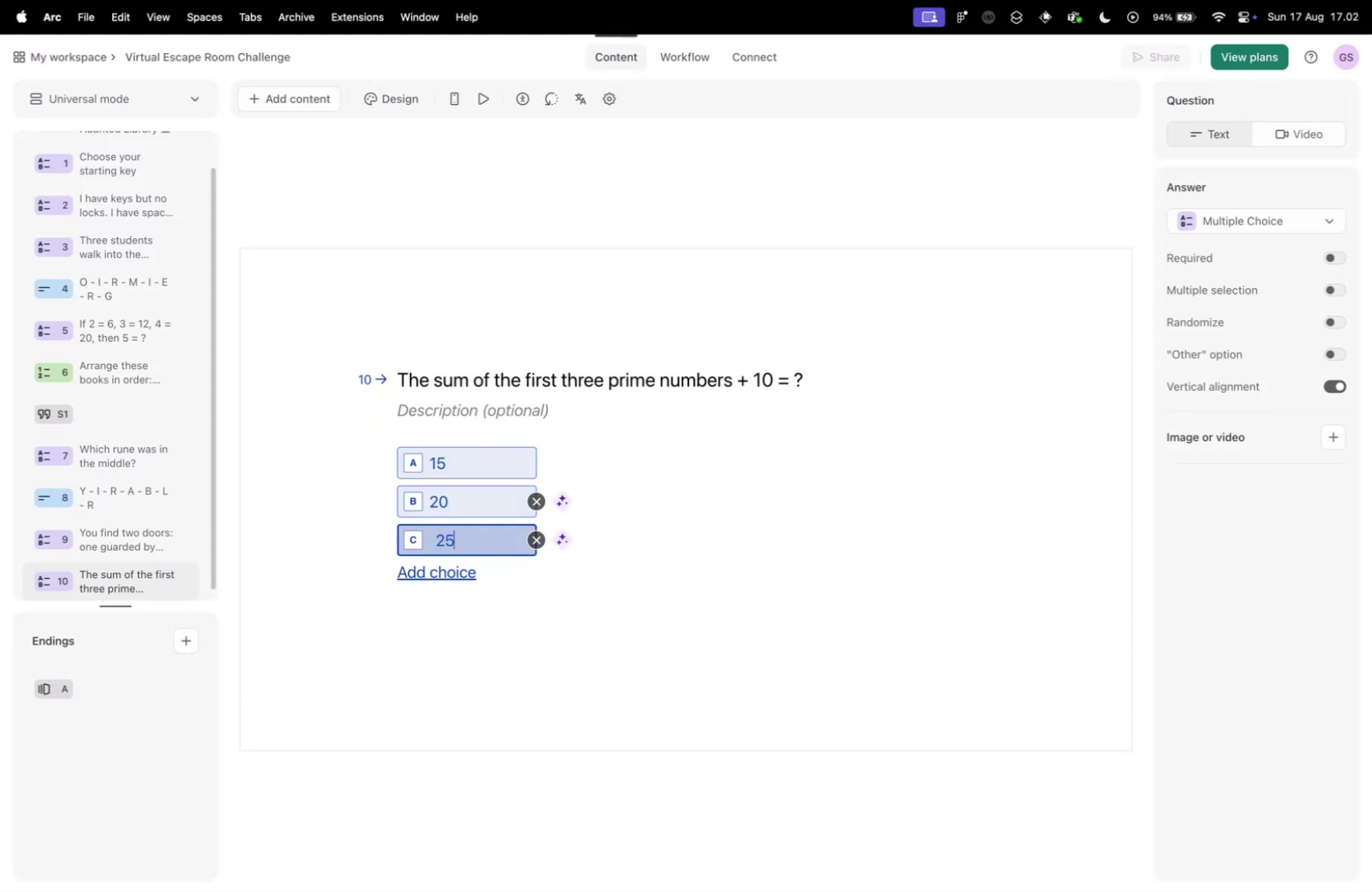 
key(Enter)
 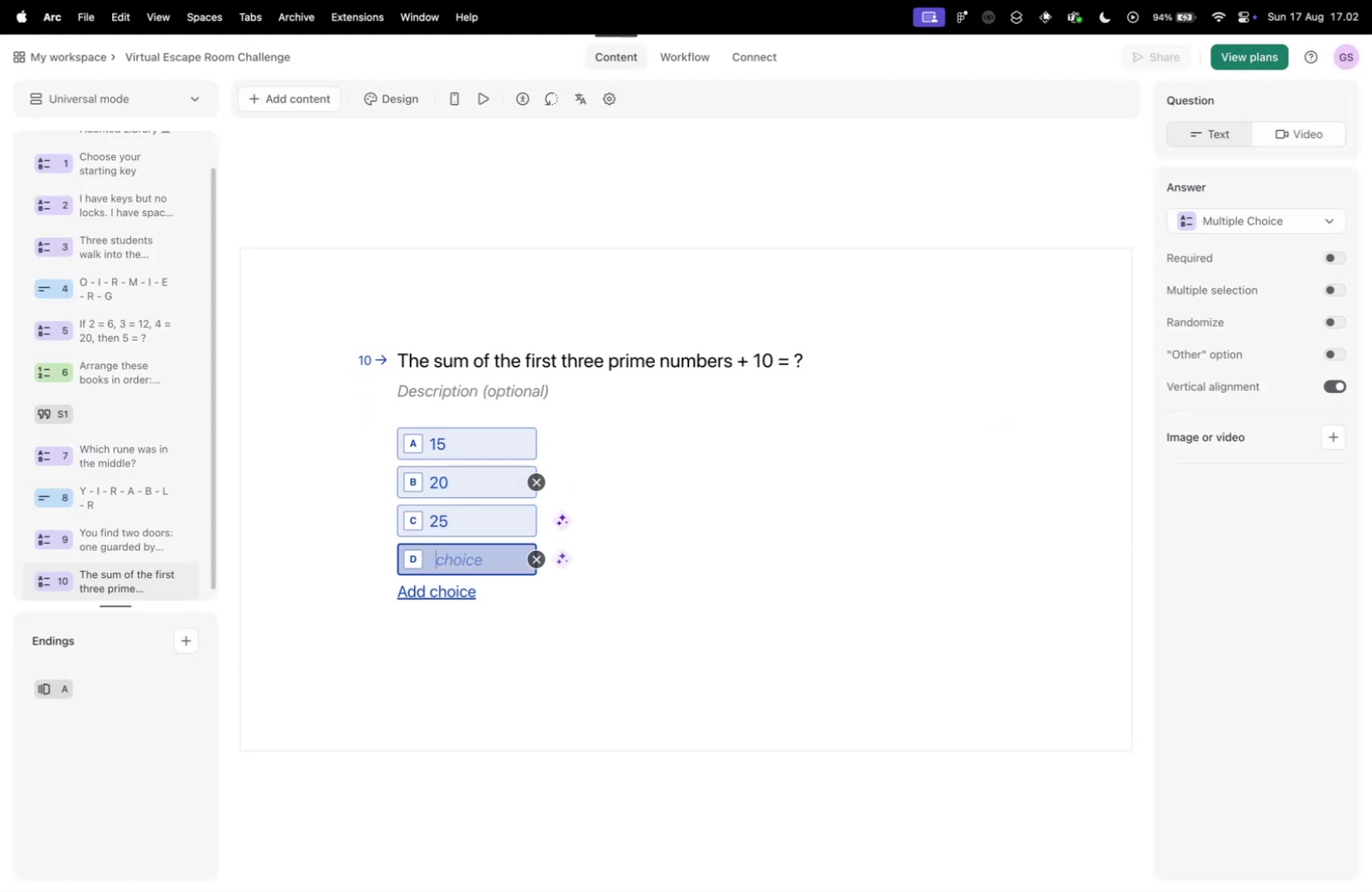 
type(4)
key(Backspace)
type(30)
 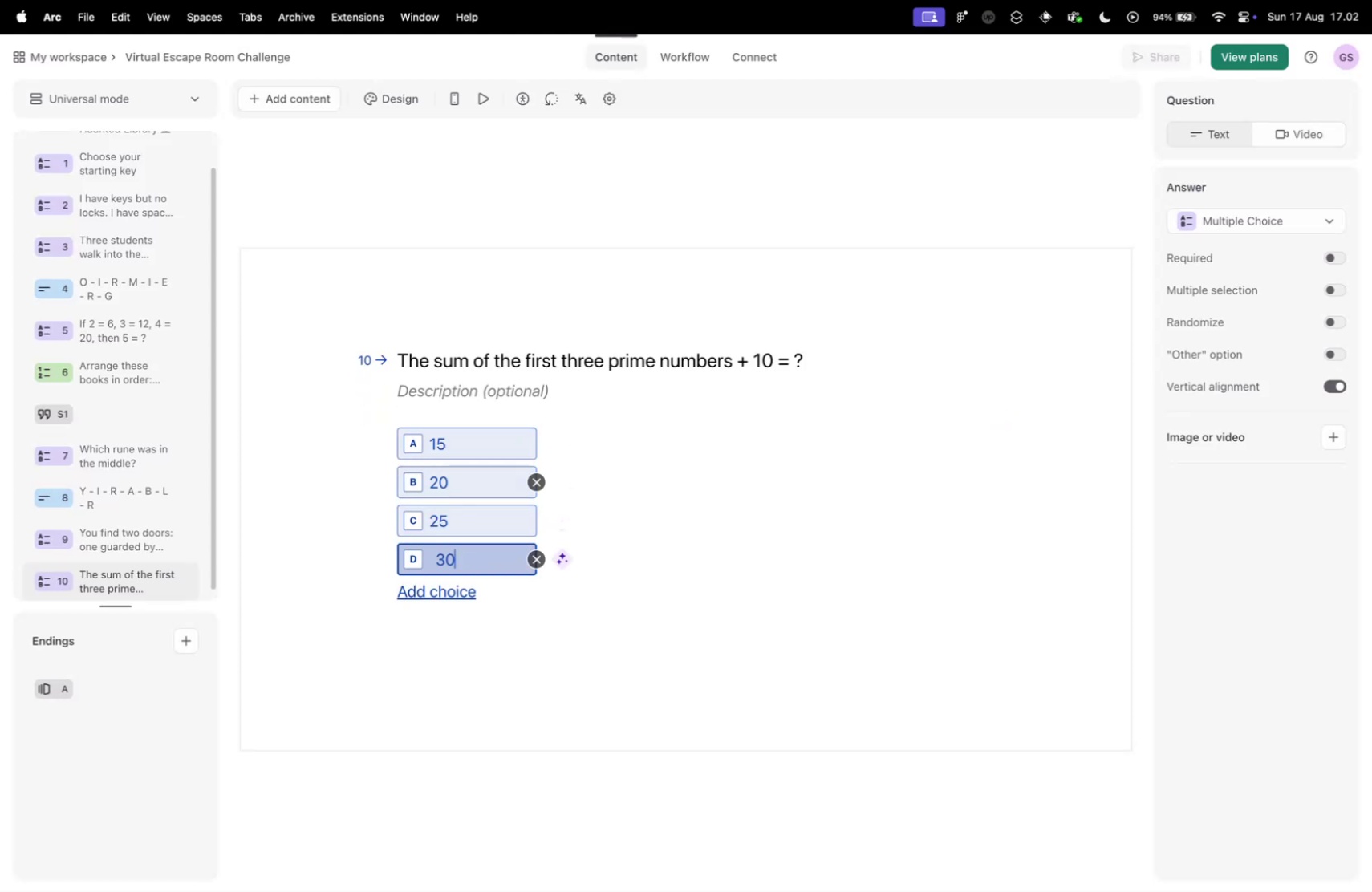 
key(Control+ControlLeft)
 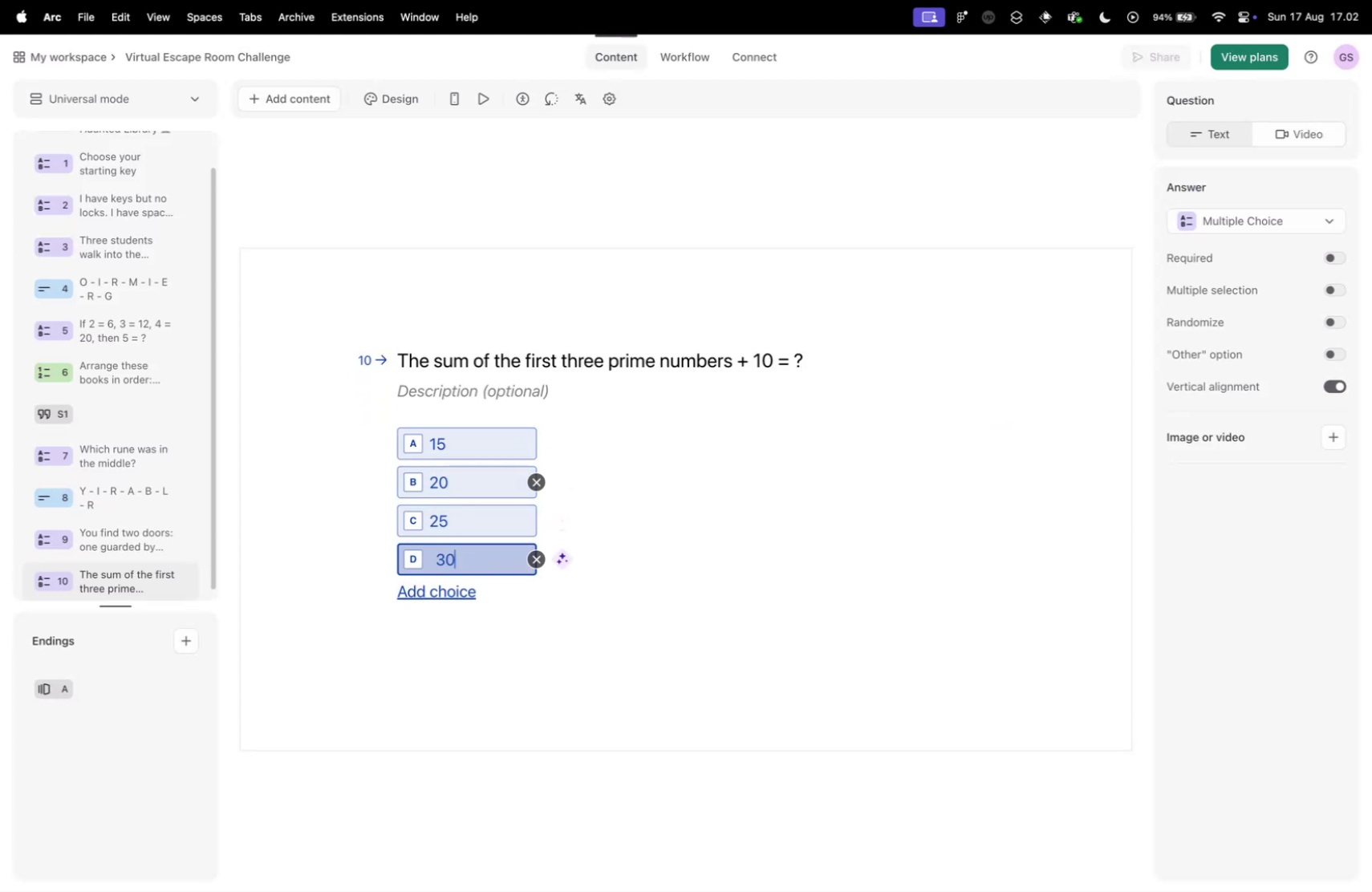 
key(Control+Tab)
 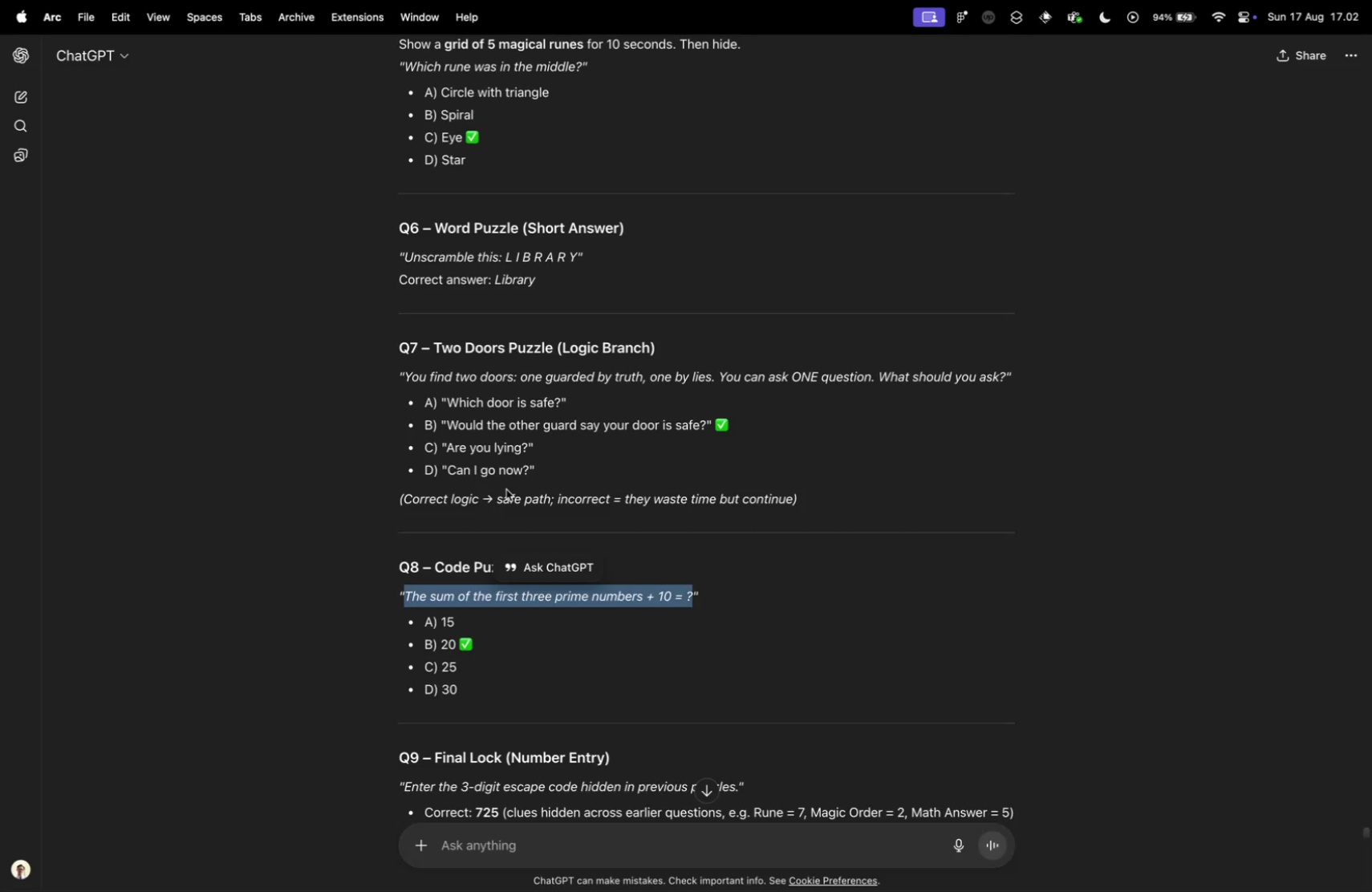 
scroll: coordinate [511, 484], scroll_direction: down, amount: 14.0
 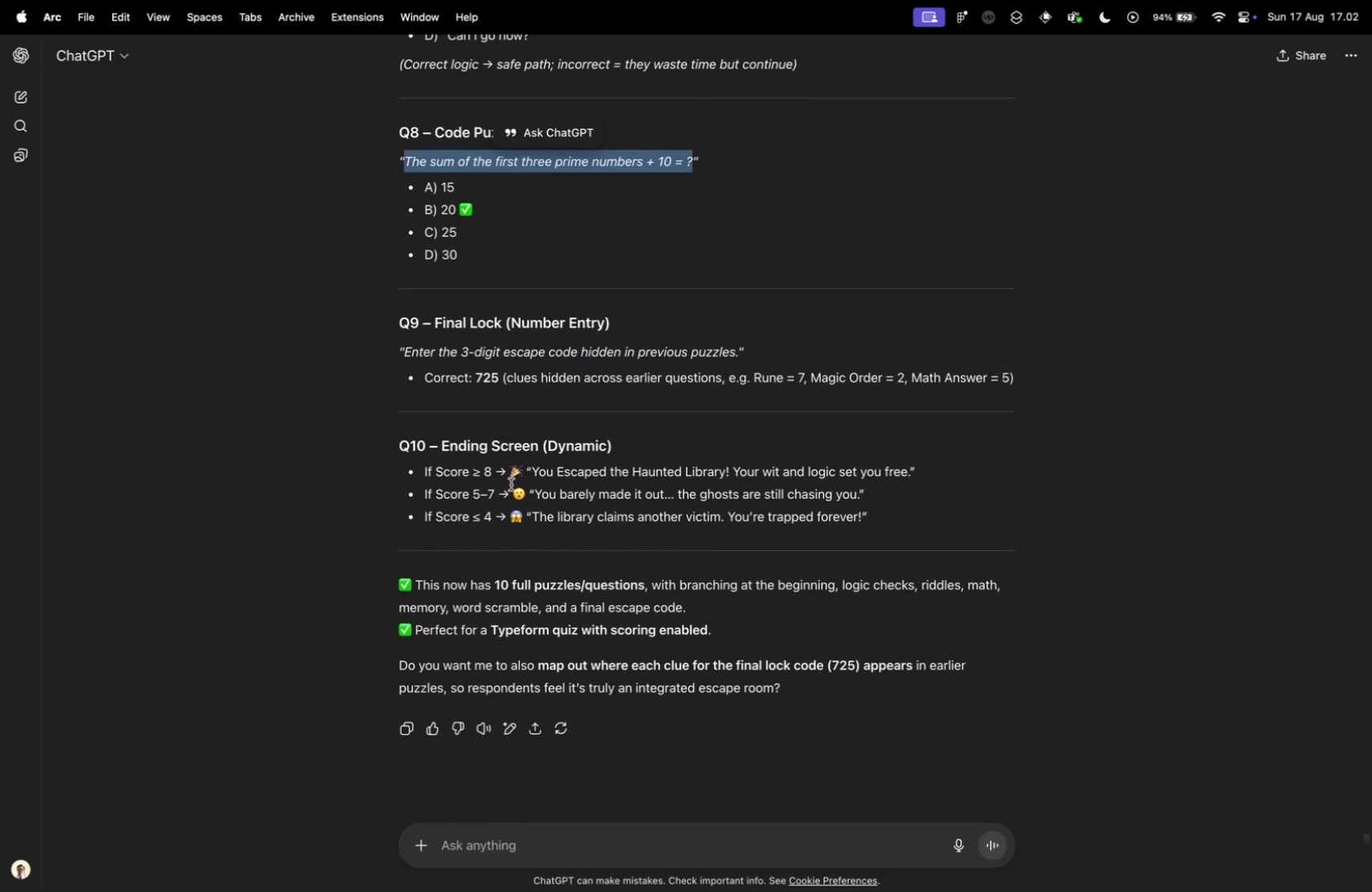 
key(Control+ControlLeft)
 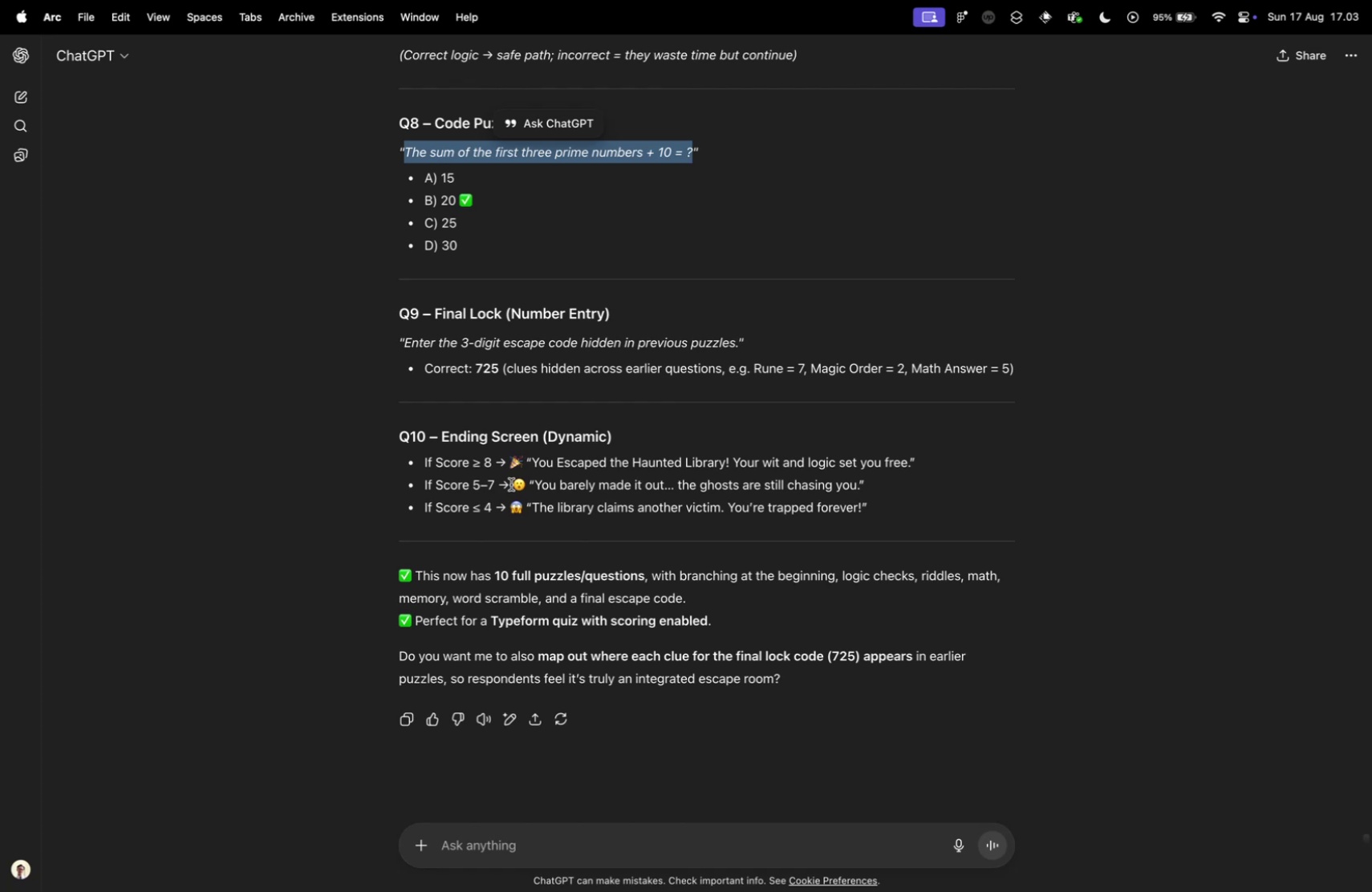 
wait(53.1)
 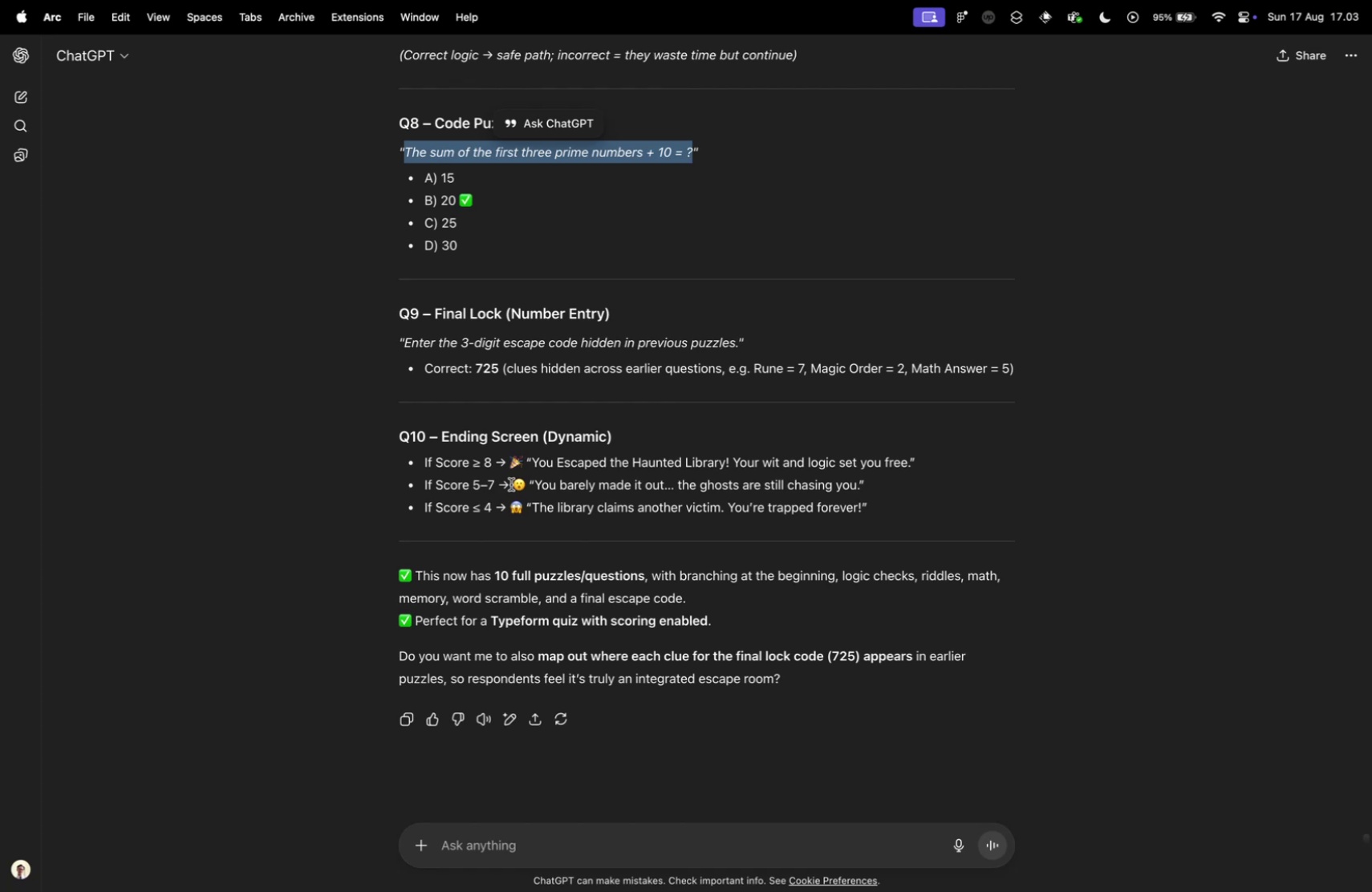 
scroll: coordinate [635, 386], scroll_direction: down, amount: 2.0
 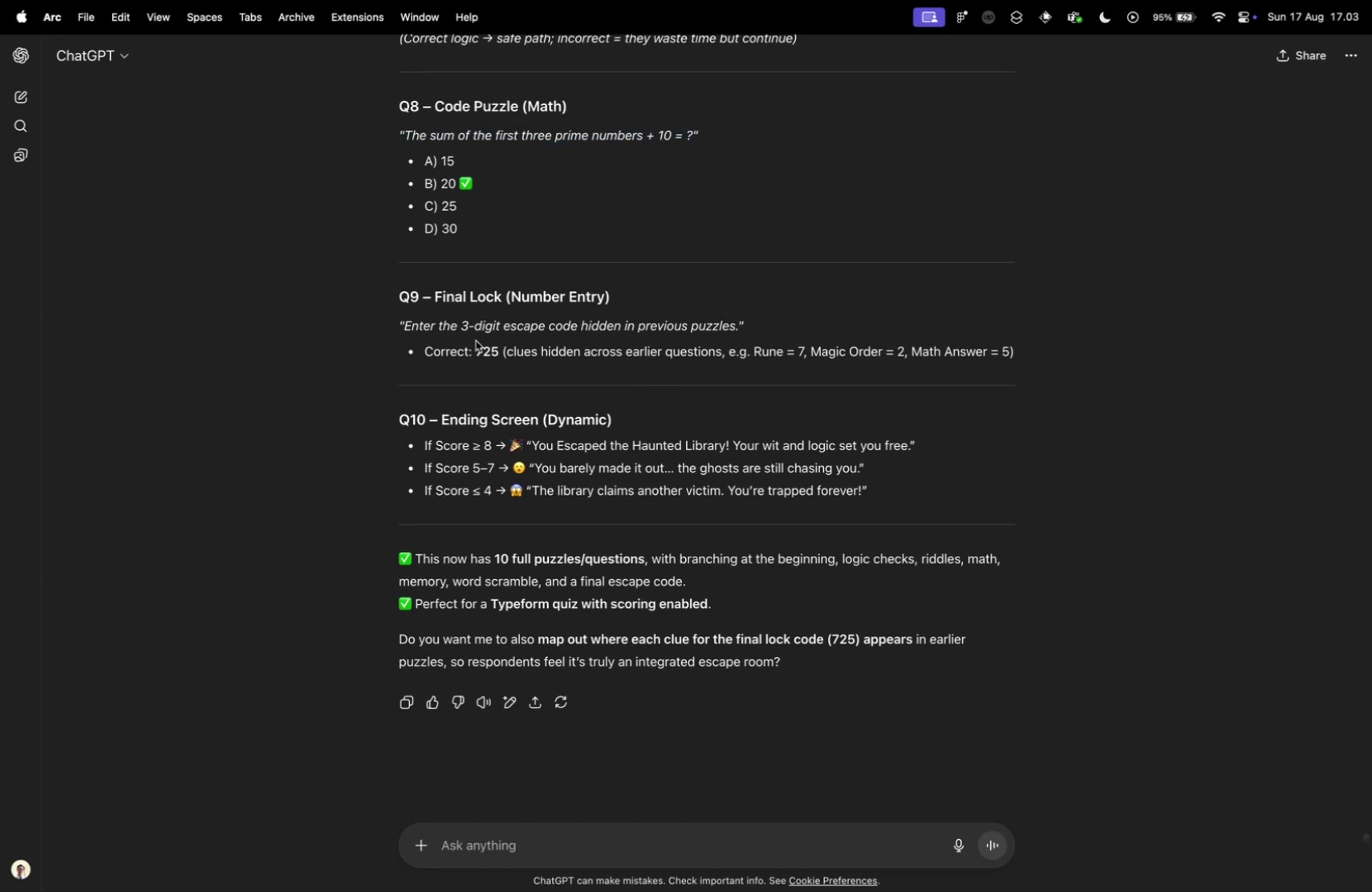 
double_click([440, 342])
 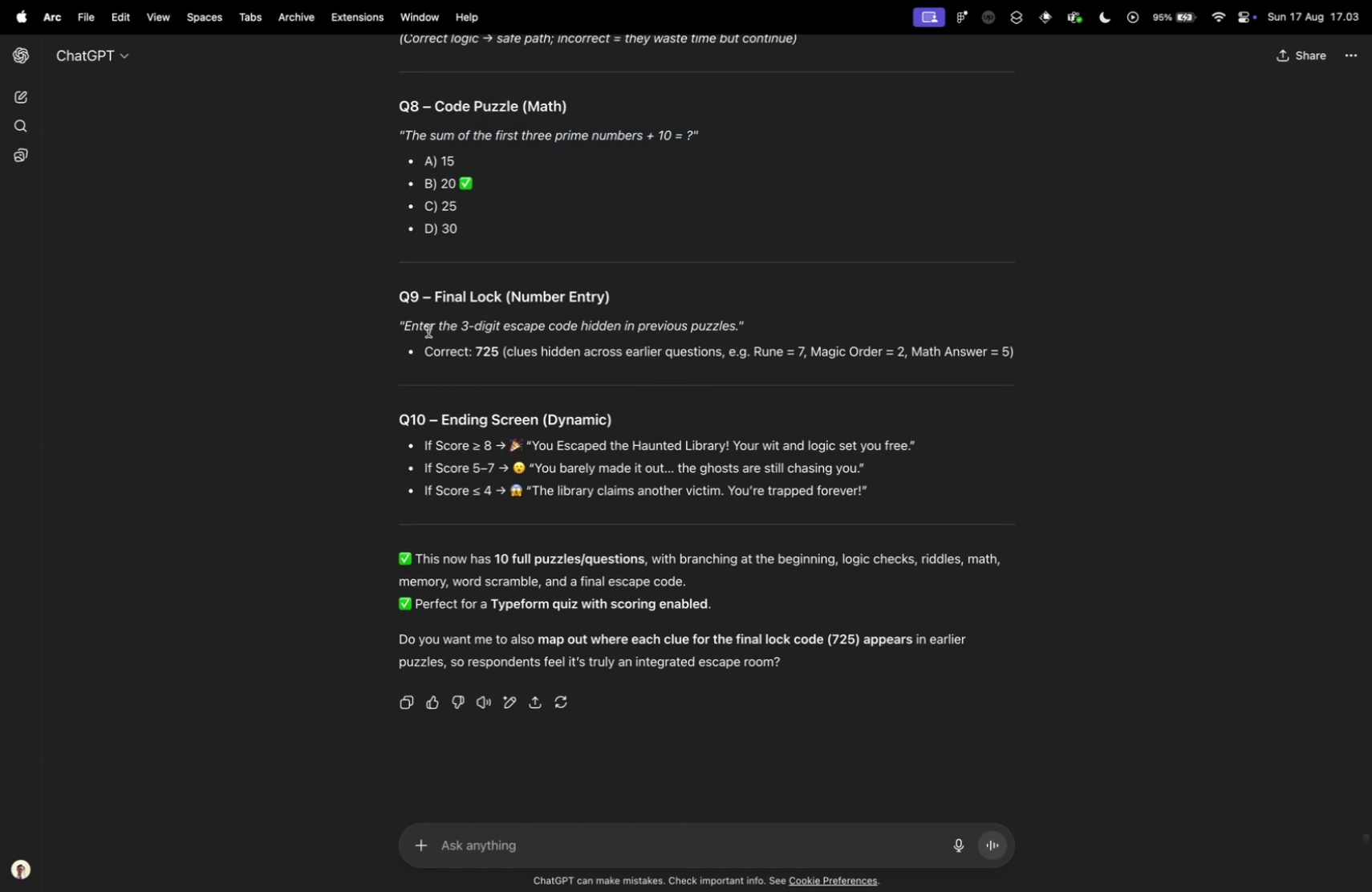 
left_click_drag(start_coordinate=[405, 326], to_coordinate=[739, 327])
 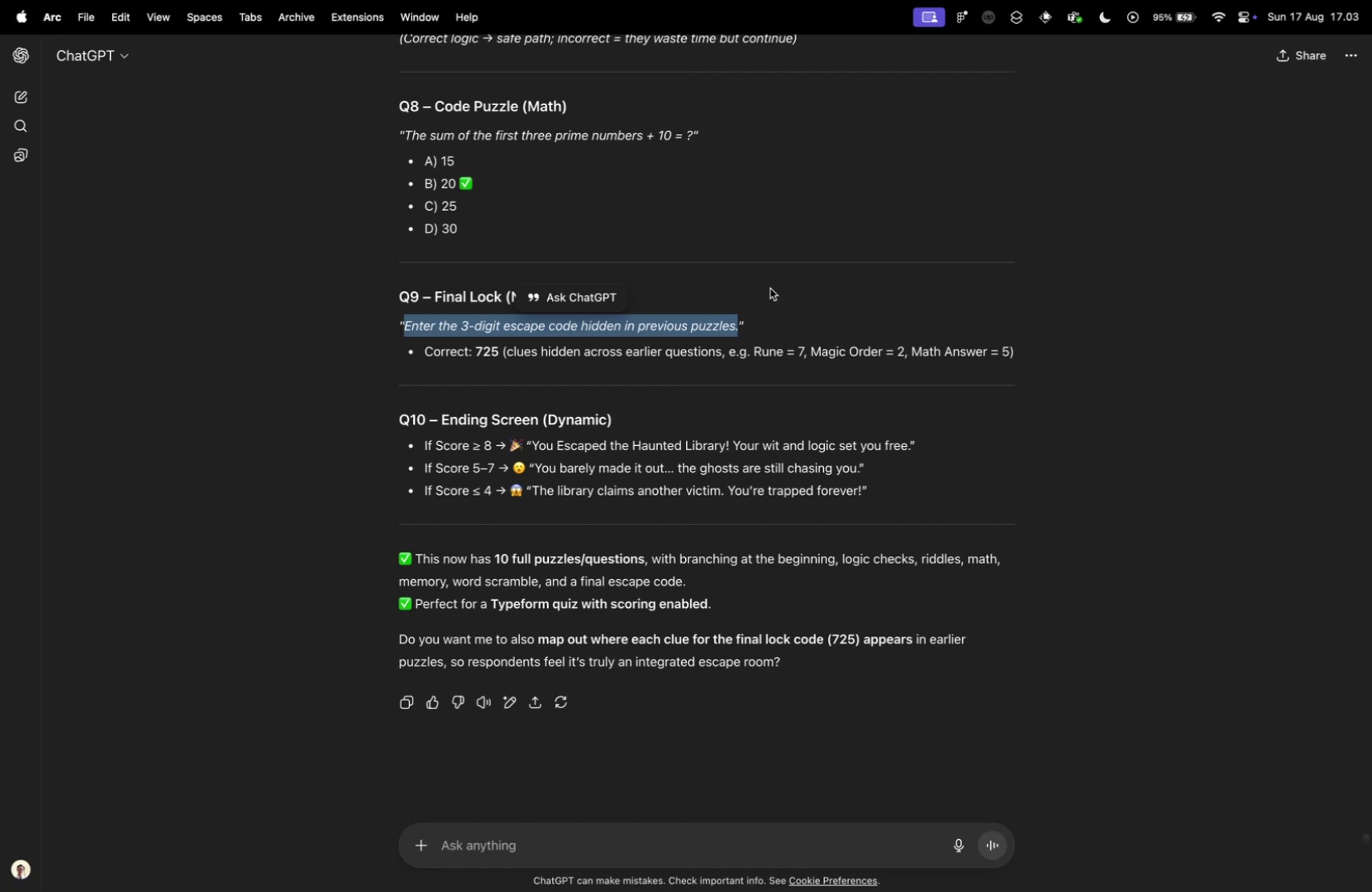 
wait(7.25)
 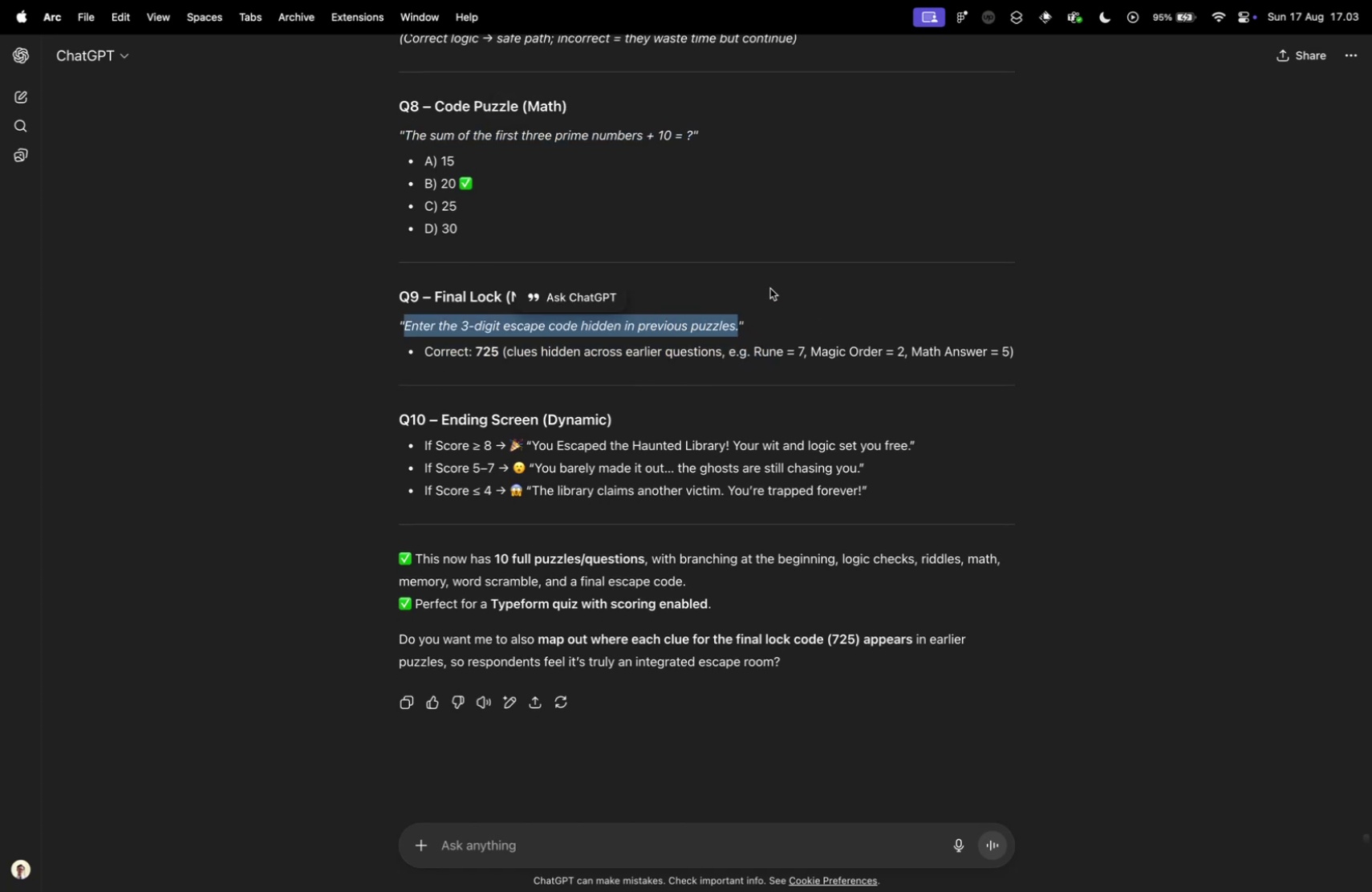 
key(Meta+C)
 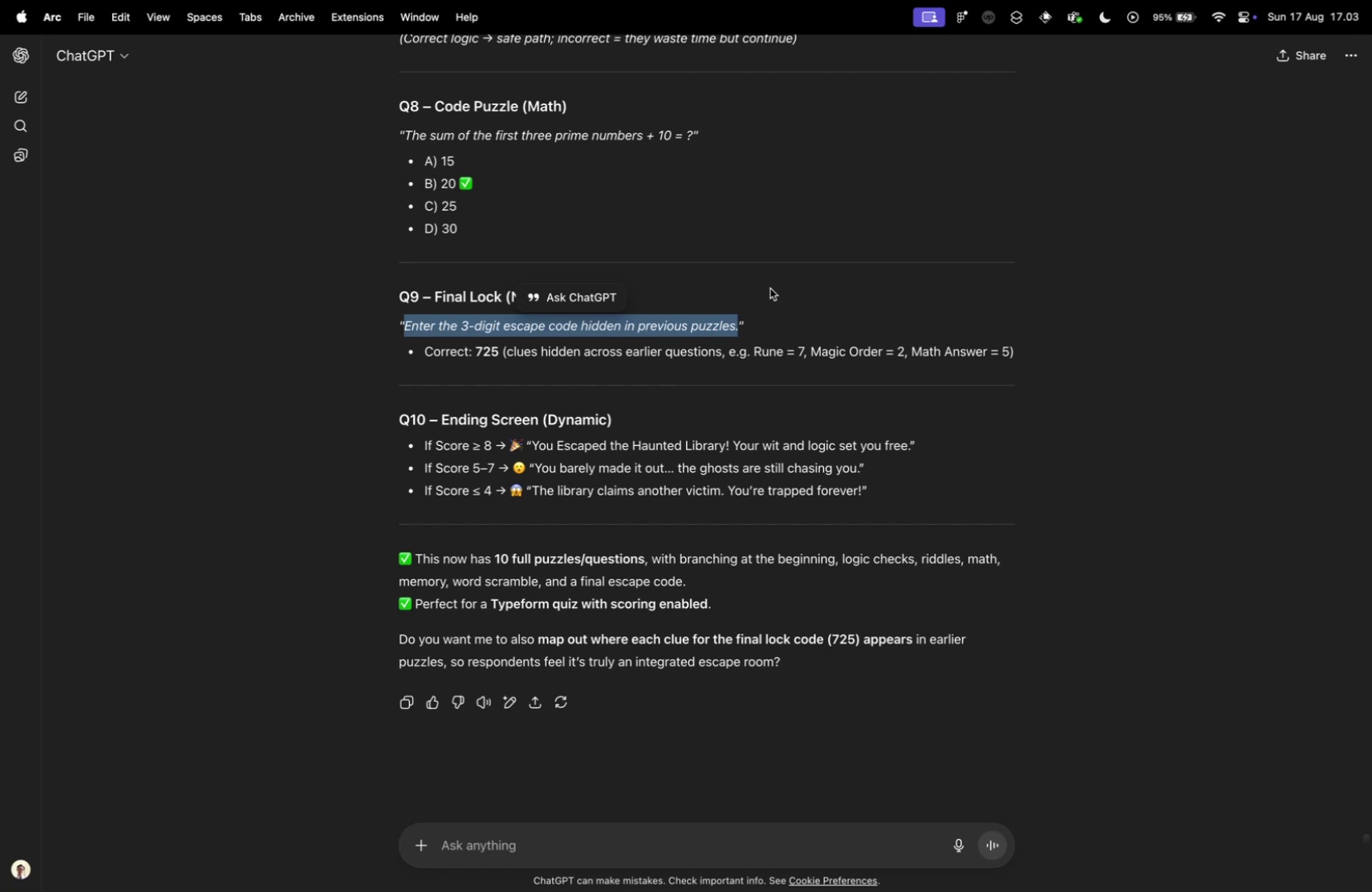 
key(Control+ControlLeft)
 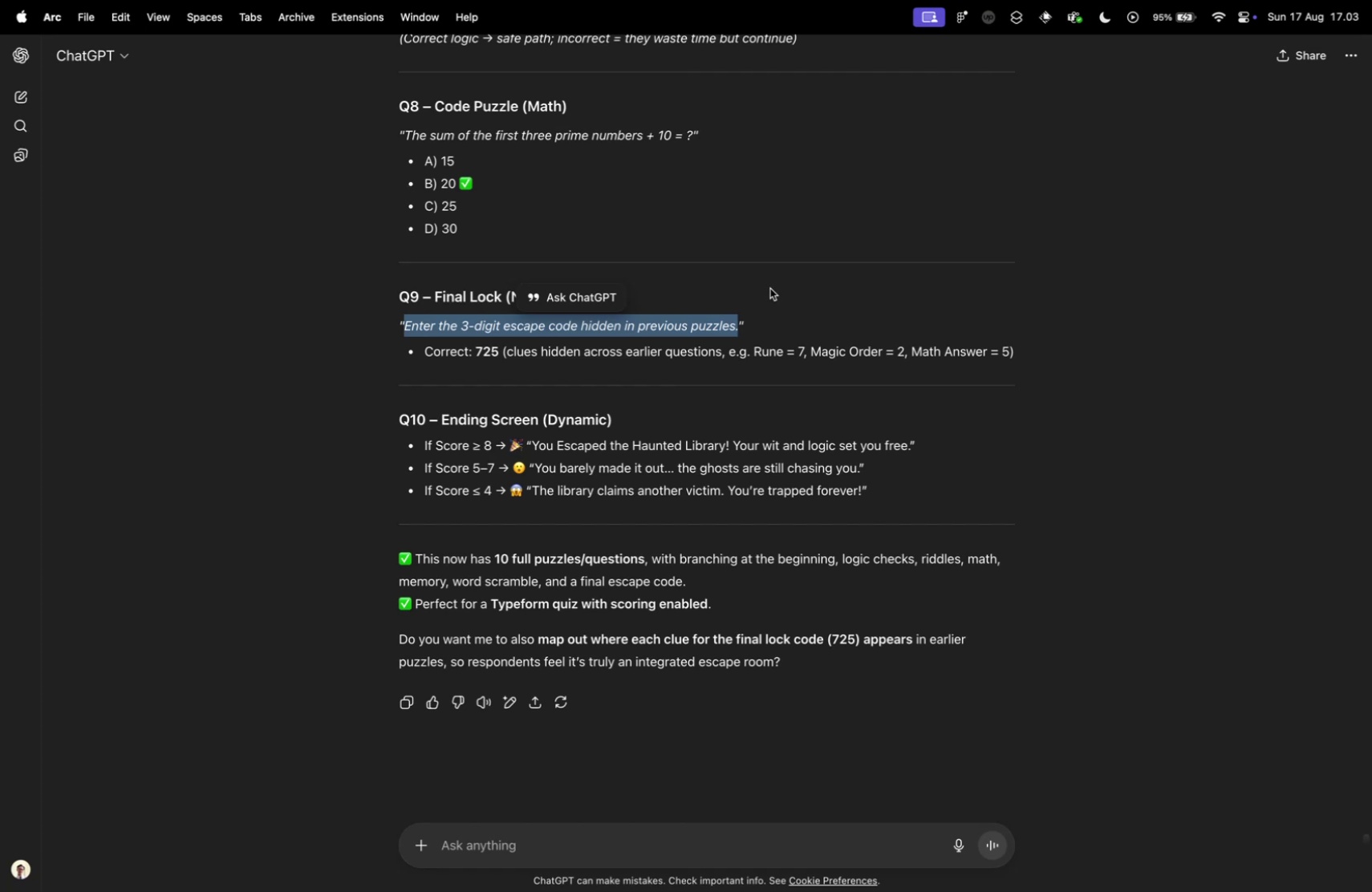 
key(Control+Tab)
 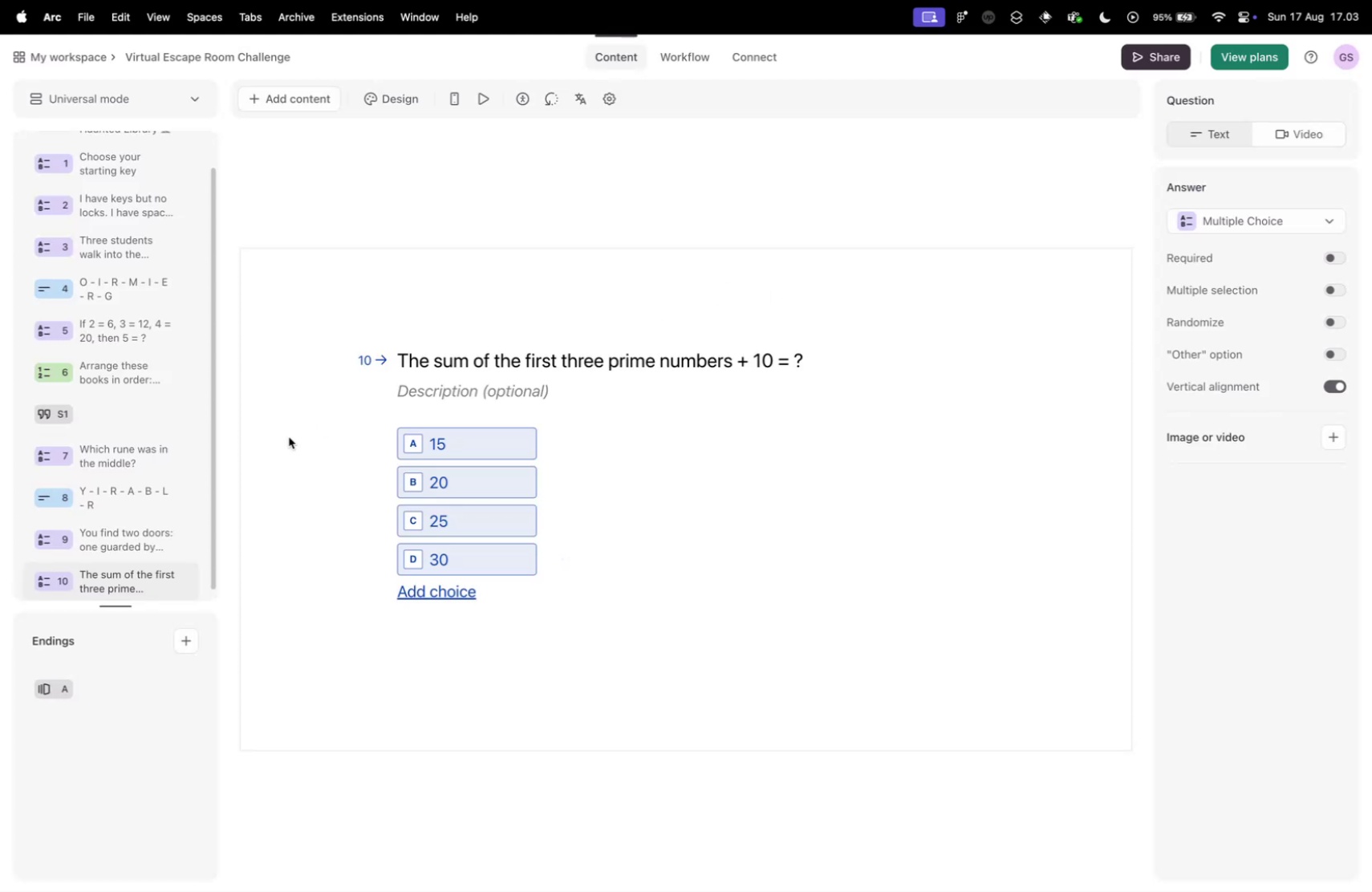 
scroll: coordinate [129, 583], scroll_direction: down, amount: 10.0
 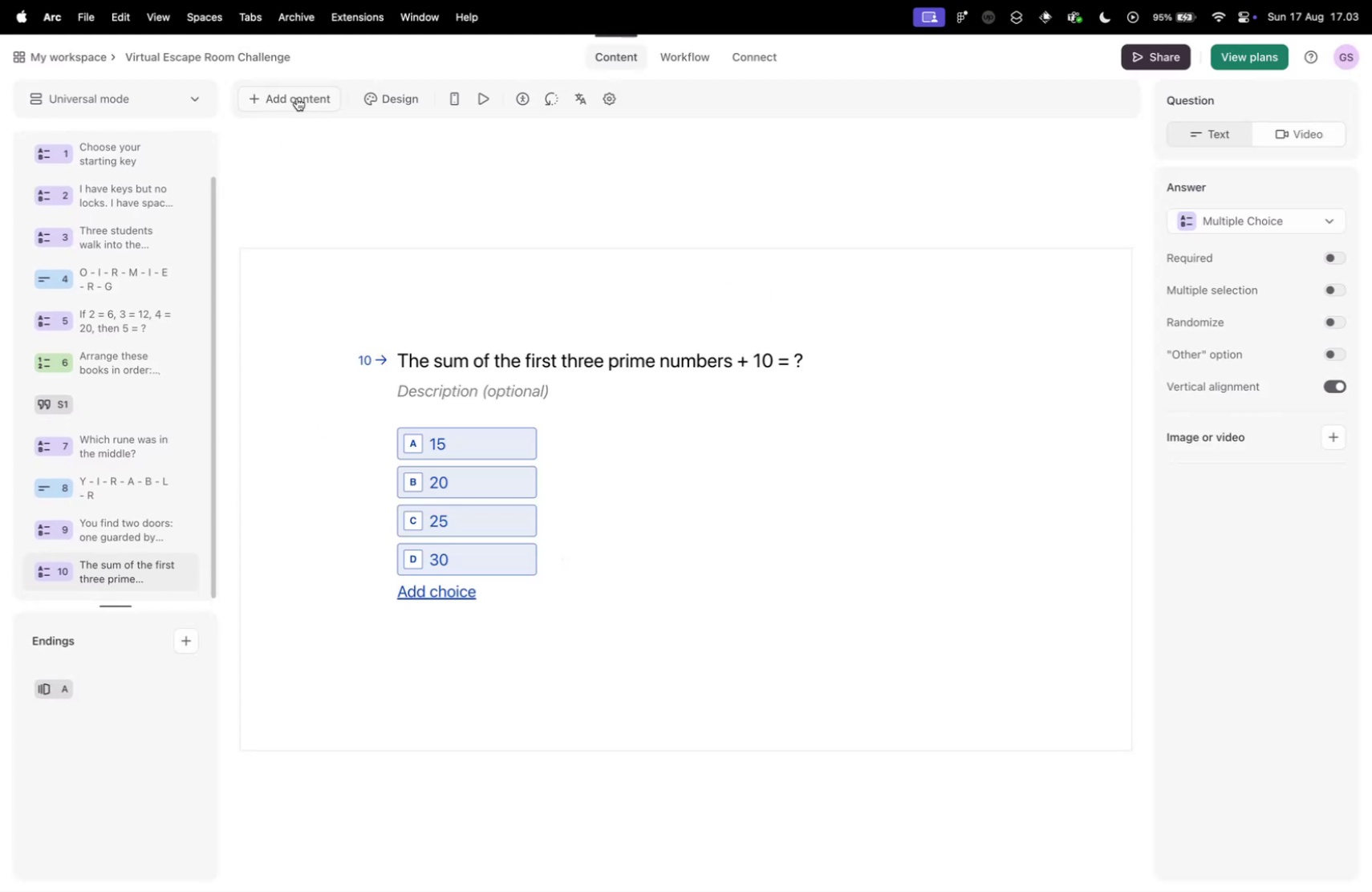 
left_click([296, 98])
 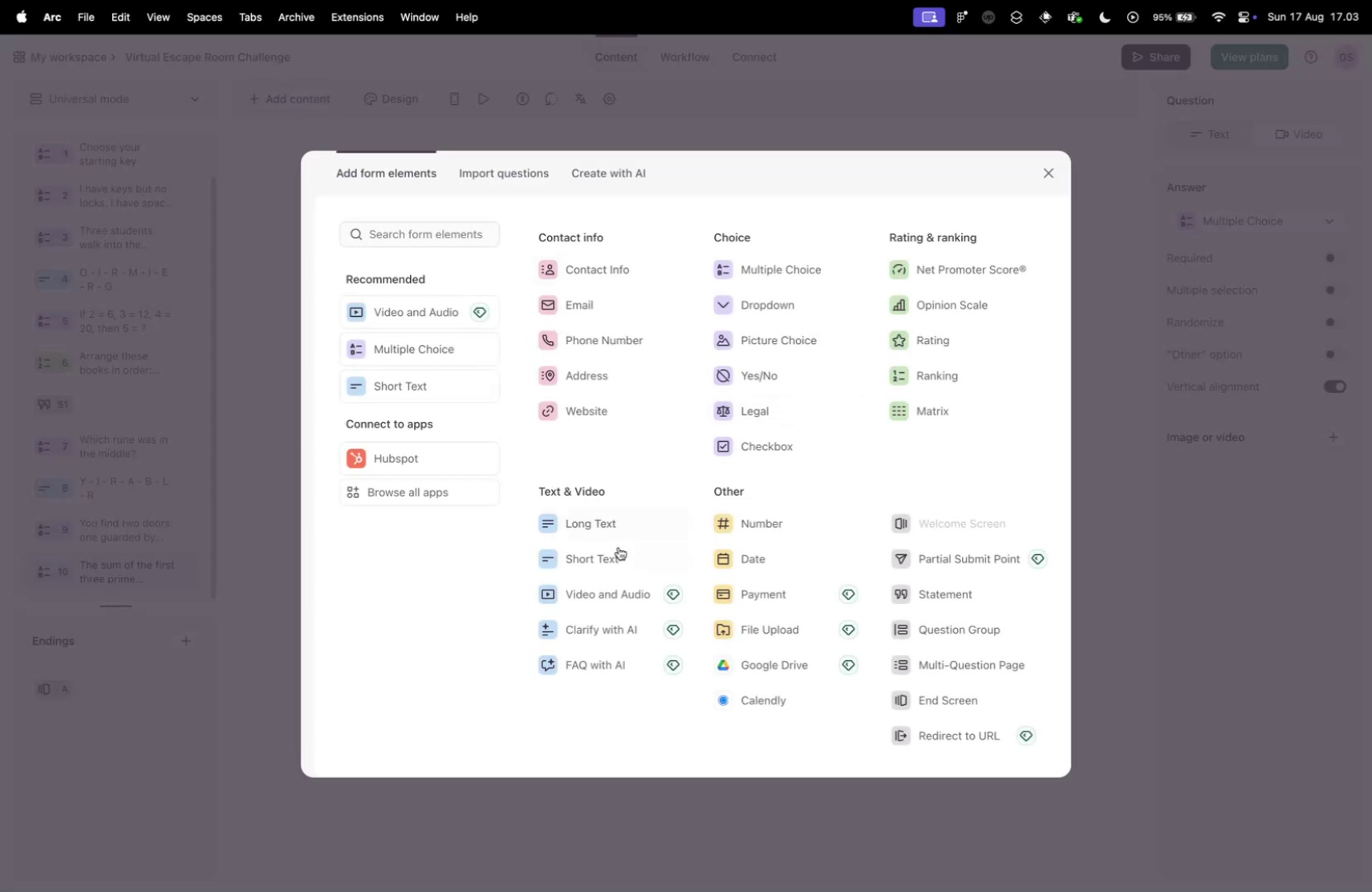 
left_click([583, 554])
 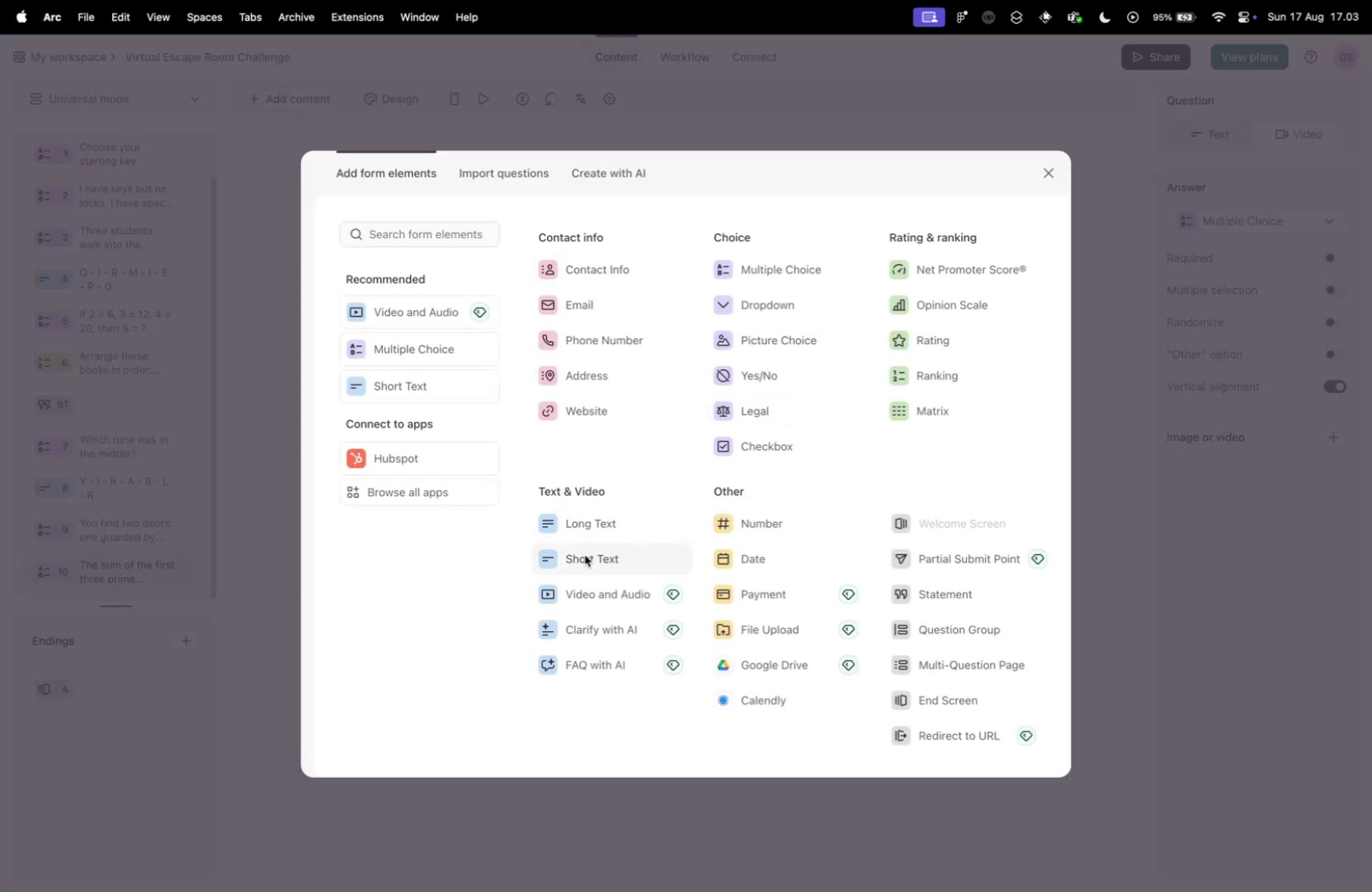 
key(Control+ControlLeft)
 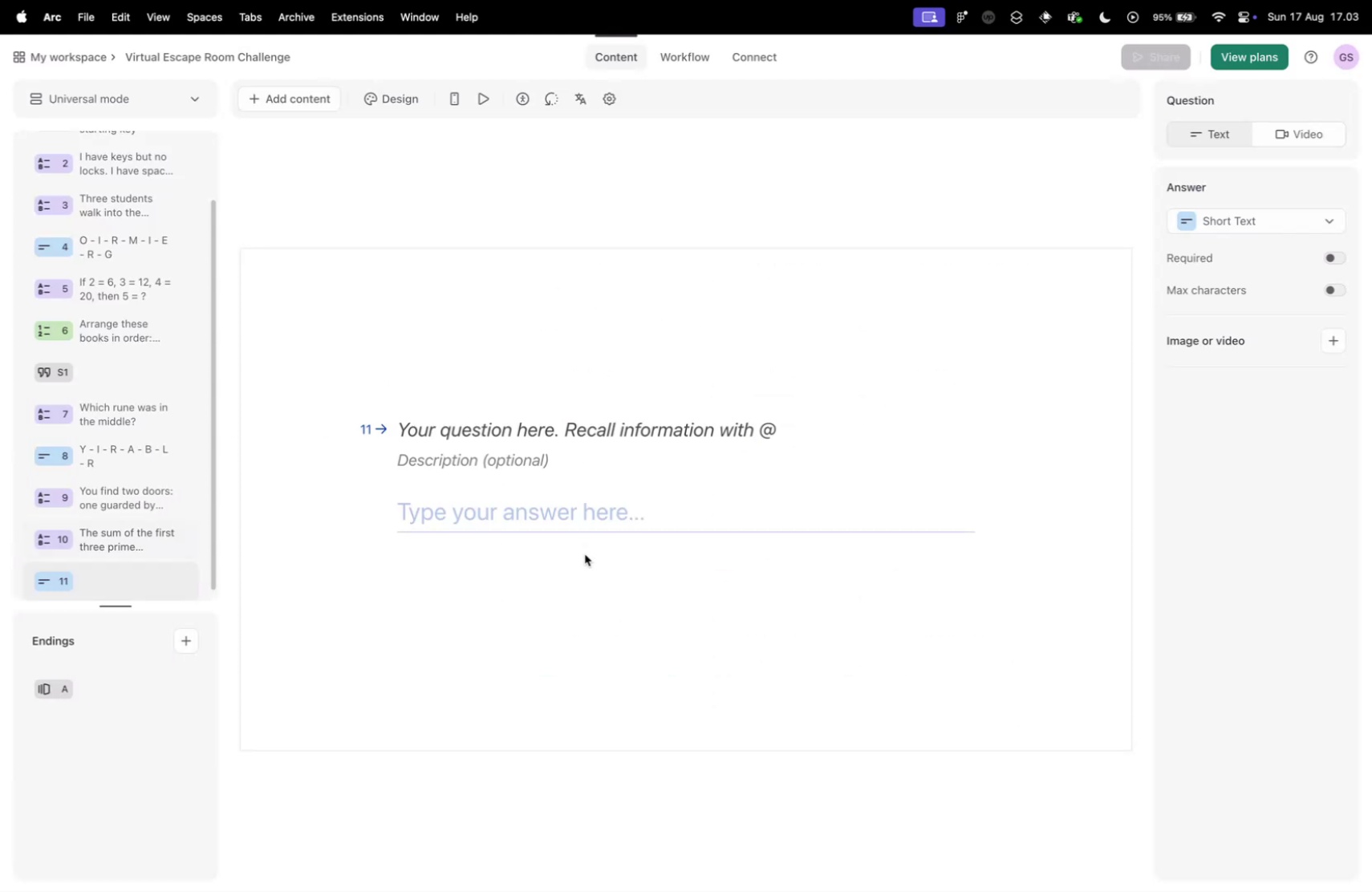 
key(Control+Tab)
 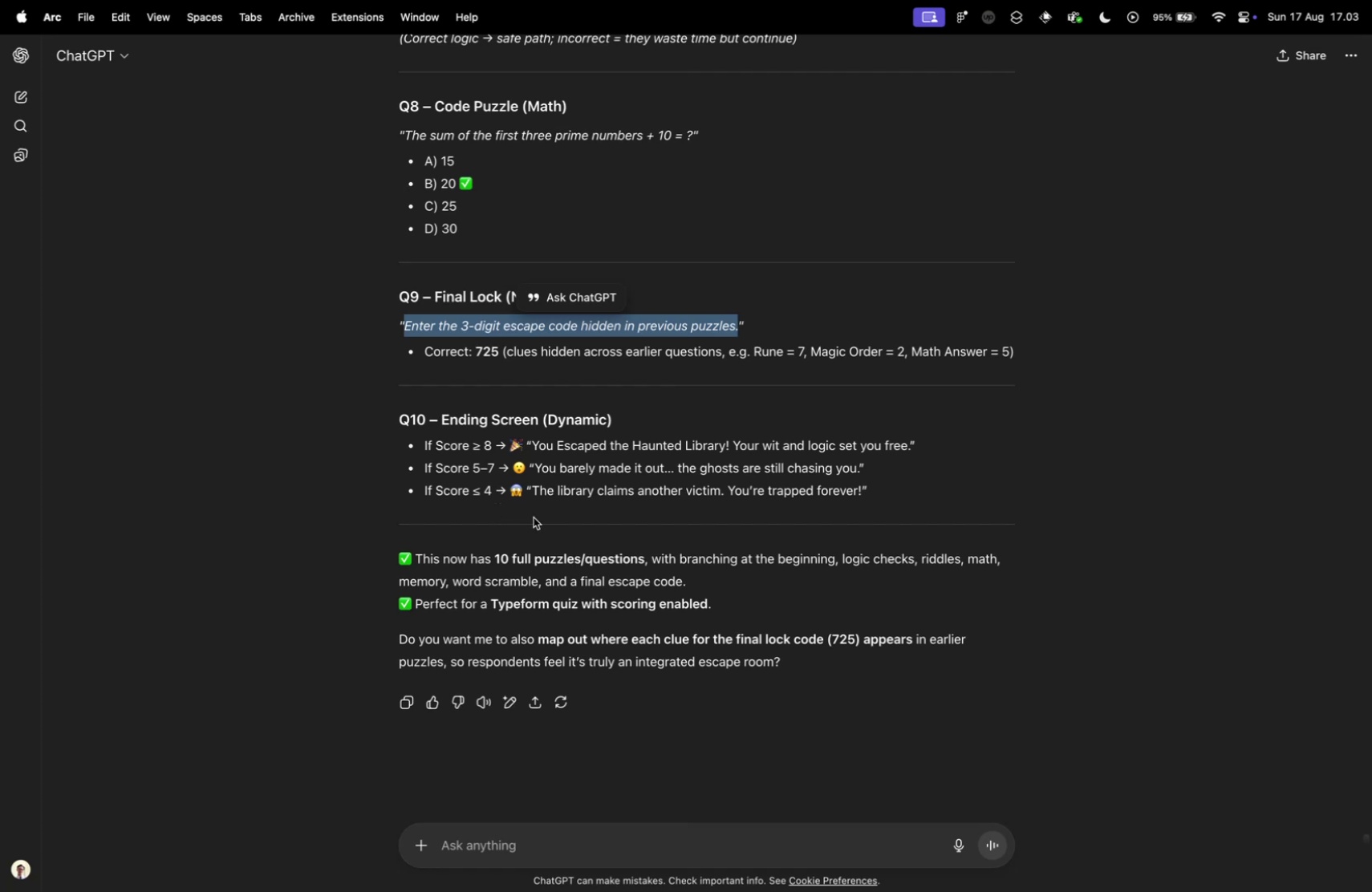 
key(Control+ControlLeft)
 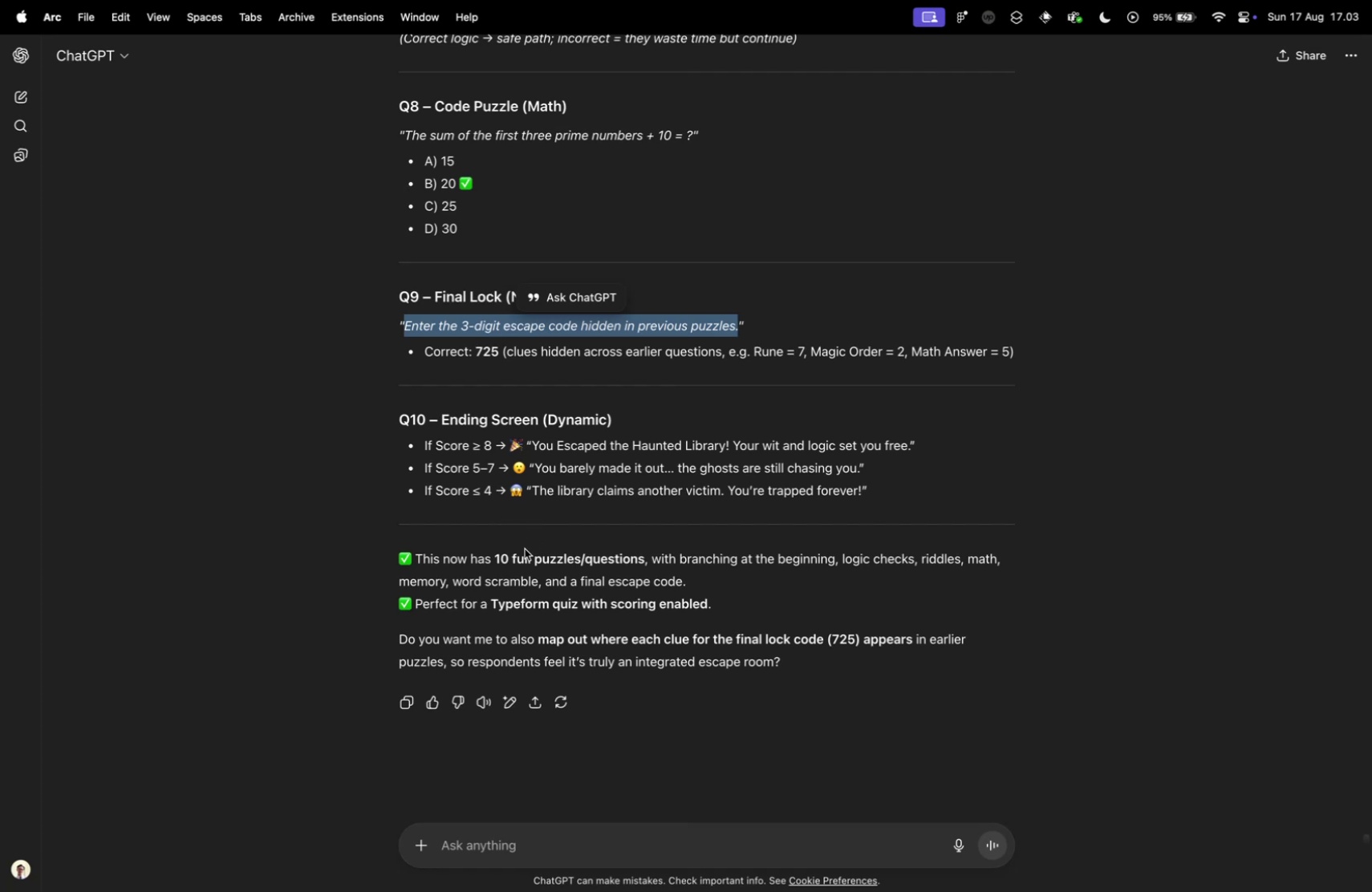 
key(Control+Tab)
 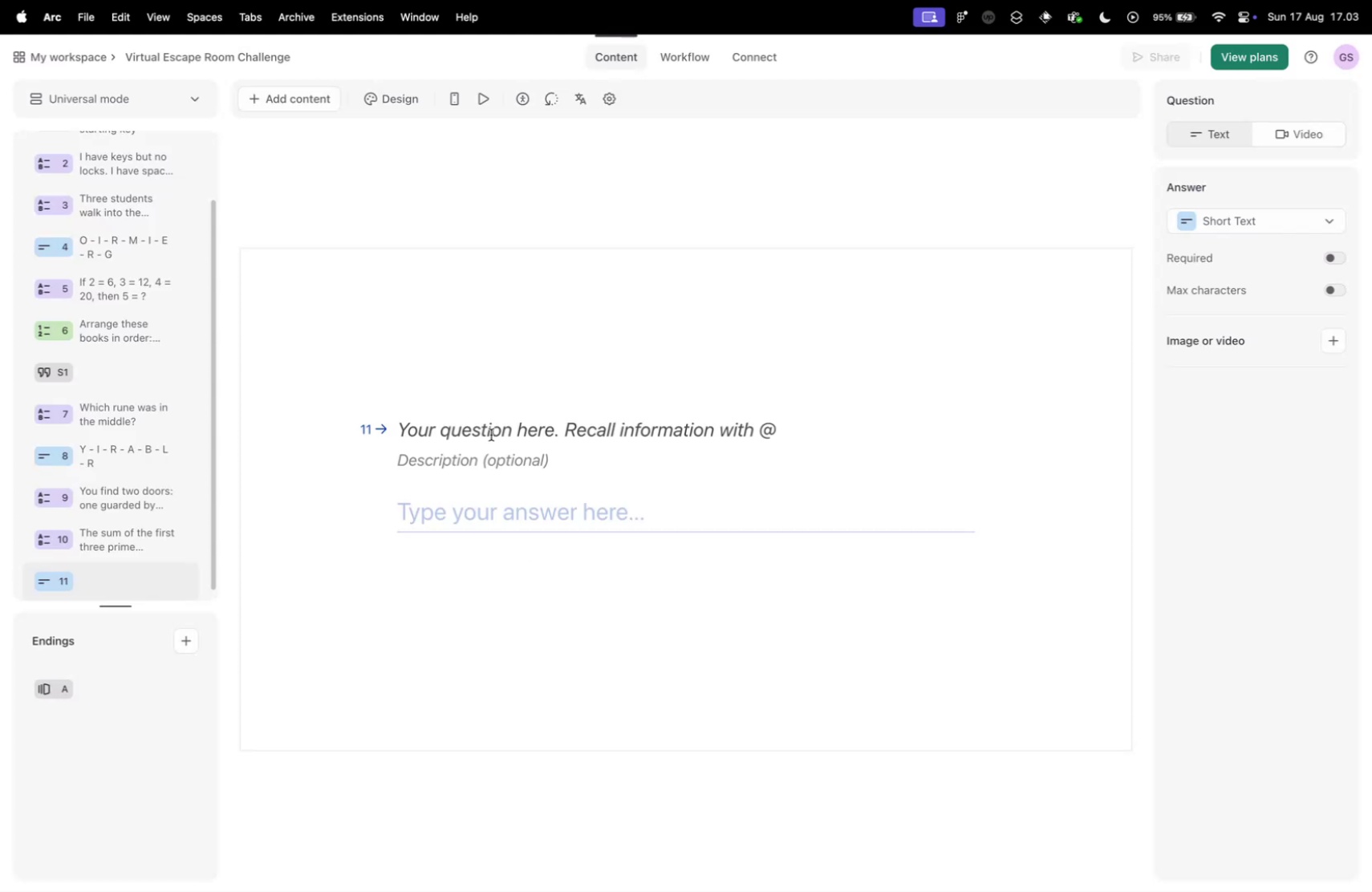 
left_click([487, 432])
 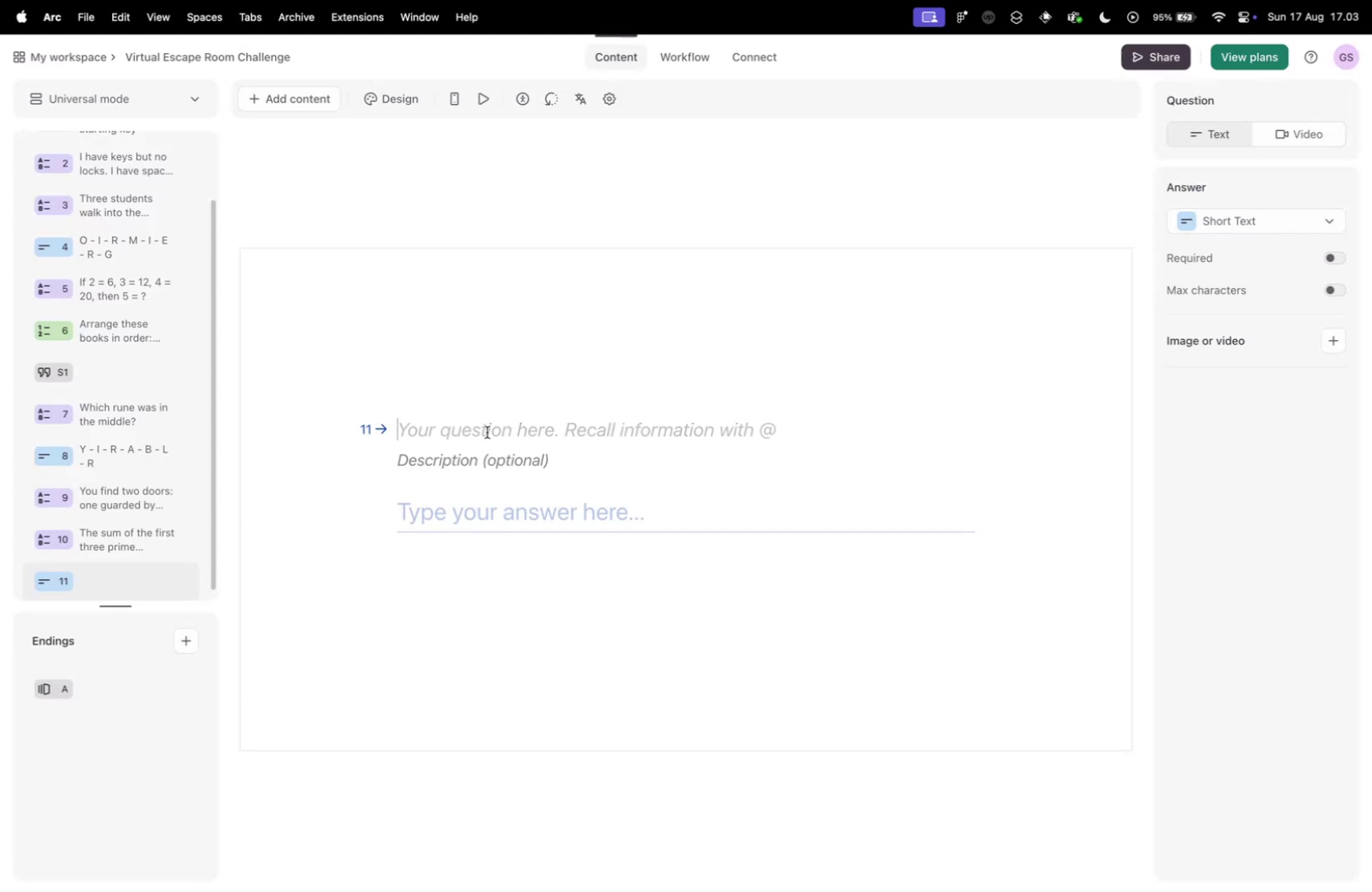 
key(Meta+V)
 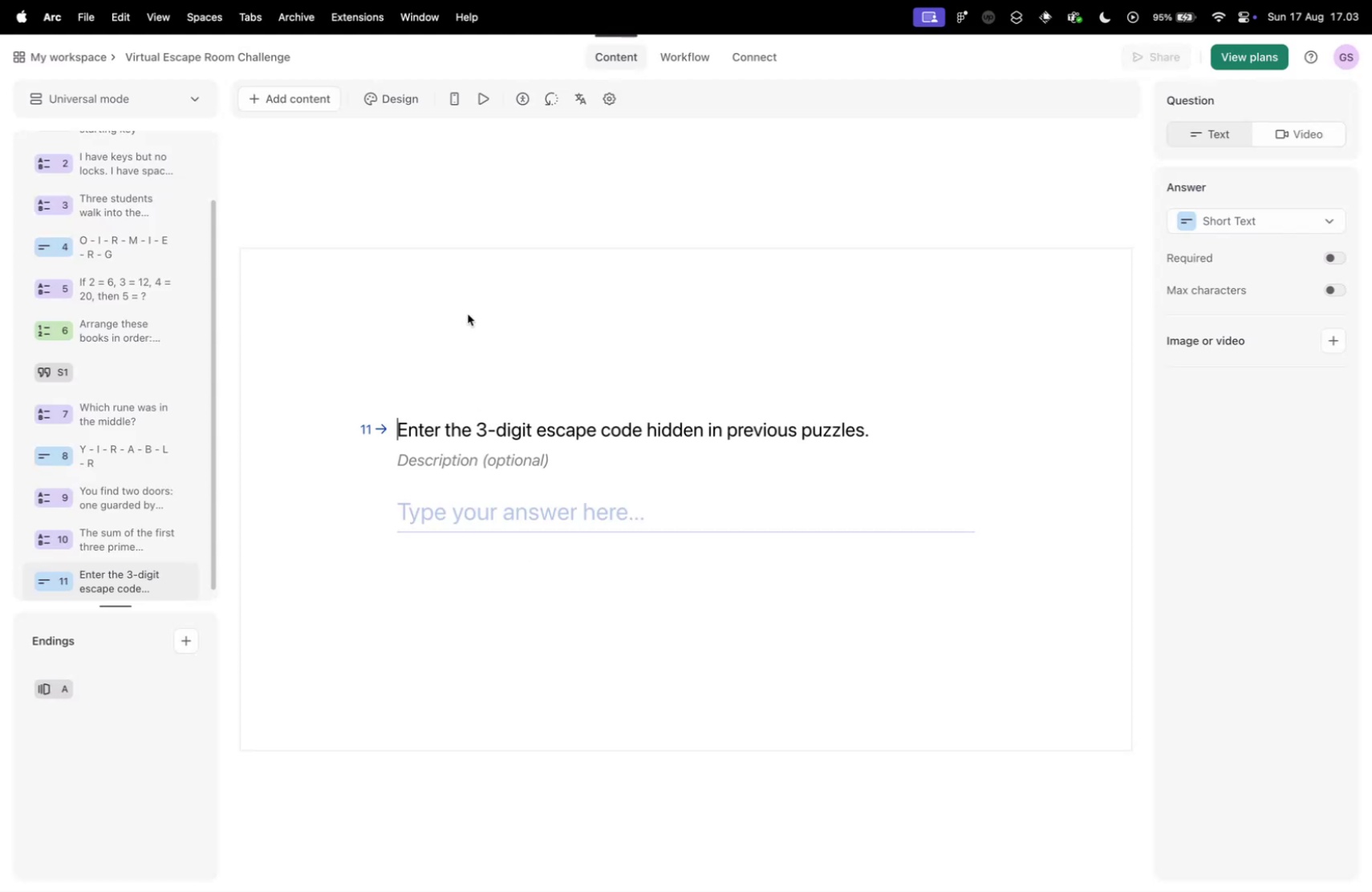 
key(Control+ControlLeft)
 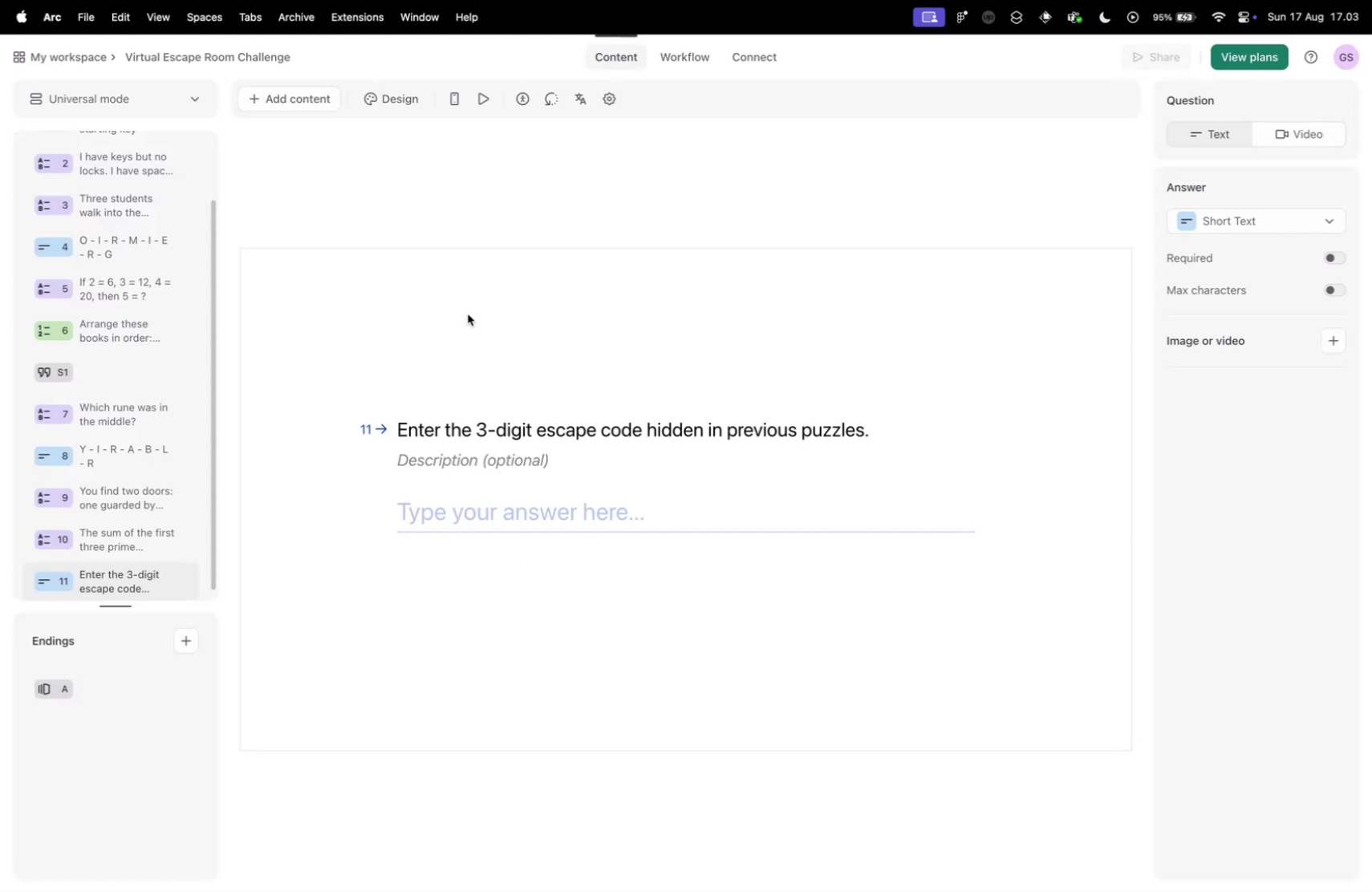 
key(Control+Tab)
 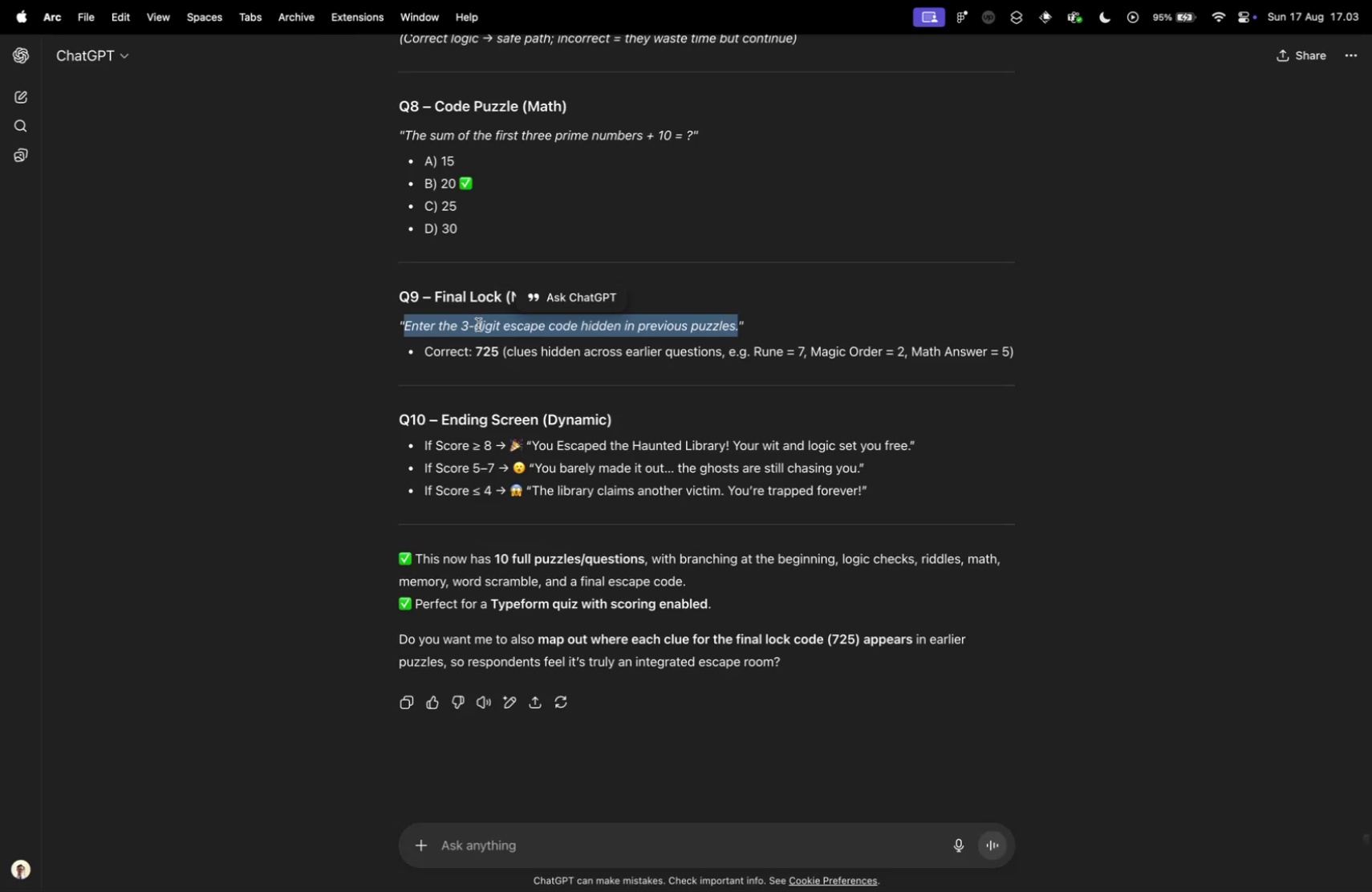 
scroll: coordinate [443, 559], scroll_direction: down, amount: 2.0
 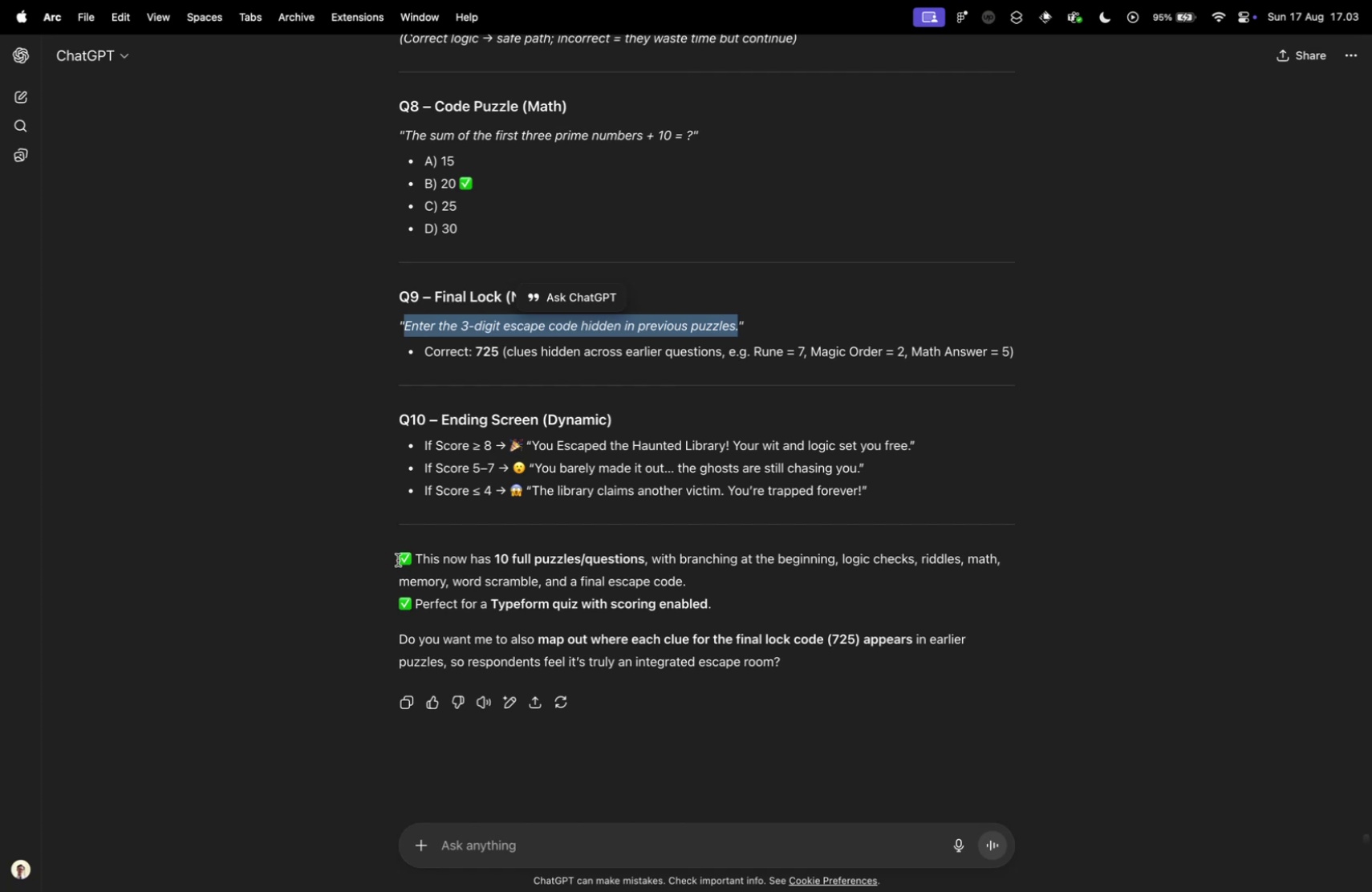 
wait(20.62)
 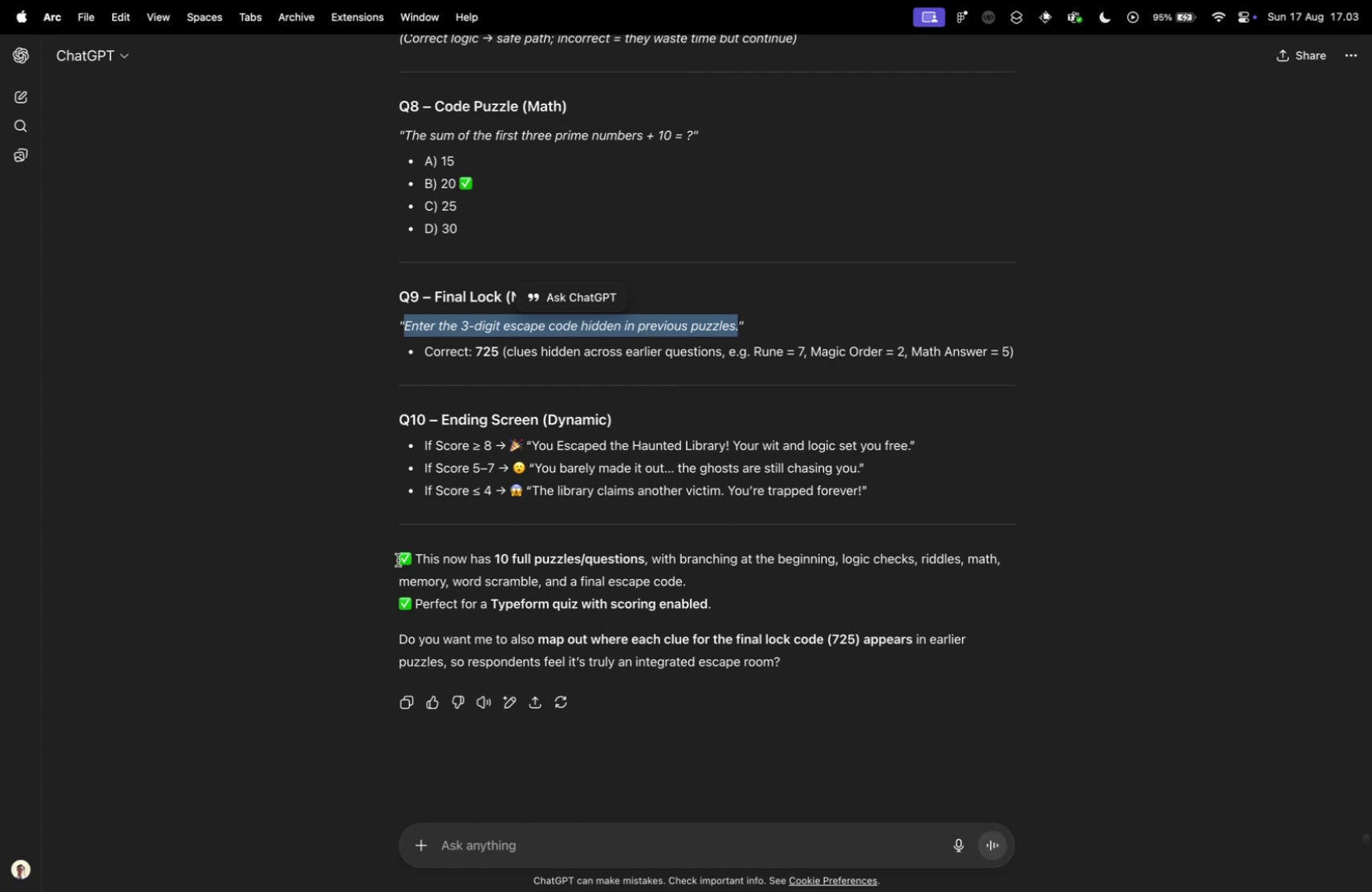 
left_click([651, 829])
 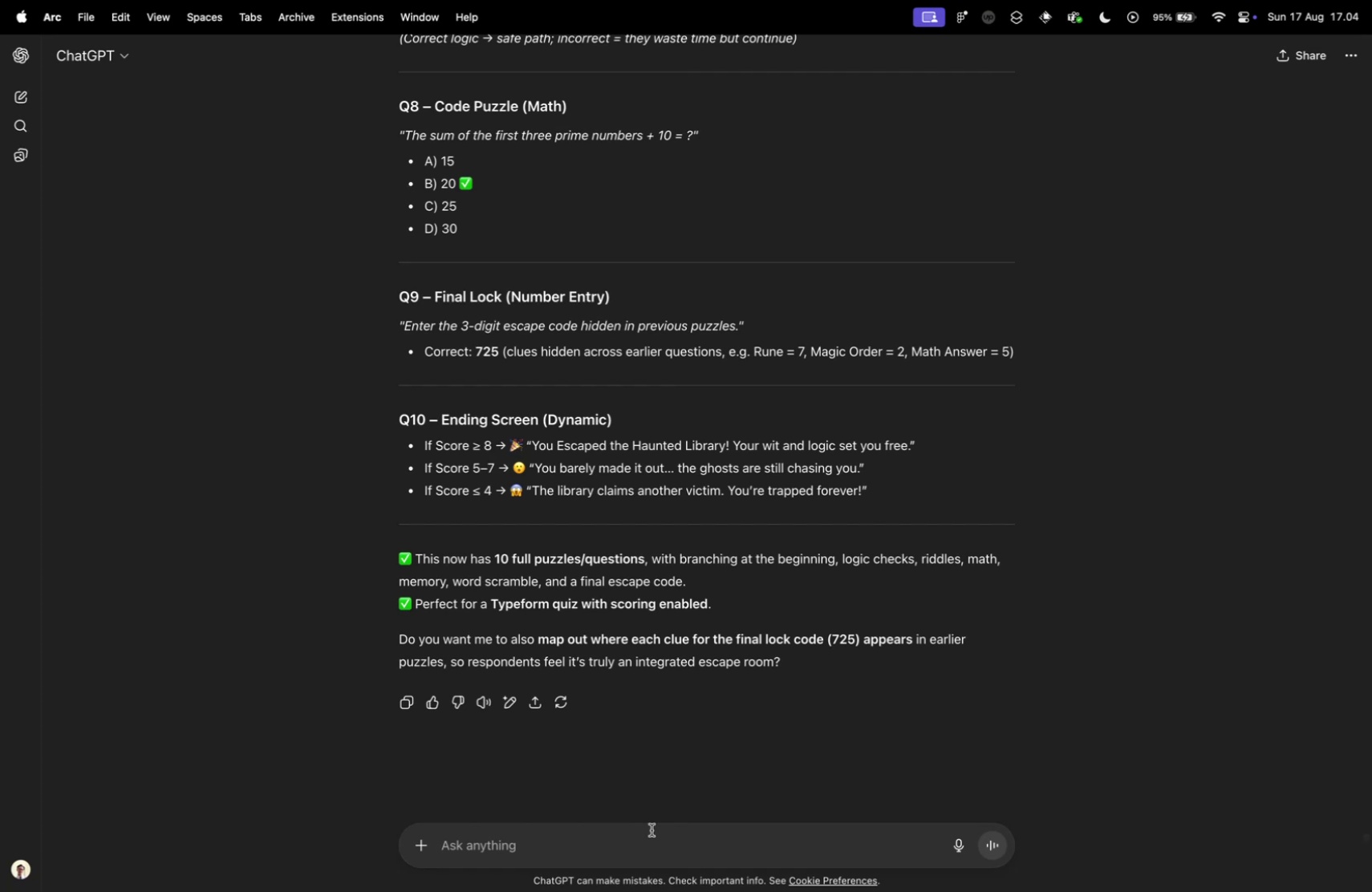 
wait(6.42)
 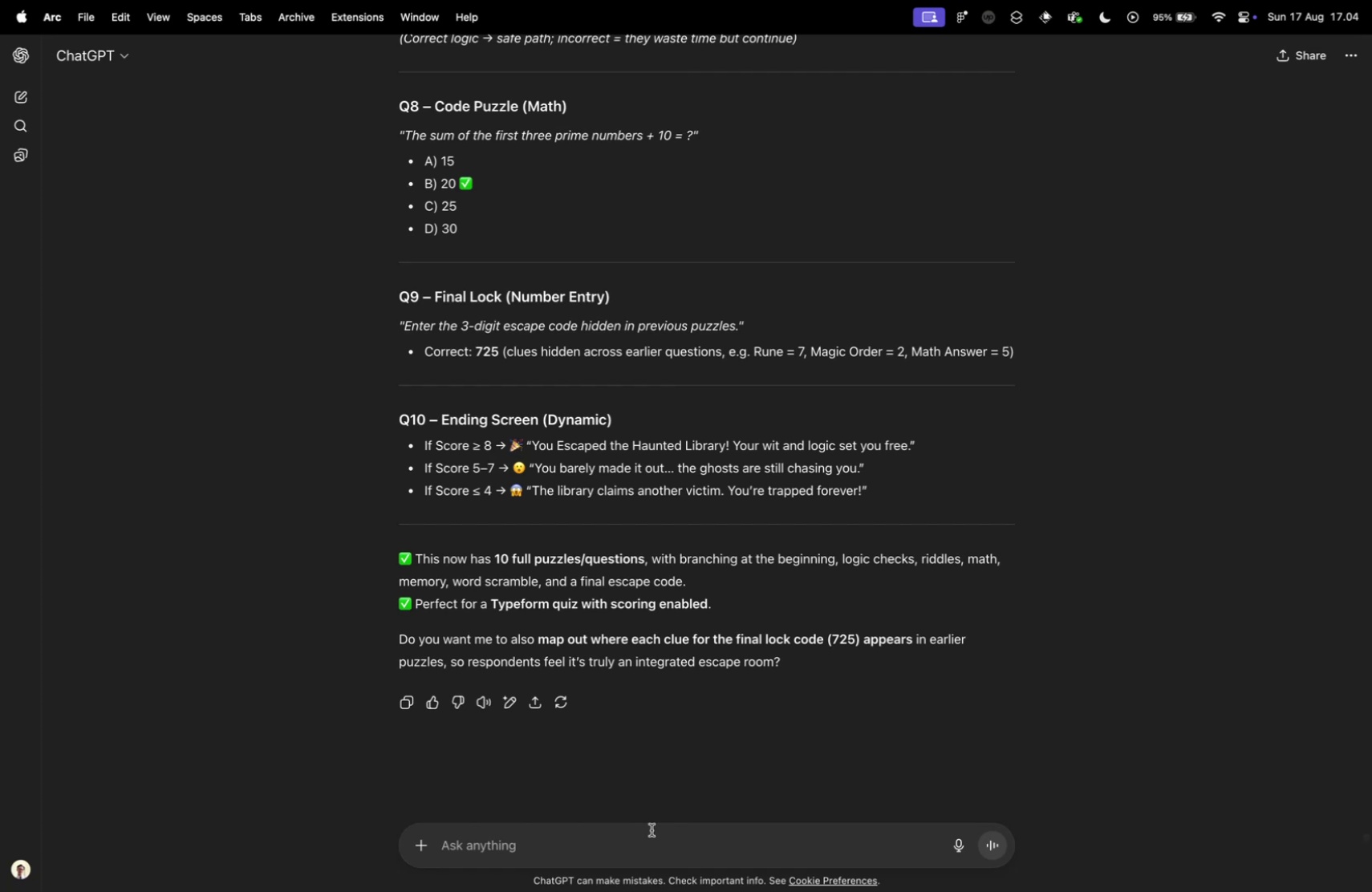 
type(yes please)
 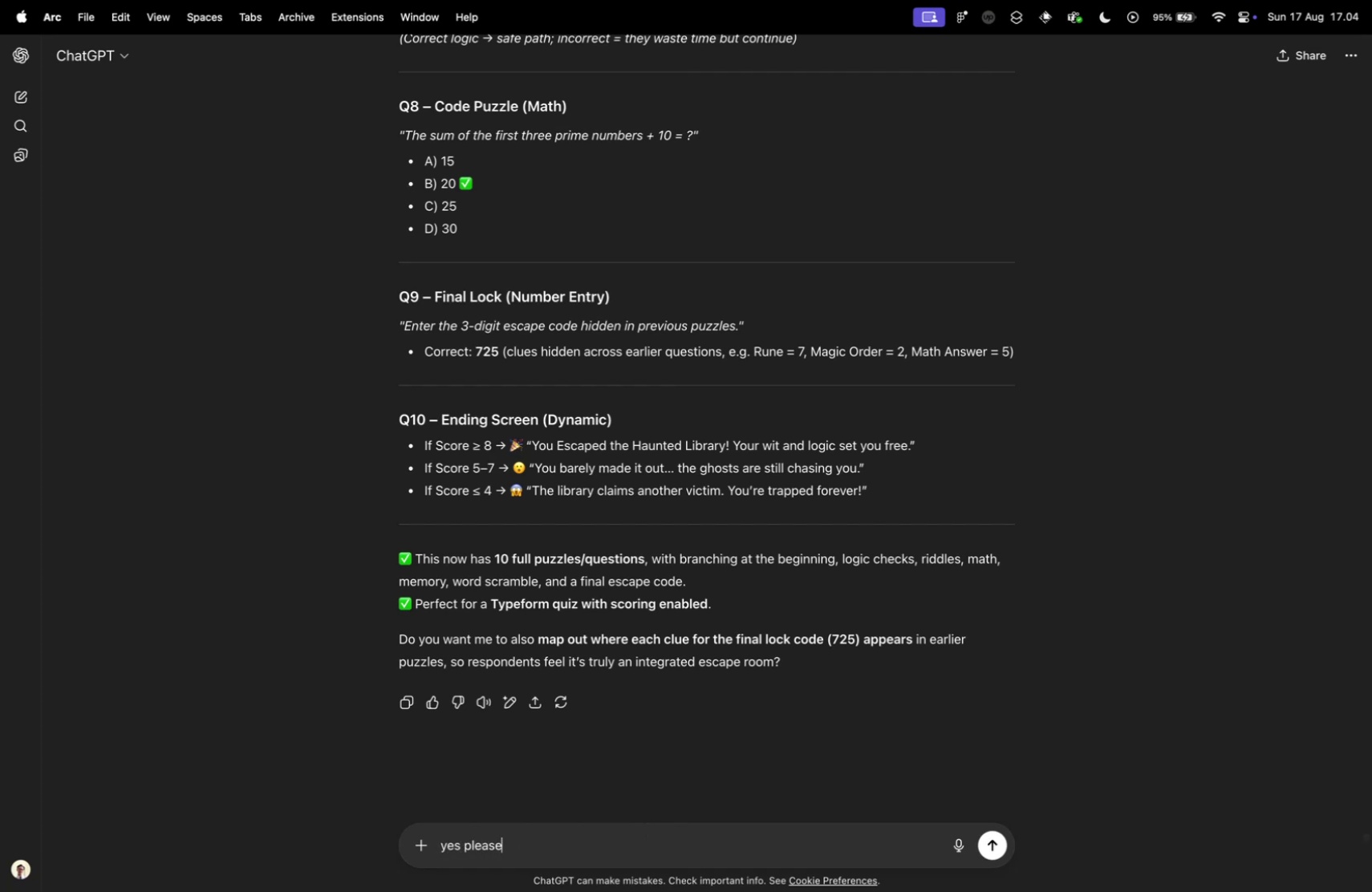 
key(Enter)
 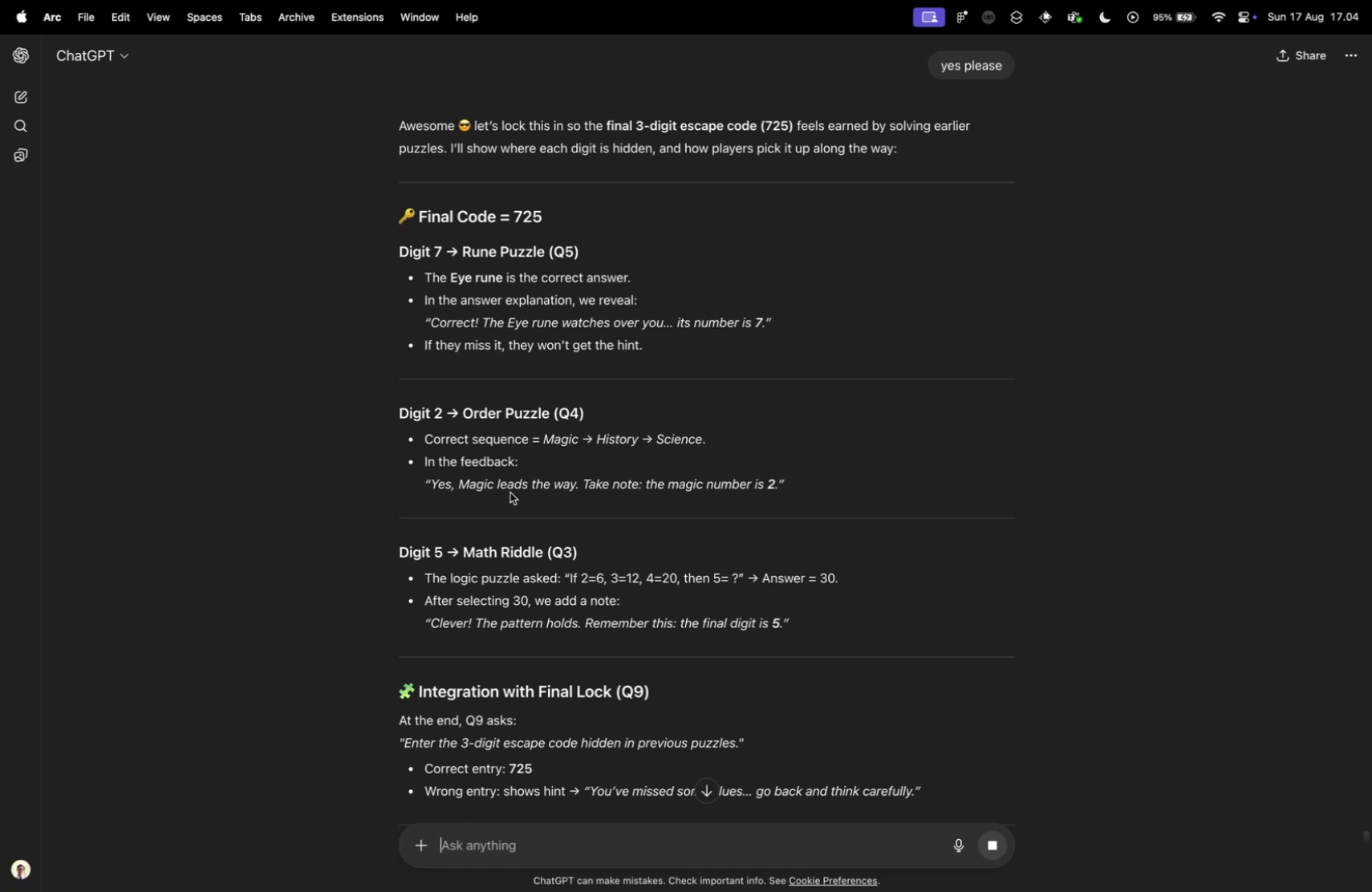 
wait(17.55)
 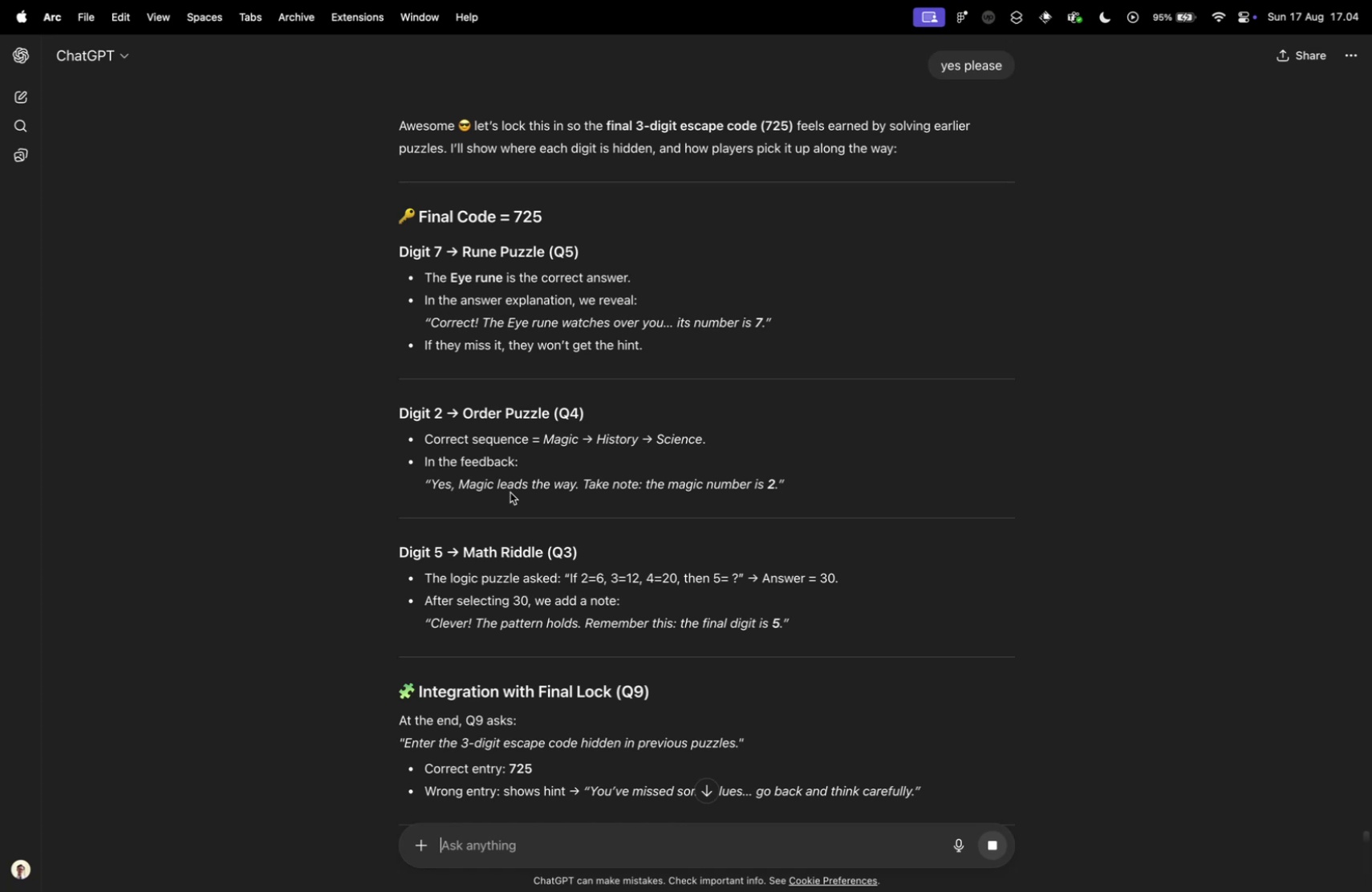 
scroll: coordinate [548, 594], scroll_direction: down, amount: 11.0
 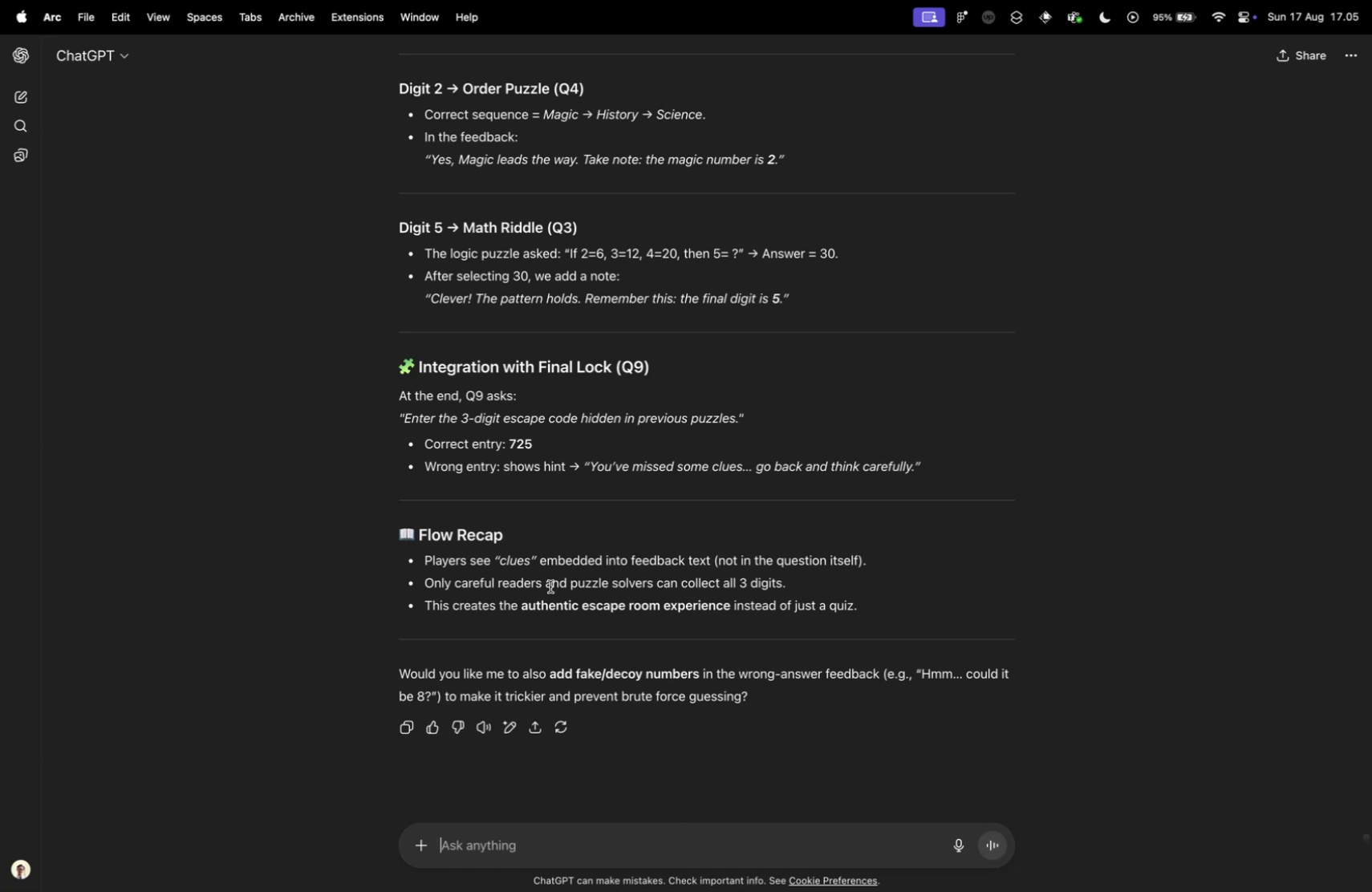 
wait(37.32)
 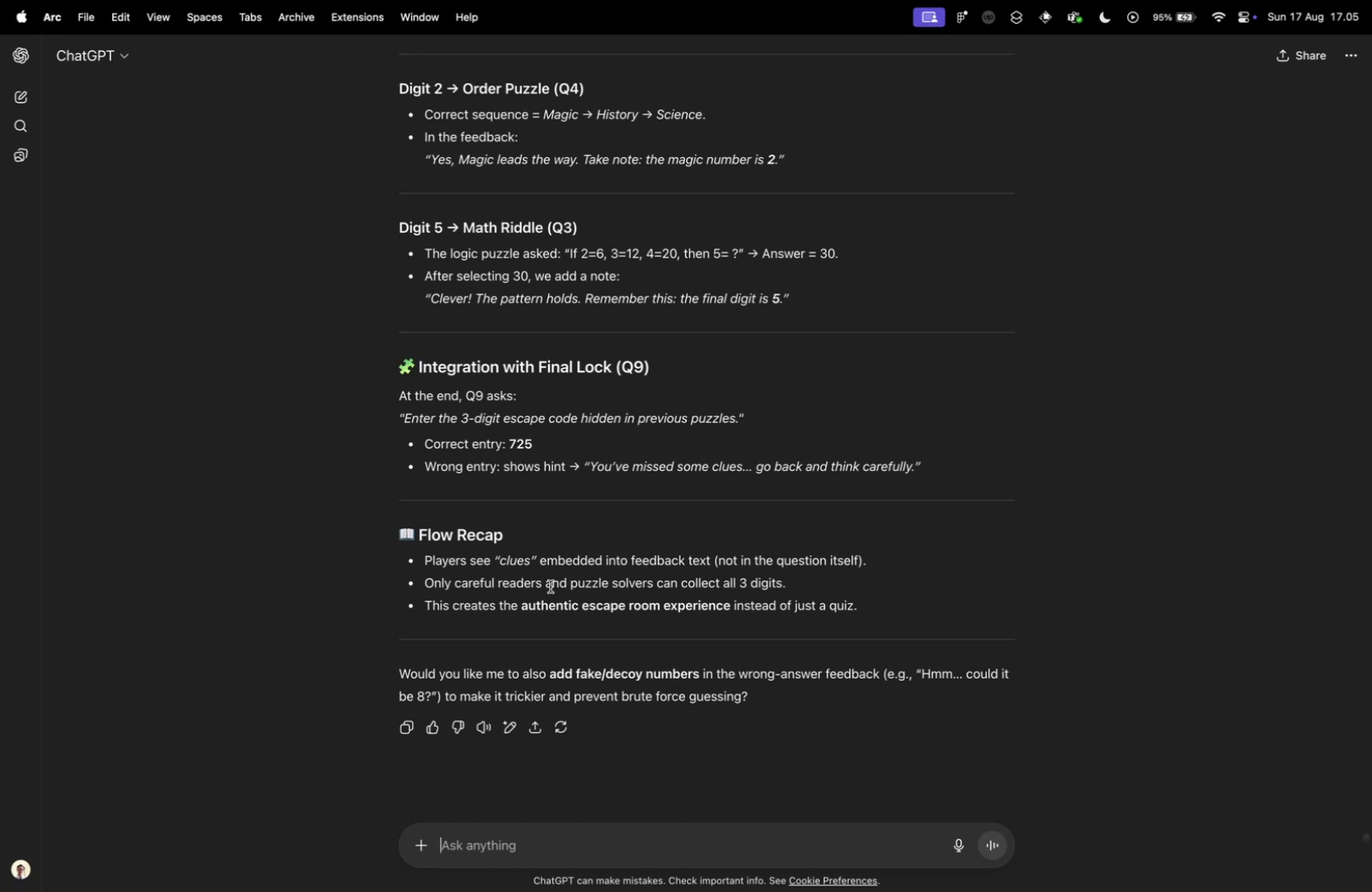 
key(Control+ControlLeft)
 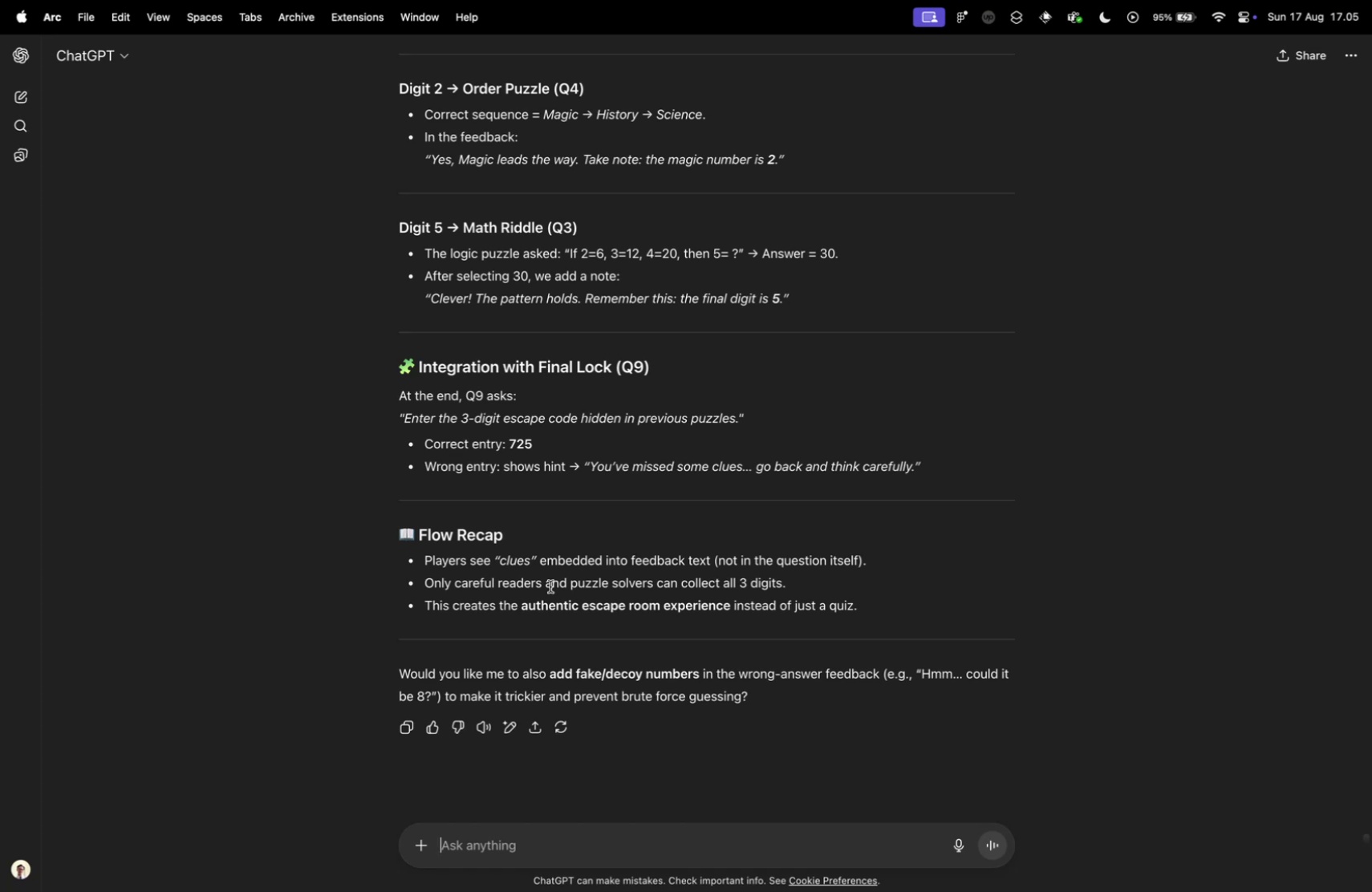 
key(Control+Tab)
 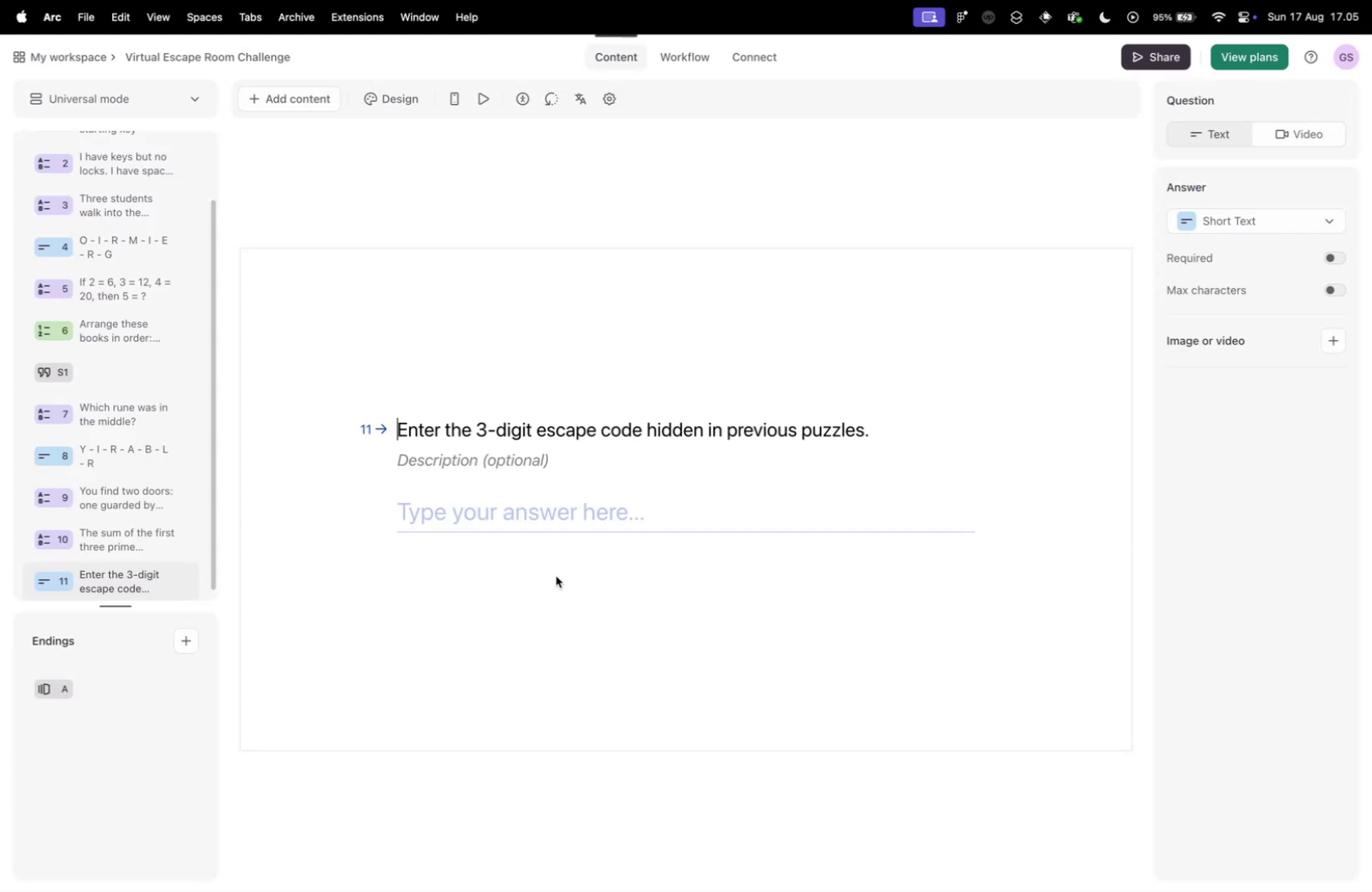 
key(Control+ControlLeft)
 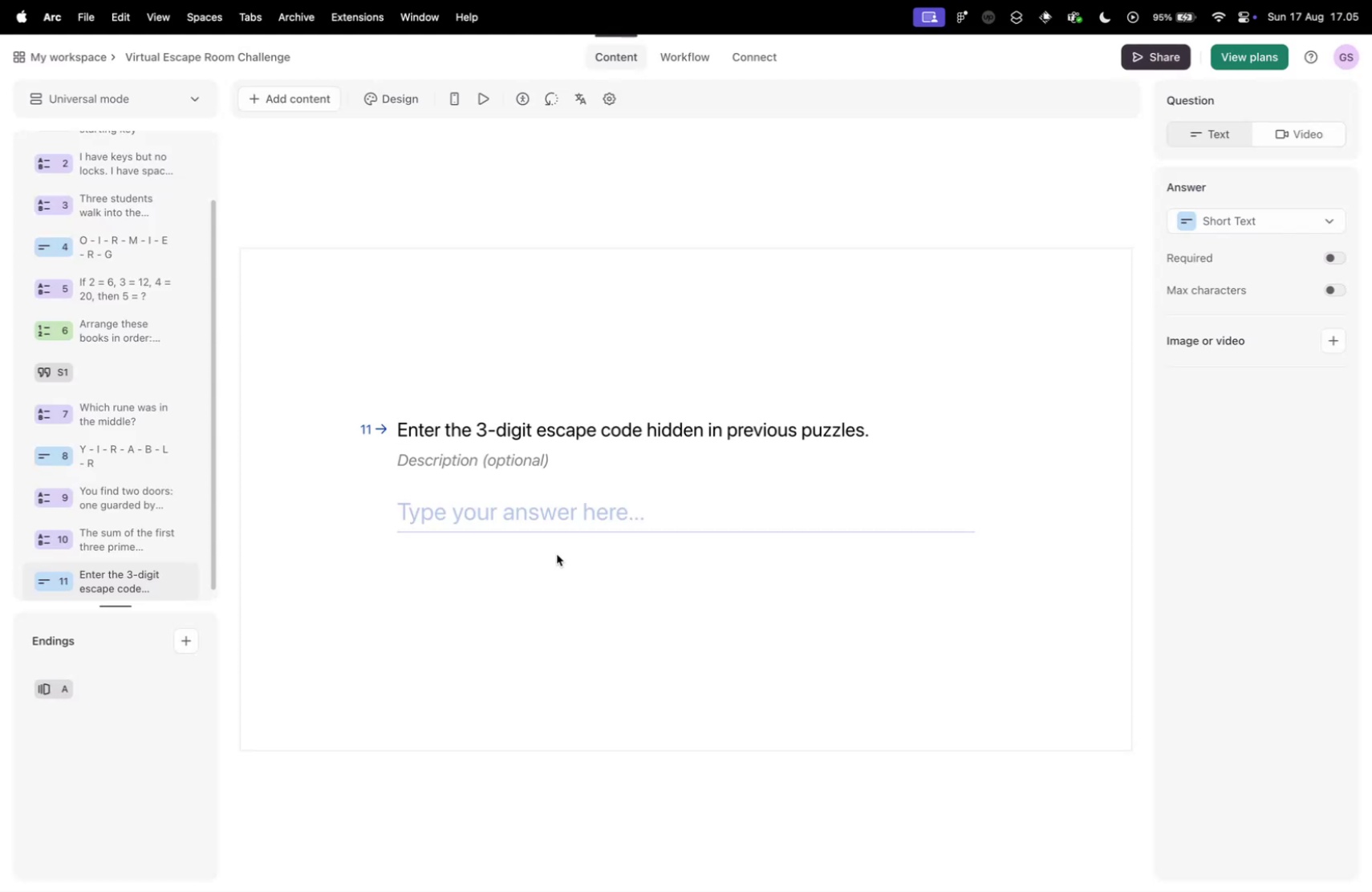 
key(Control+Tab)
 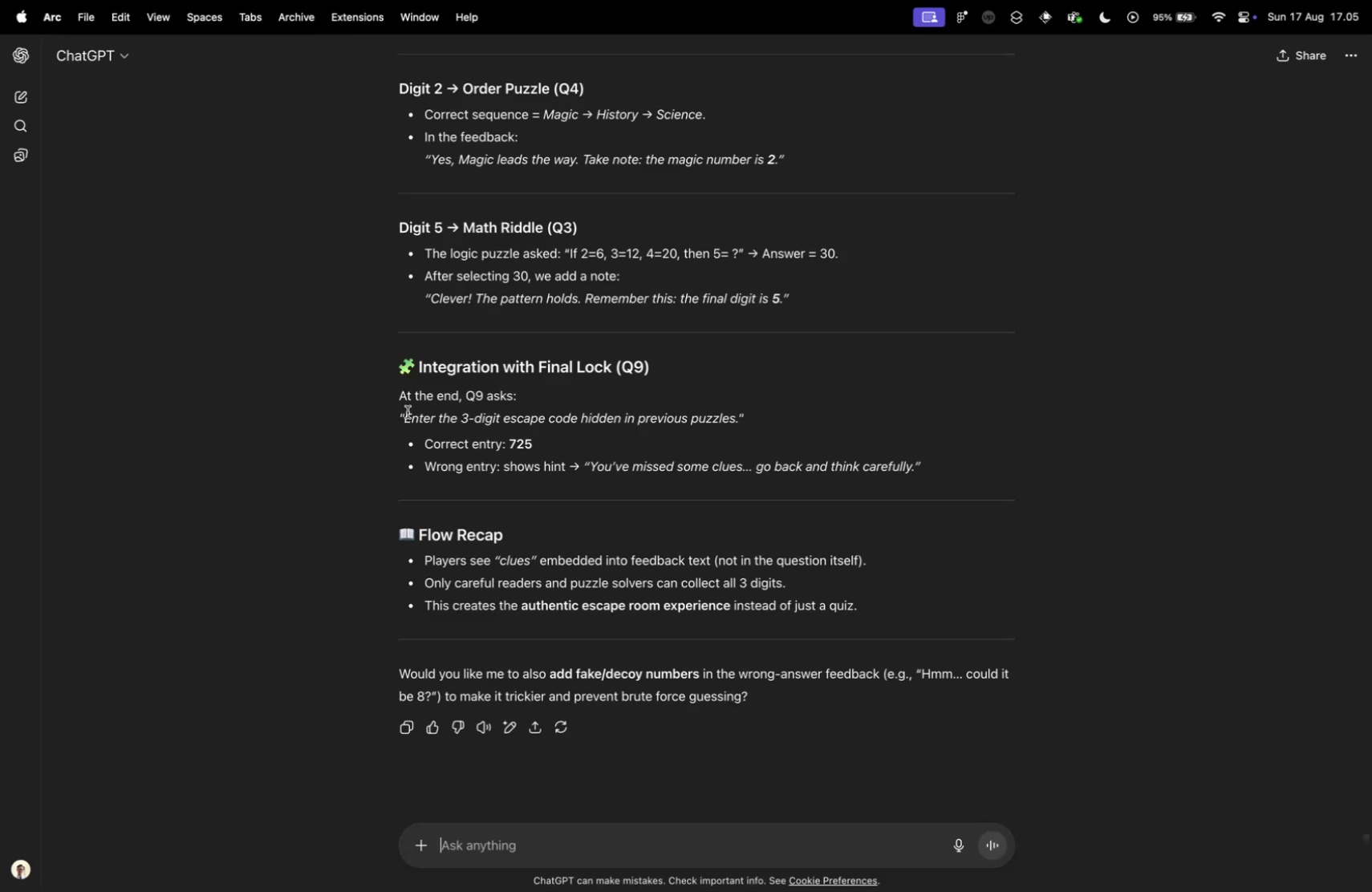 
scroll: coordinate [424, 370], scroll_direction: up, amount: 12.0
 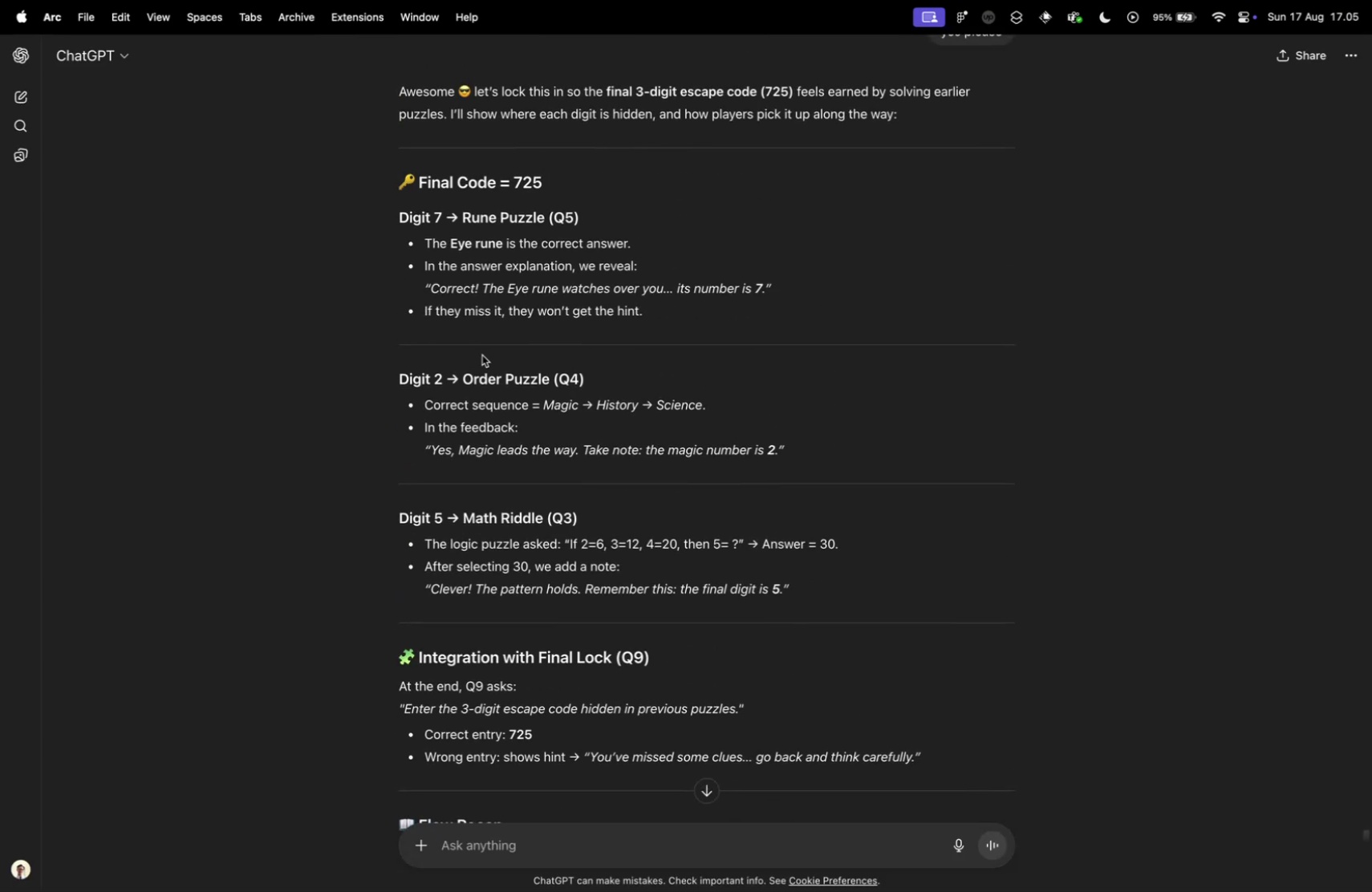 
key(Control+ControlLeft)
 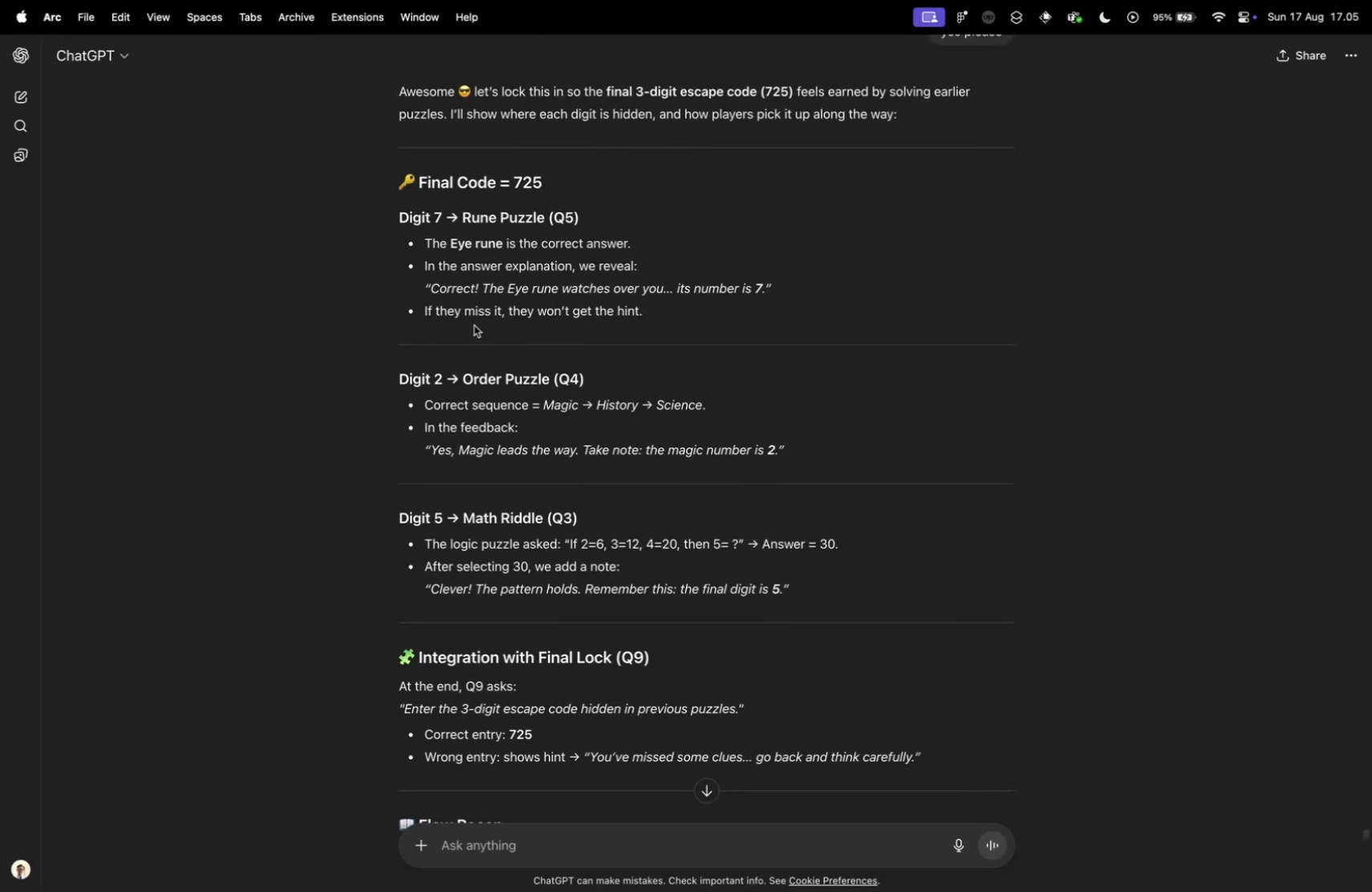 
key(Control+Tab)
 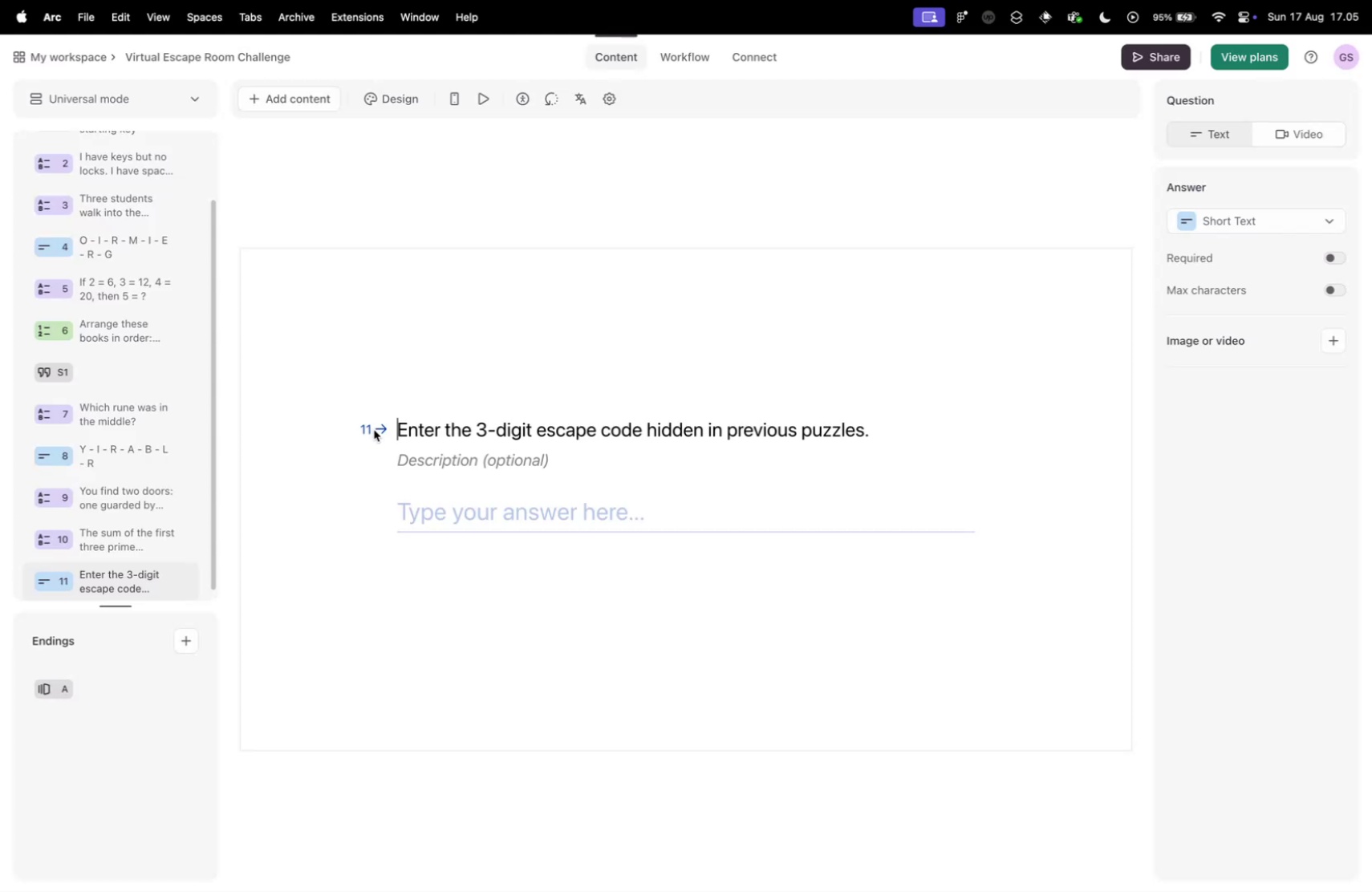 
key(Control+ControlLeft)
 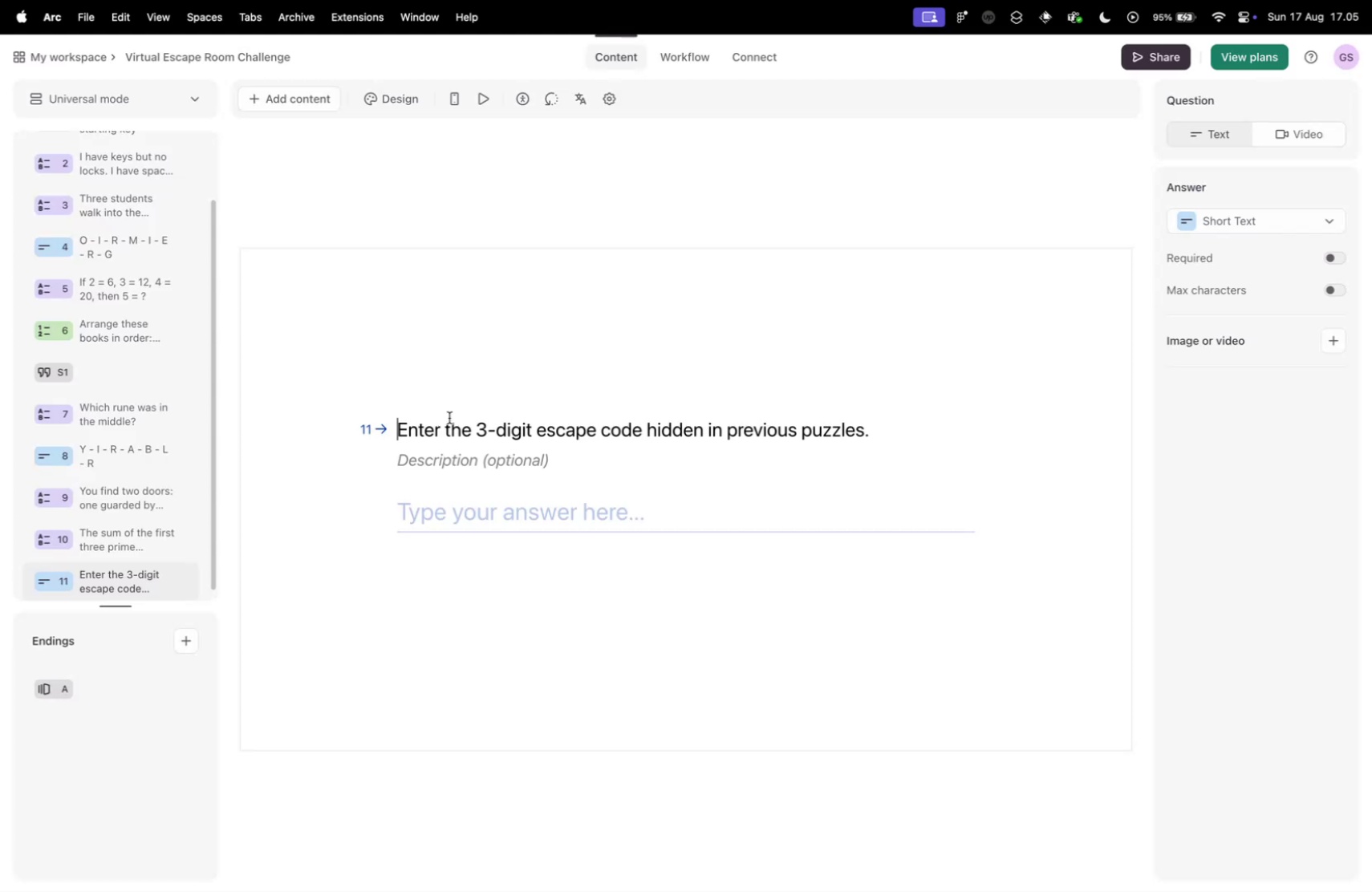 
key(Control+Tab)
 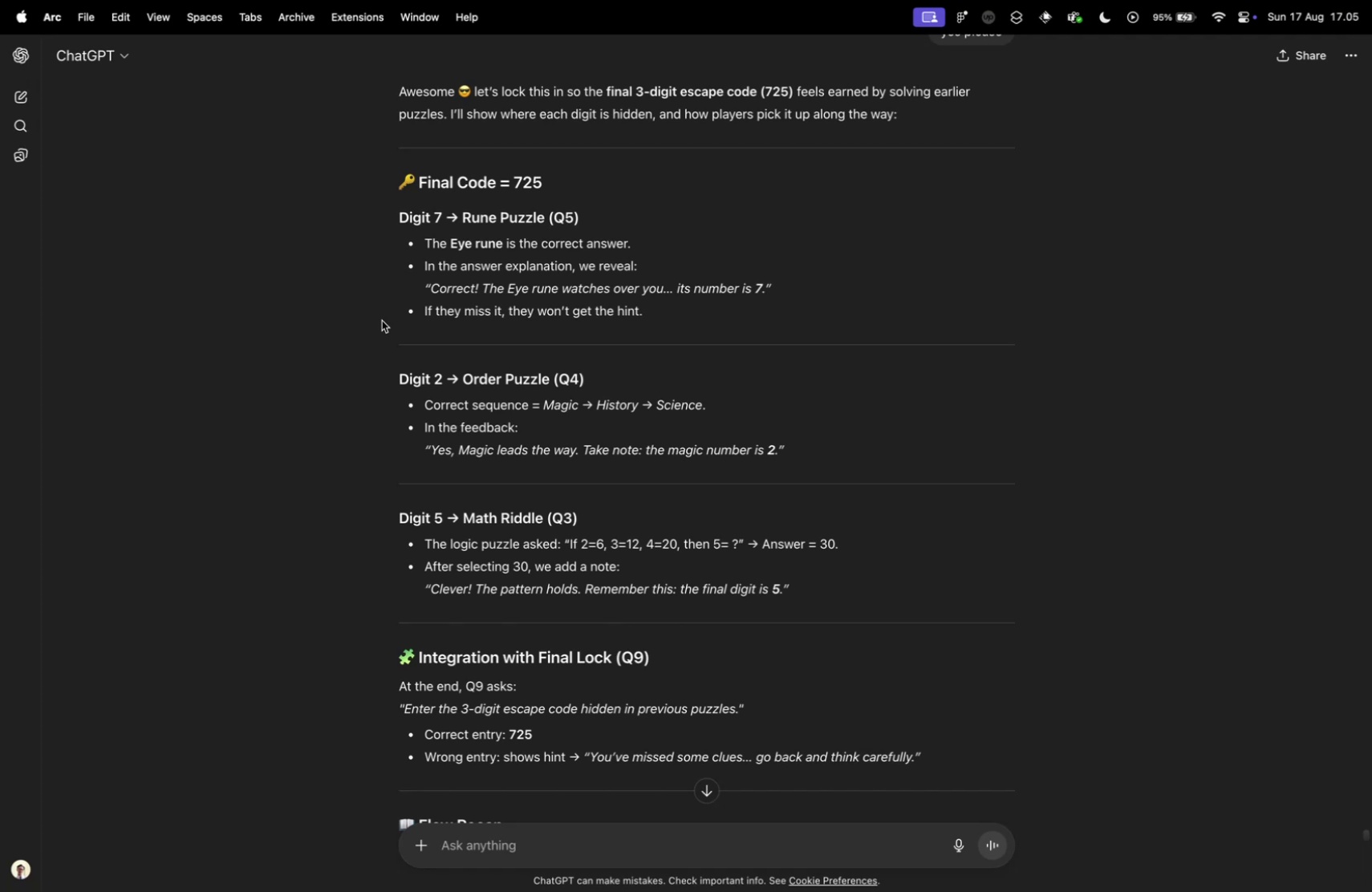 
key(Control+ControlLeft)
 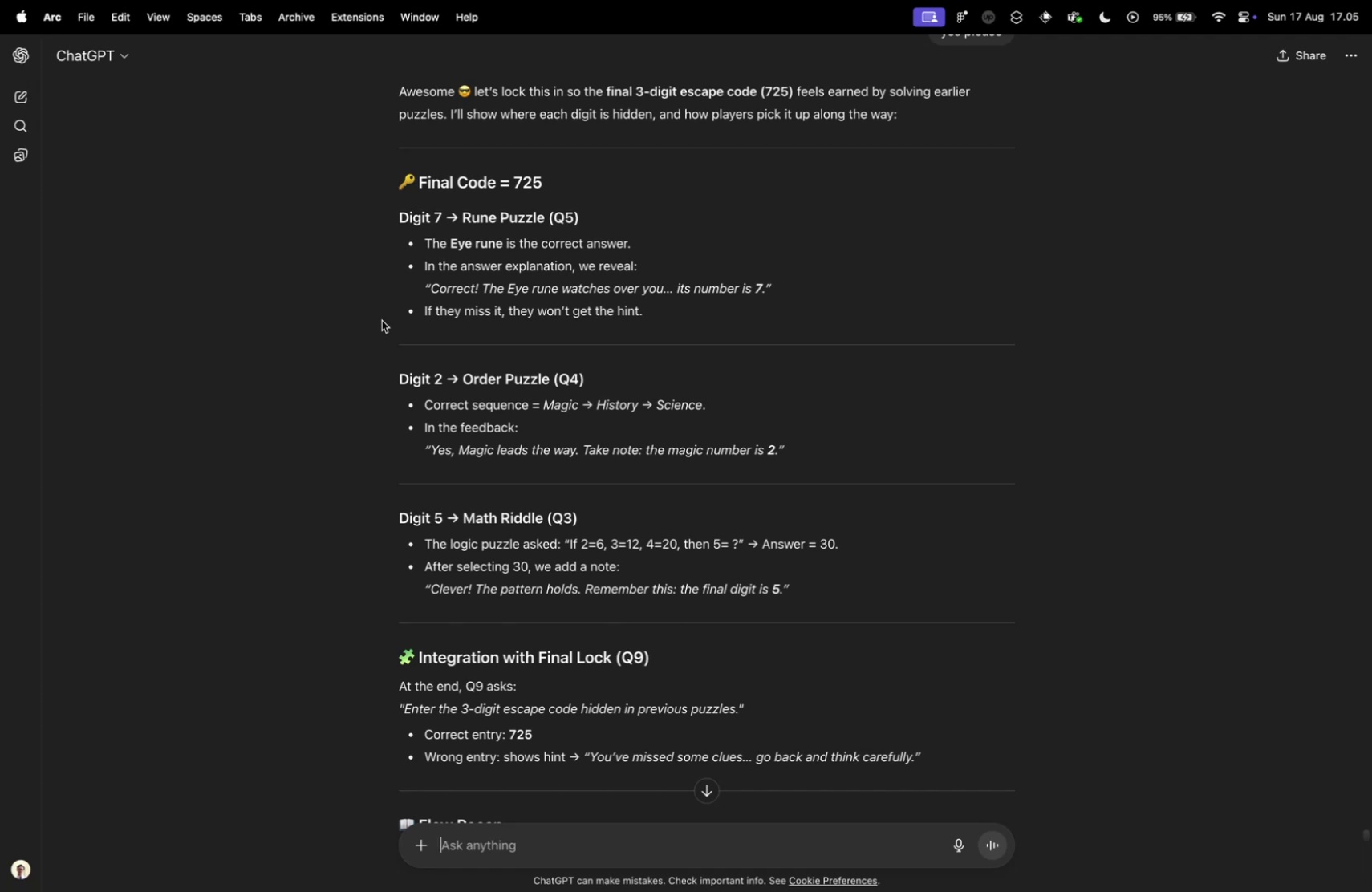 
key(Control+Tab)
 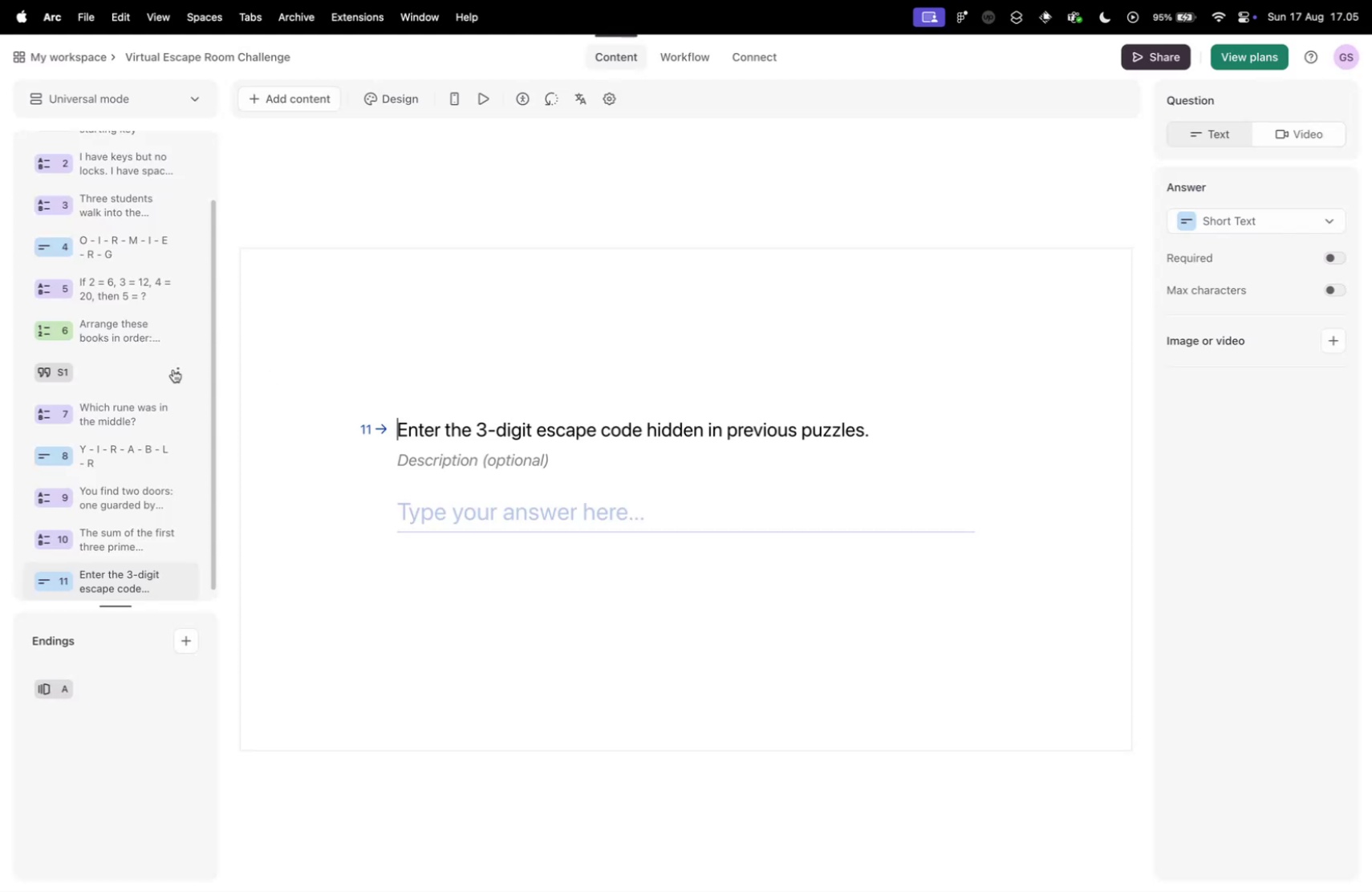 
scroll: coordinate [112, 356], scroll_direction: up, amount: 16.0
 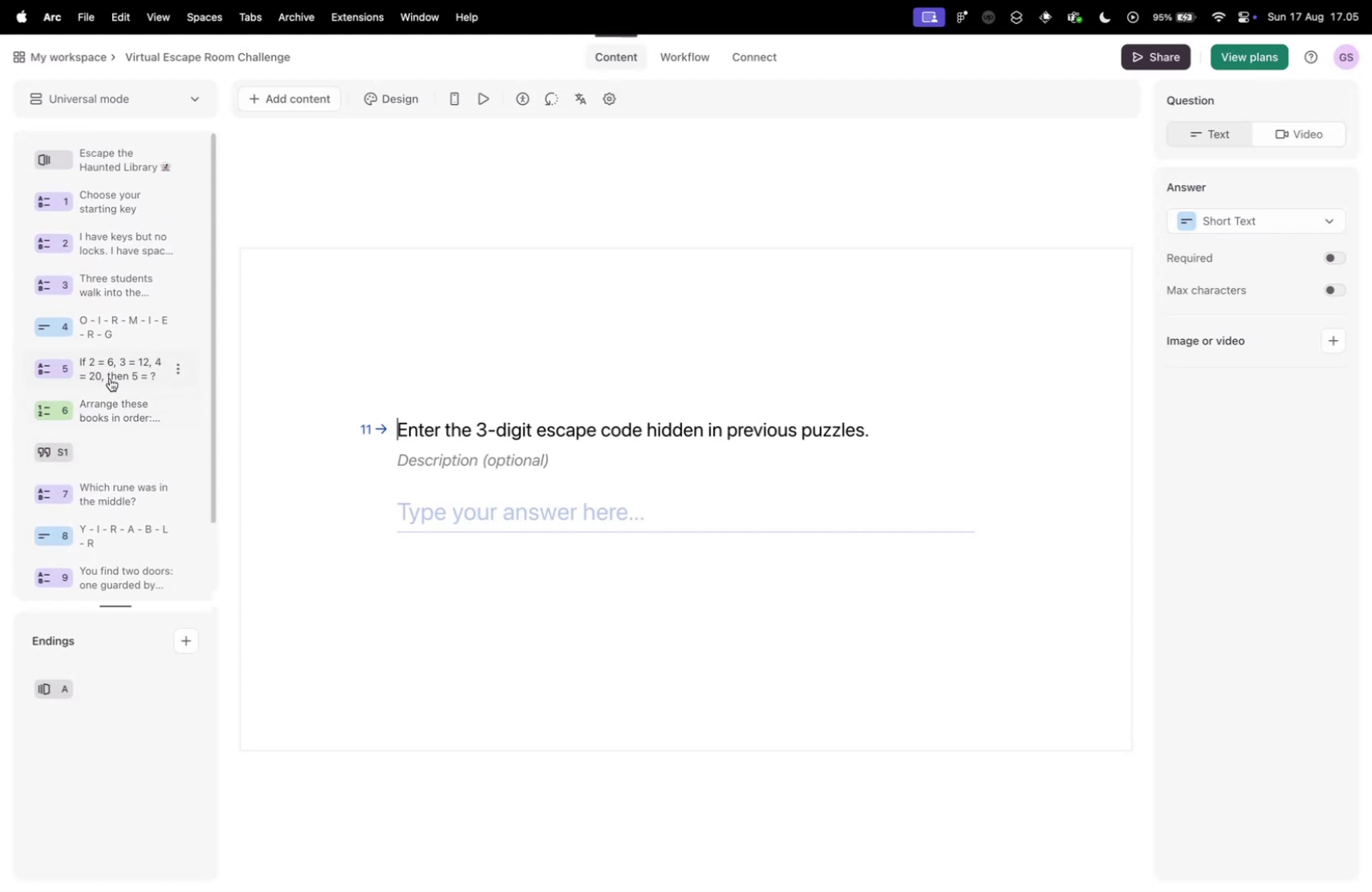 
left_click([111, 370])
 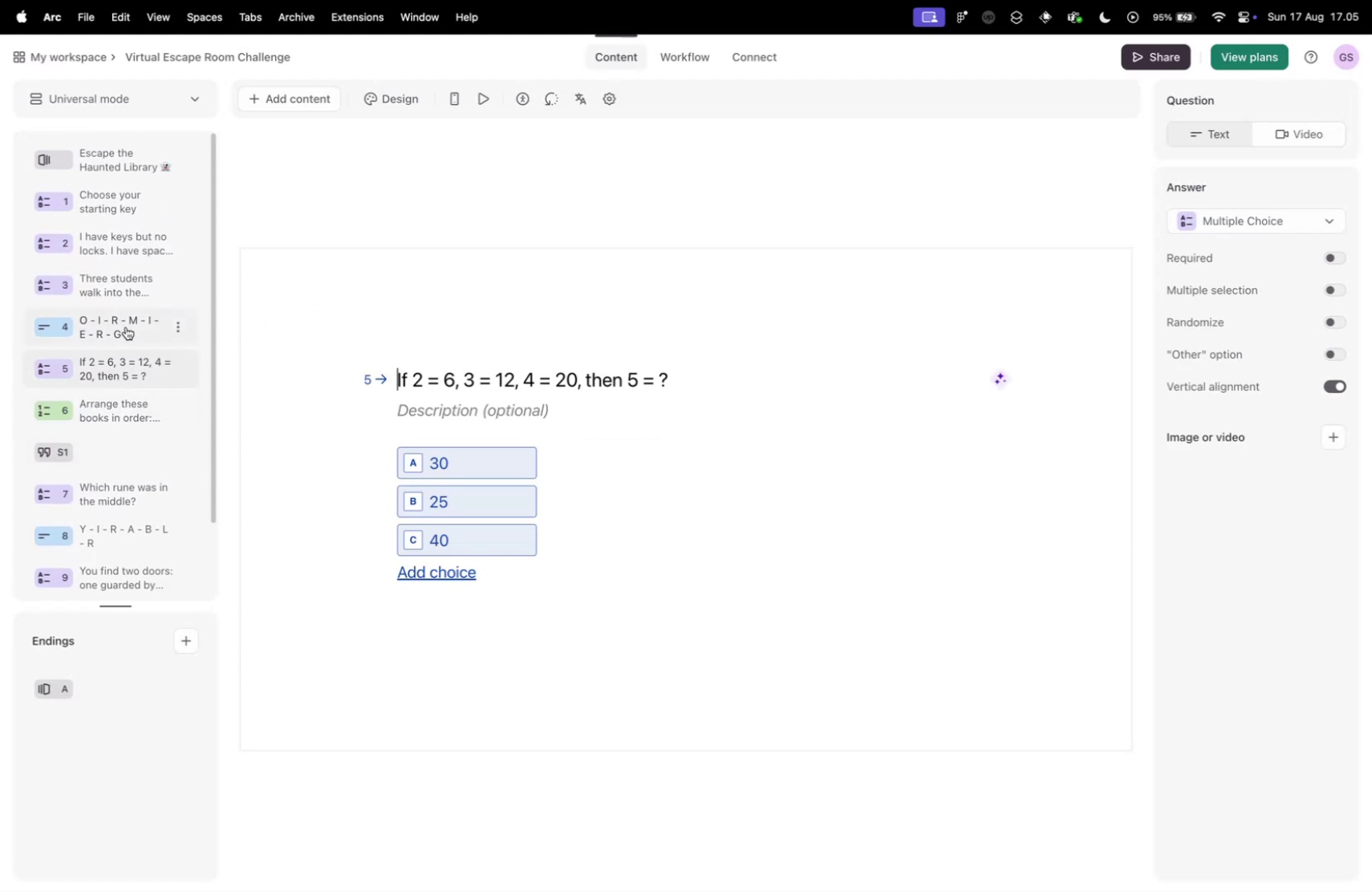 
double_click([109, 281])
 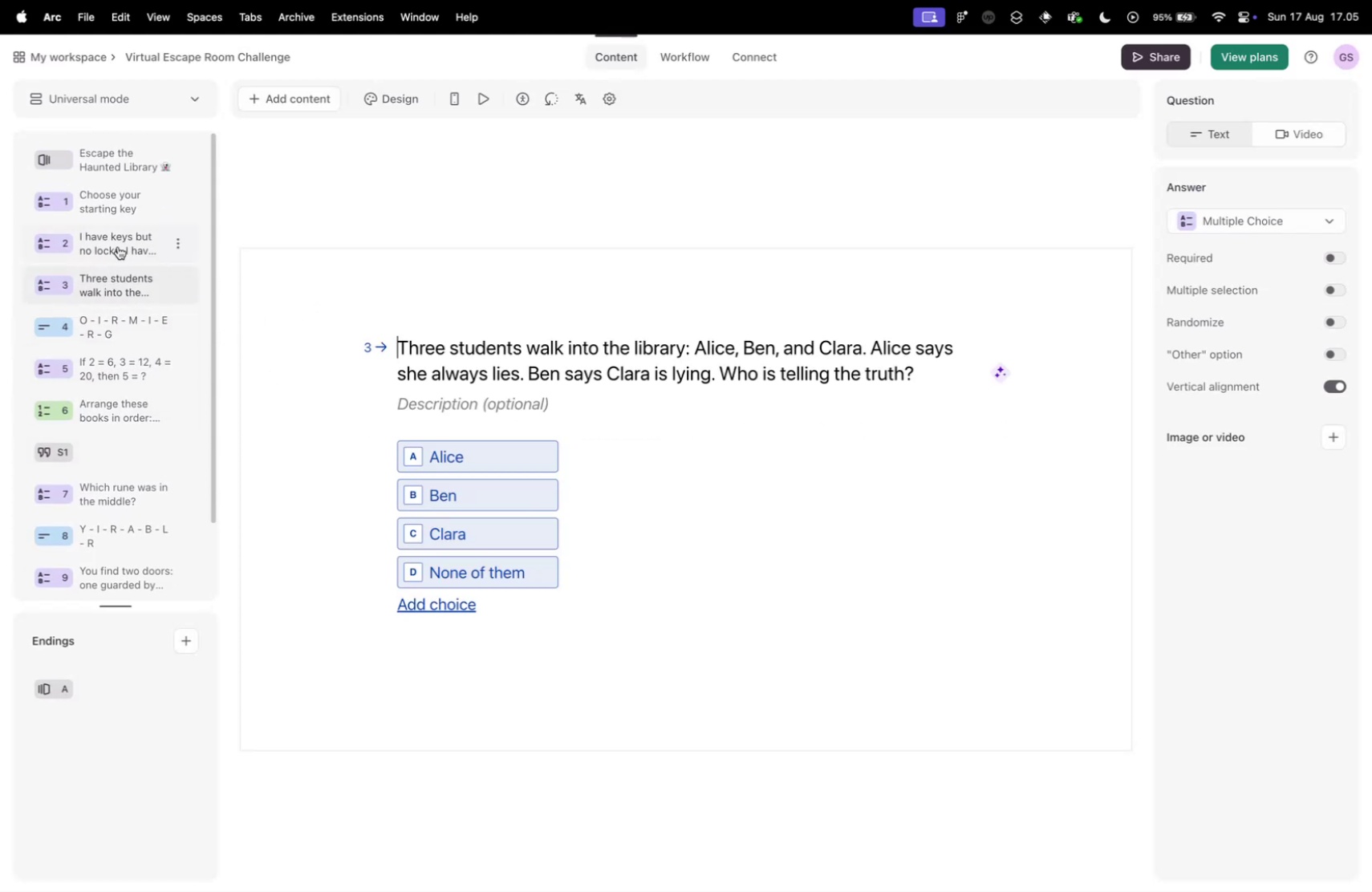 
triple_click([118, 246])
 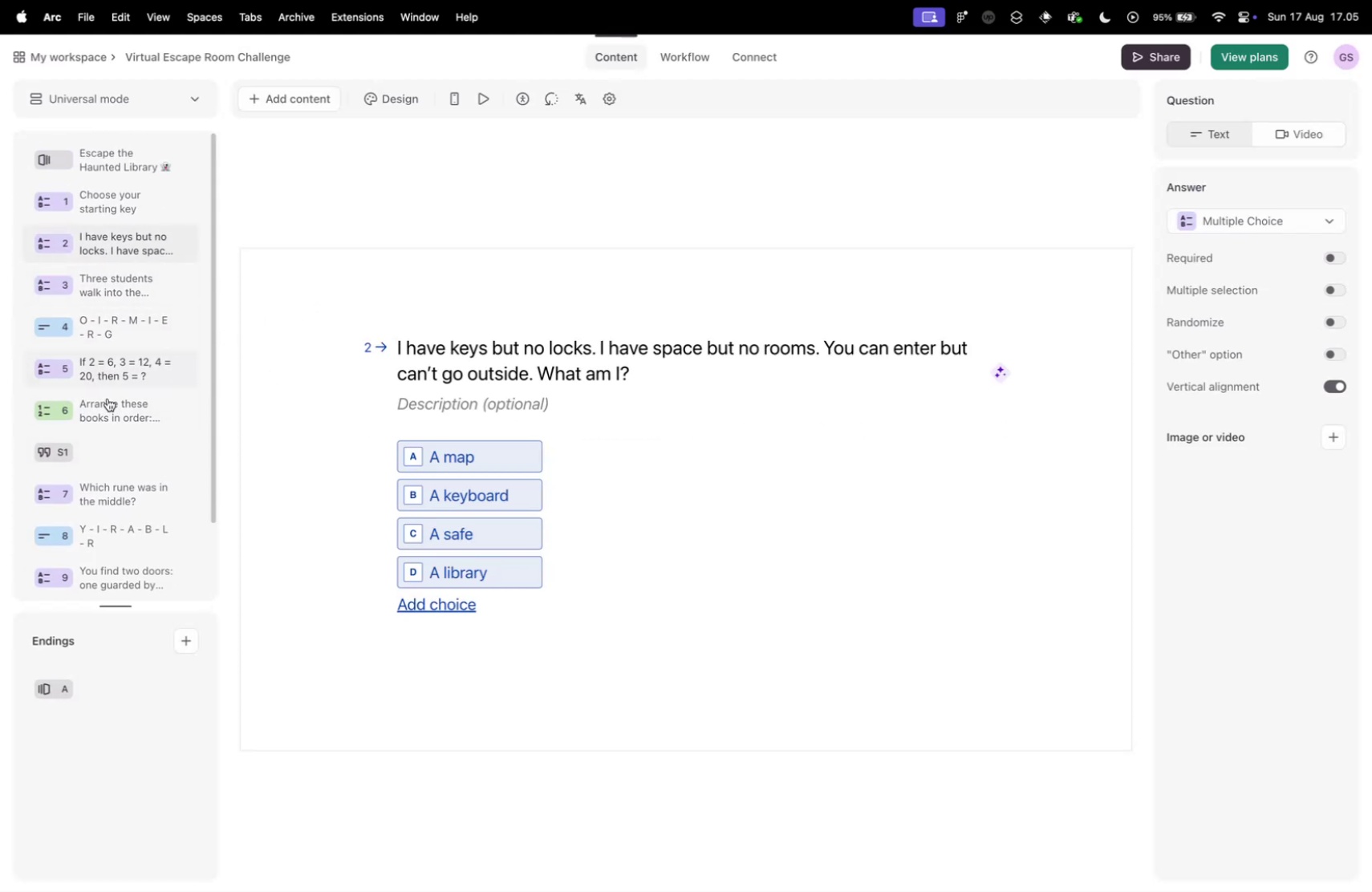 
left_click([108, 406])
 